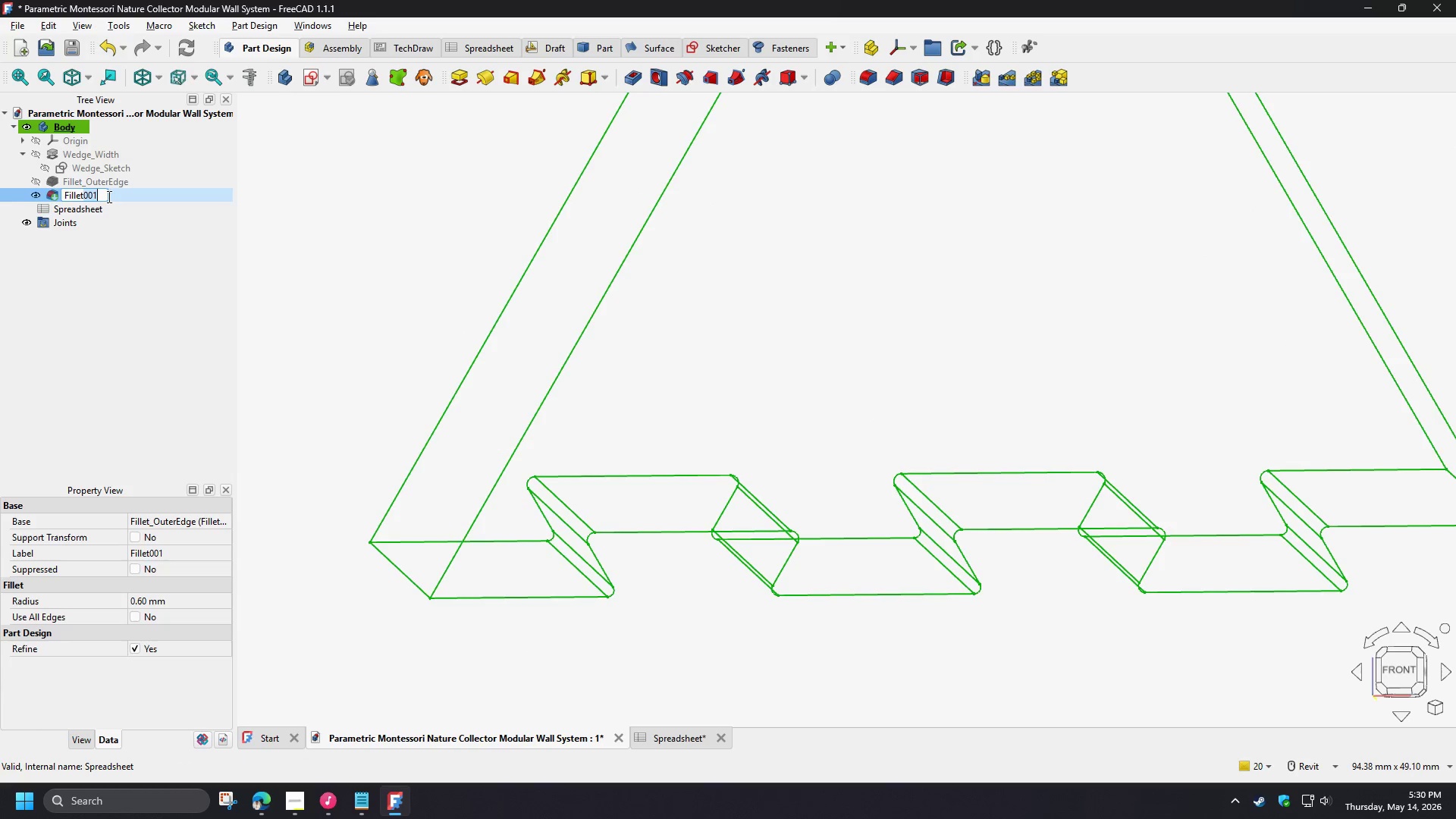 
type(dge)
 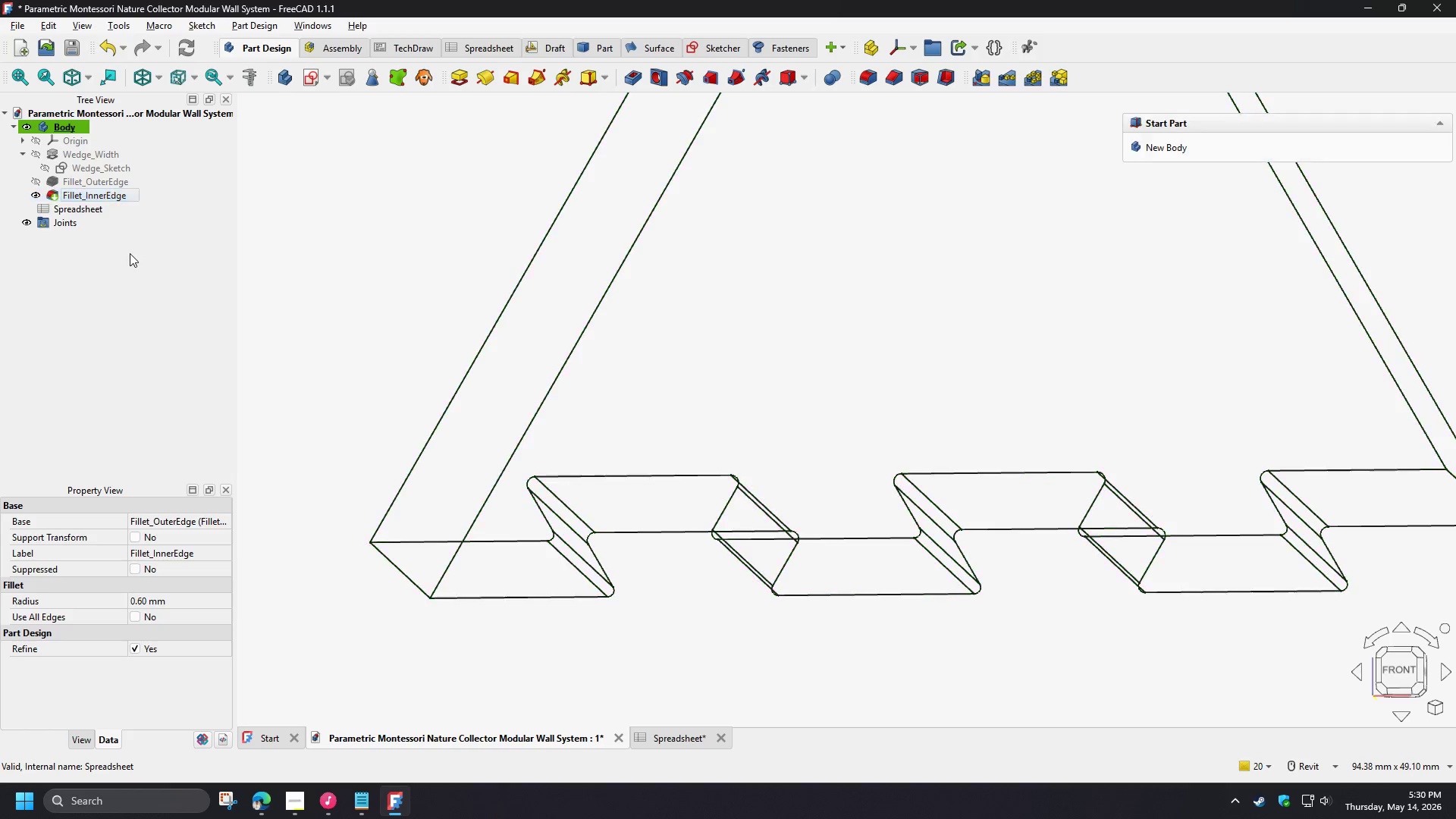 
double_click([375, 315])
 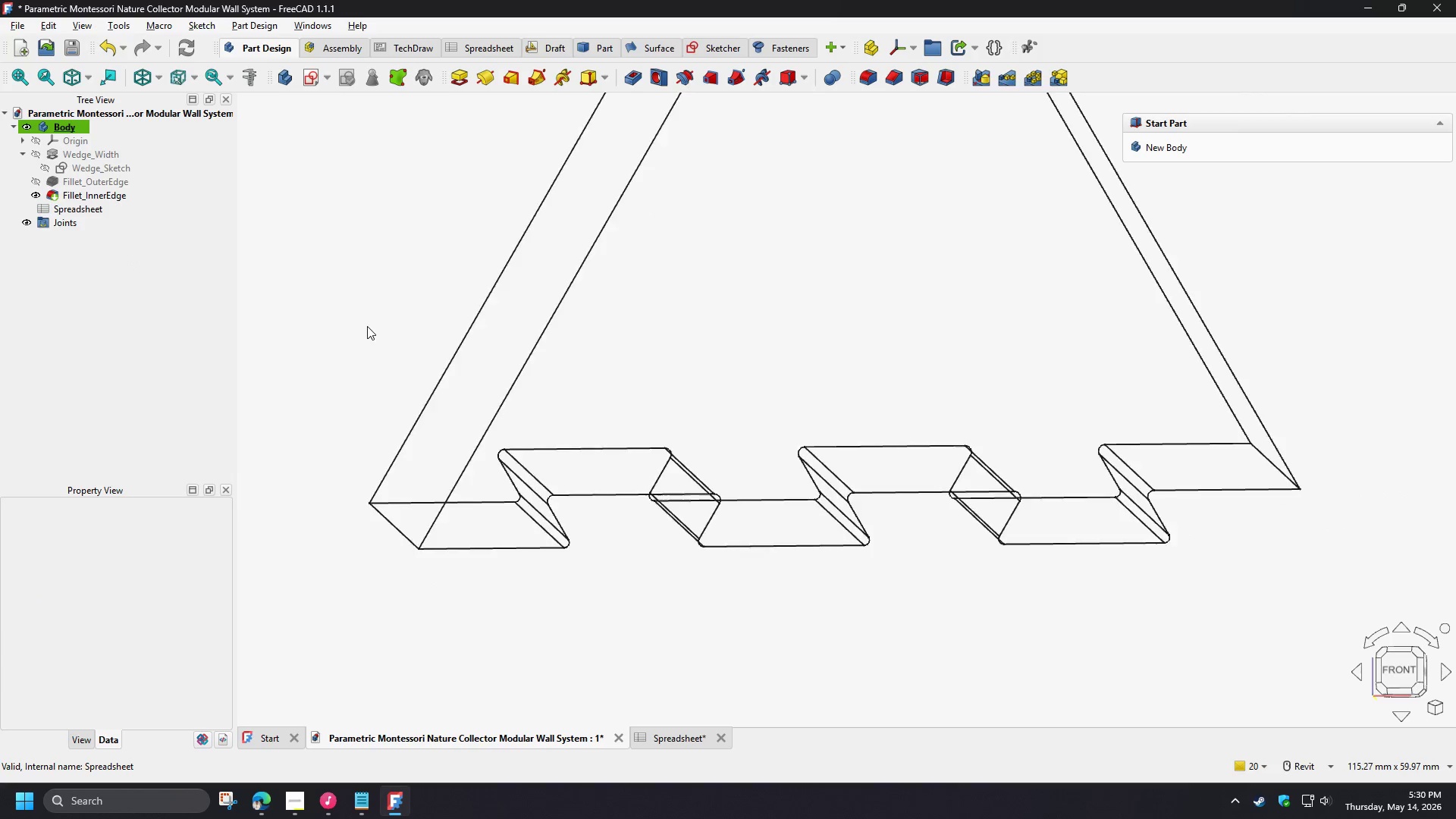 
scroll: coordinate [367, 326], scroll_direction: down, amount: 2.0
 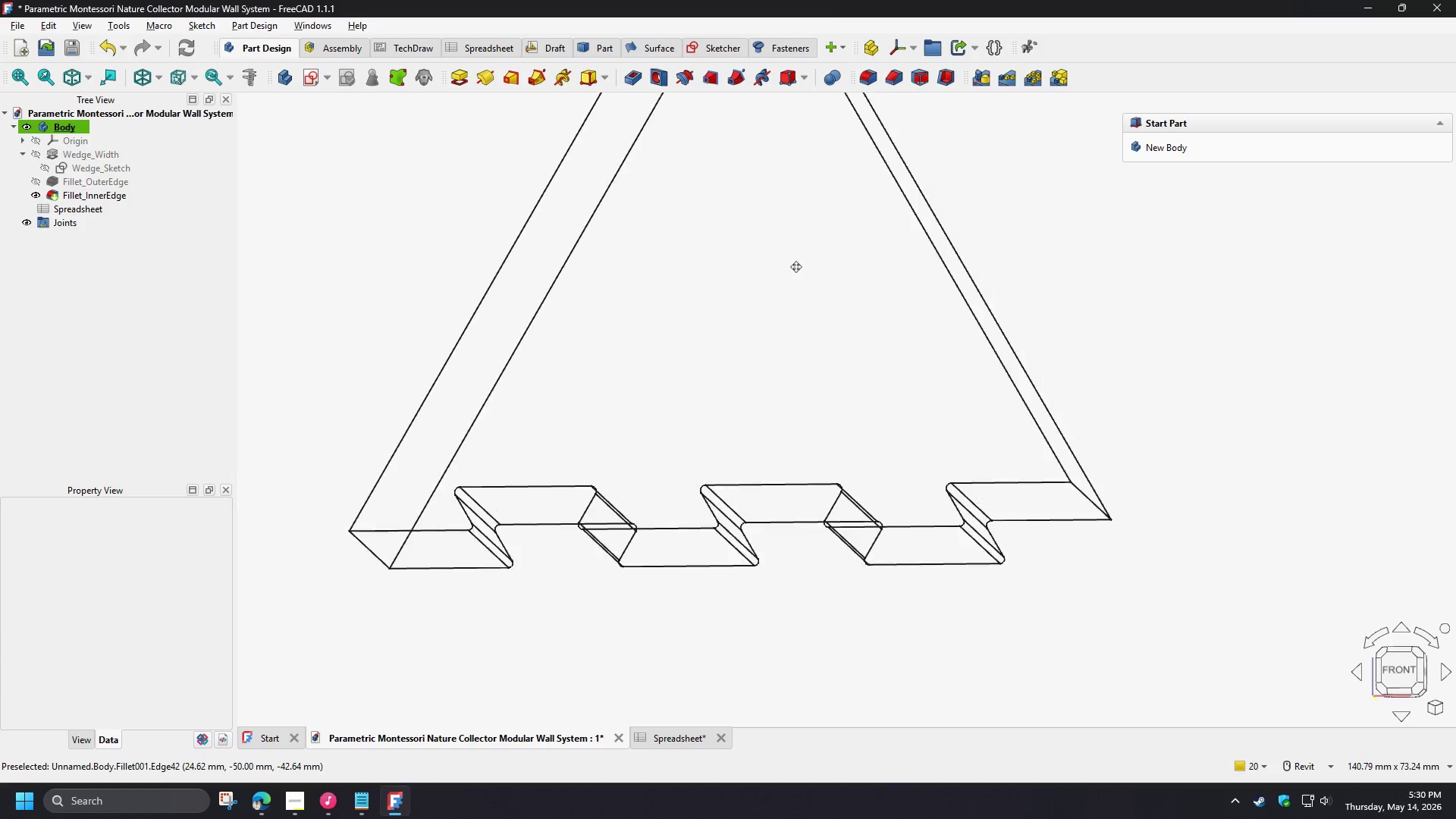 
hold_key(key=ShiftLeft, duration=1.41)
 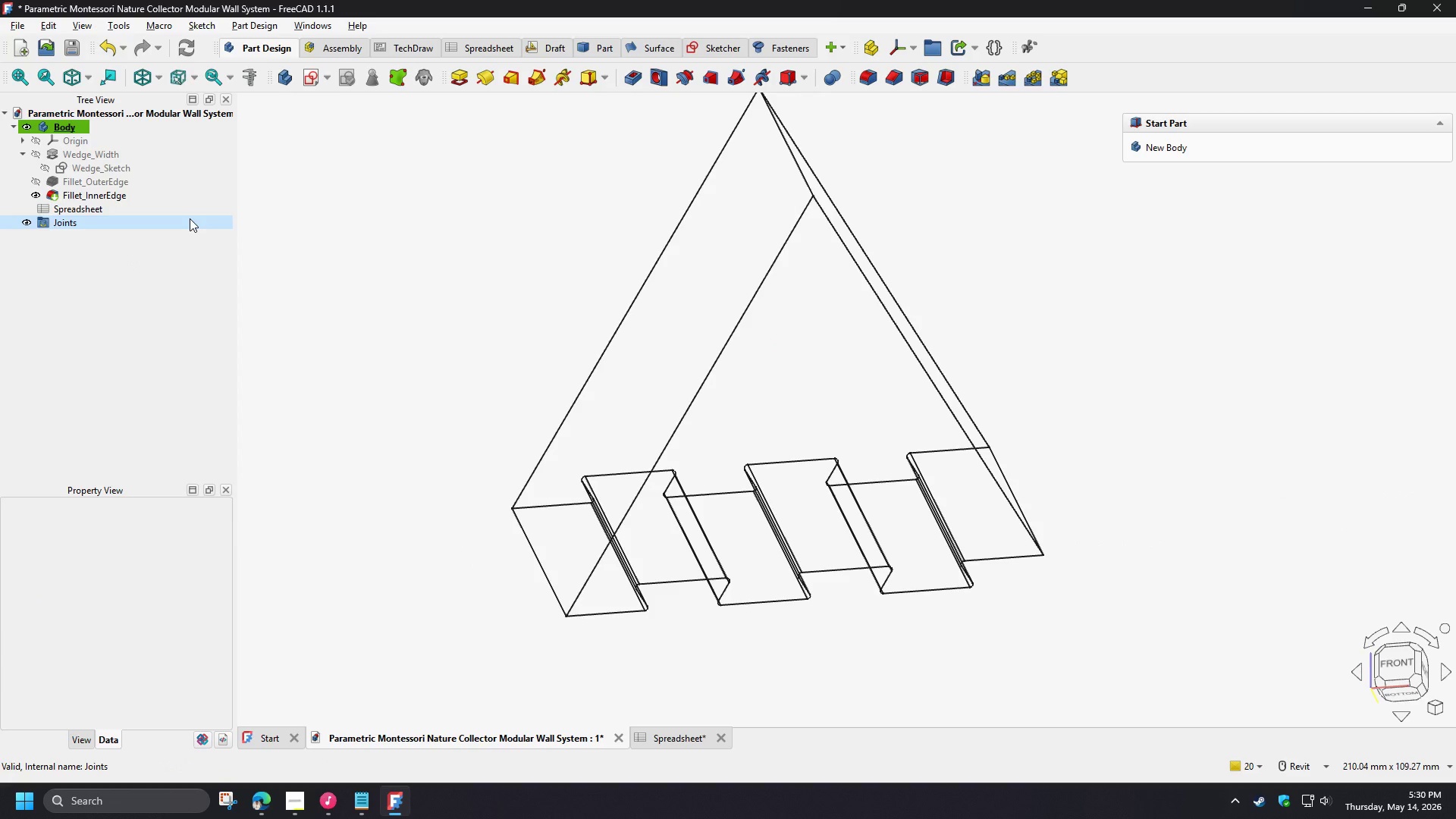 
scroll: coordinate [795, 272], scroll_direction: down, amount: 2.0
 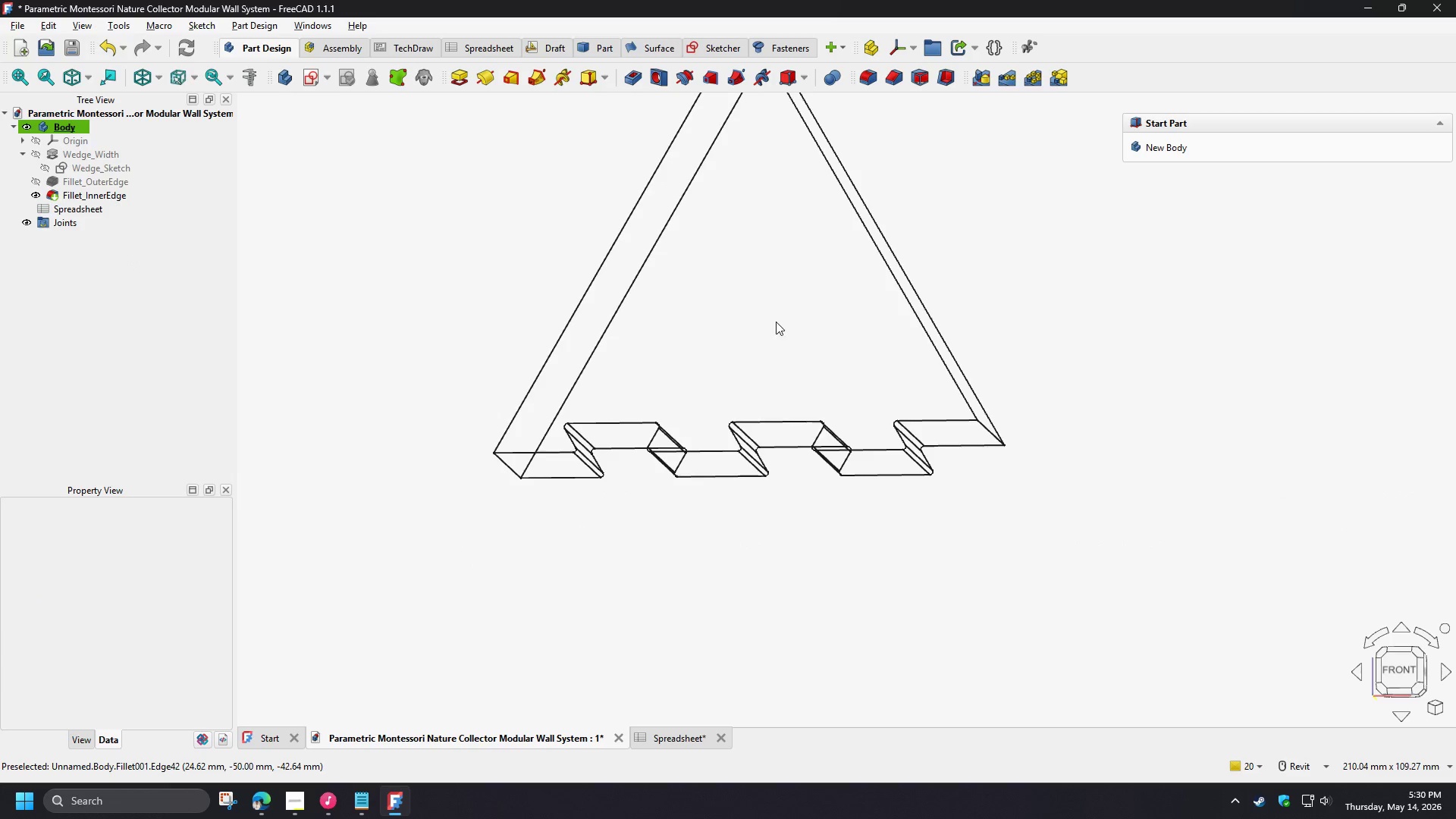 
hold_key(key=ShiftLeft, duration=4.31)
left_click([161, 180])
 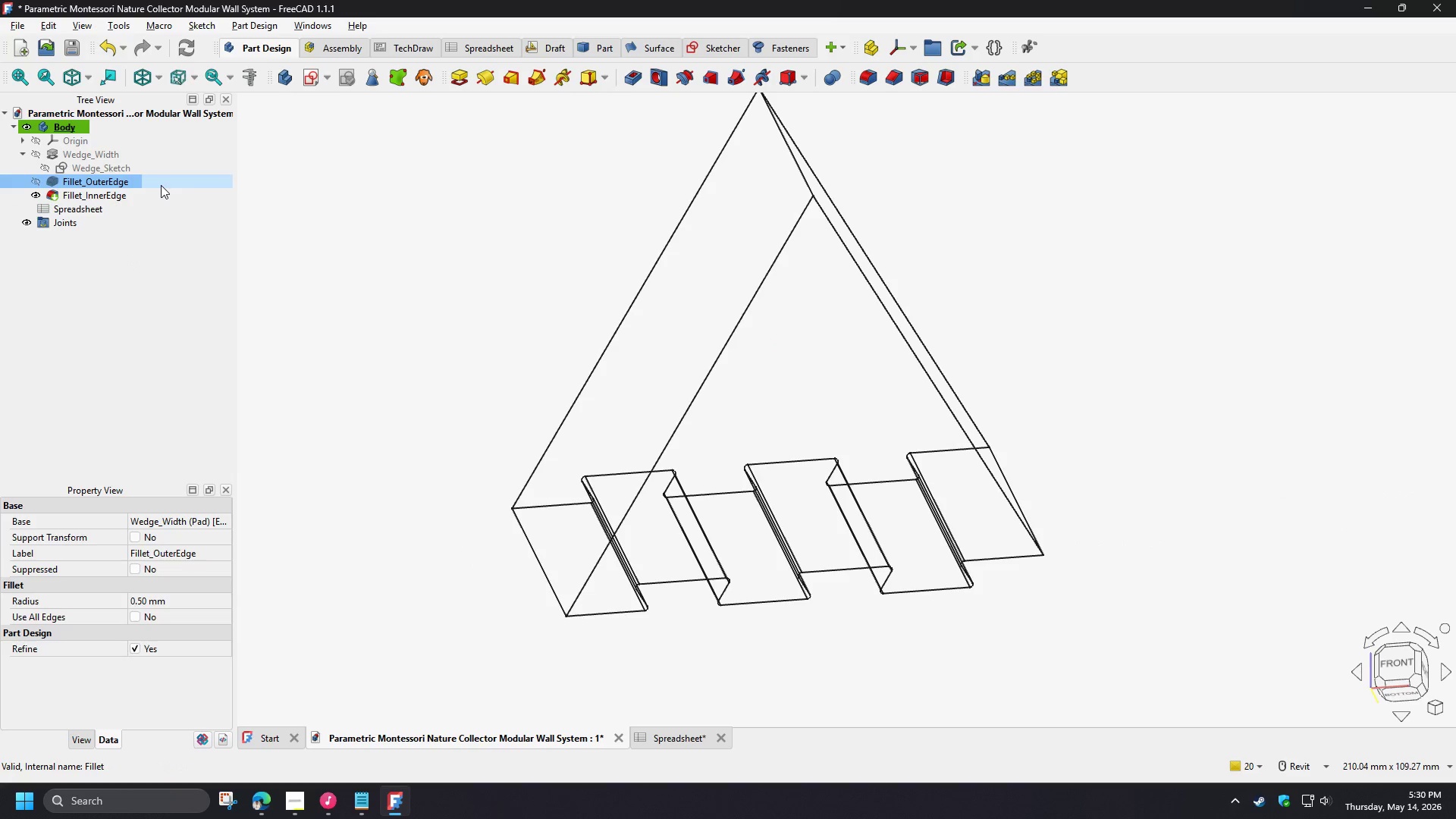 
key(F2)
 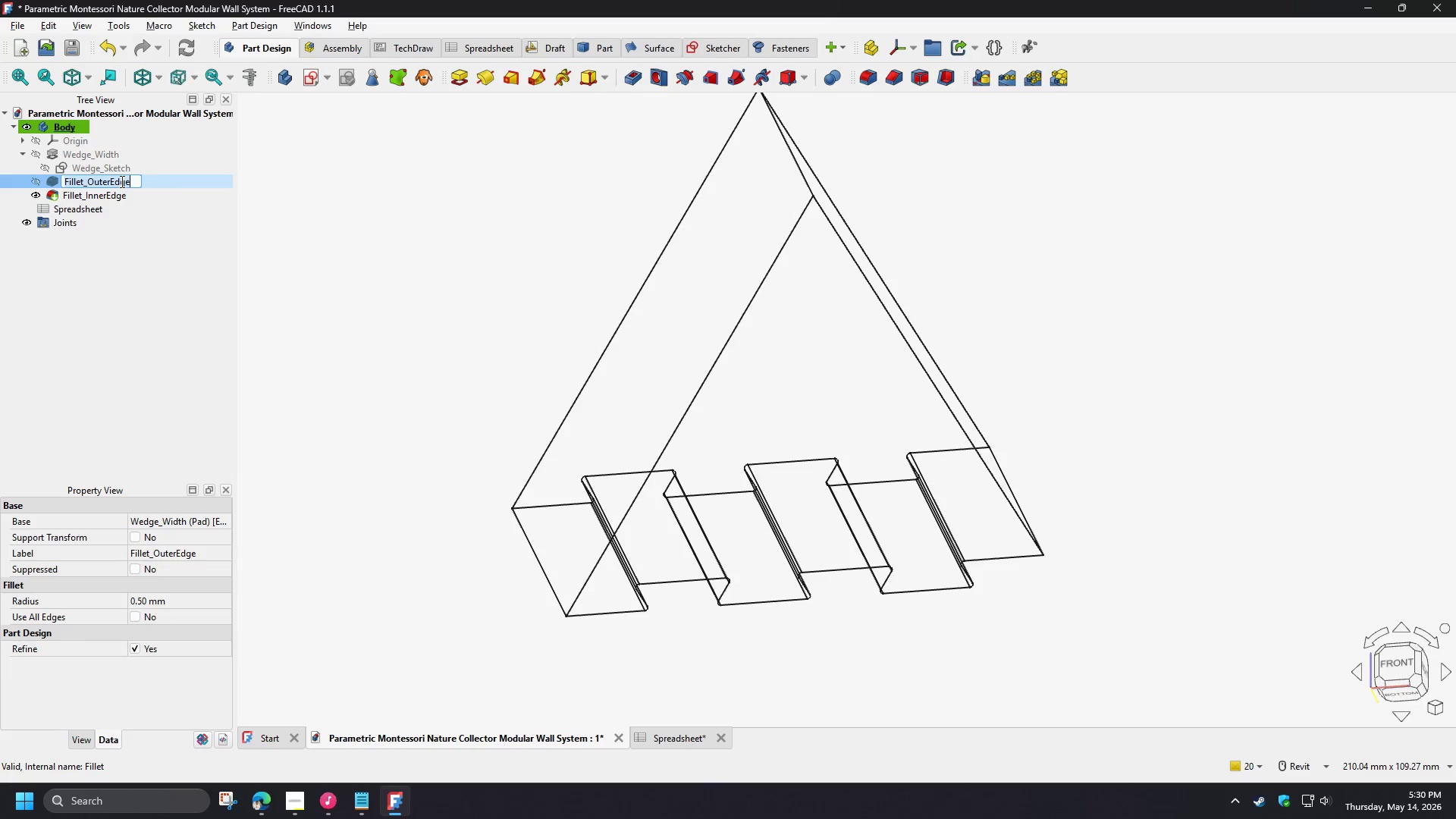 
left_click([121, 181])
 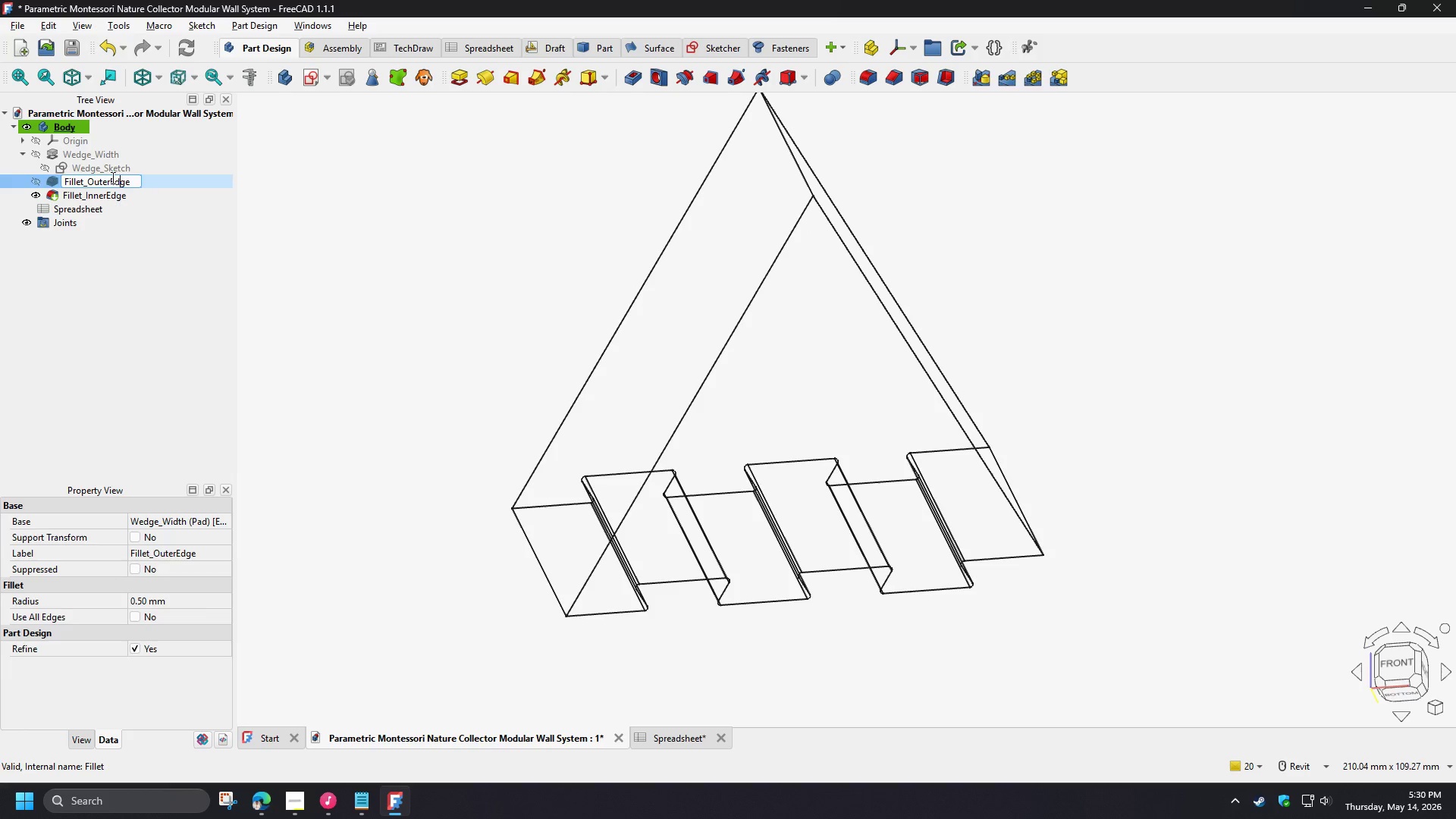 
left_click_drag(start_coordinate=[111, 177], to_coordinate=[134, 177])
 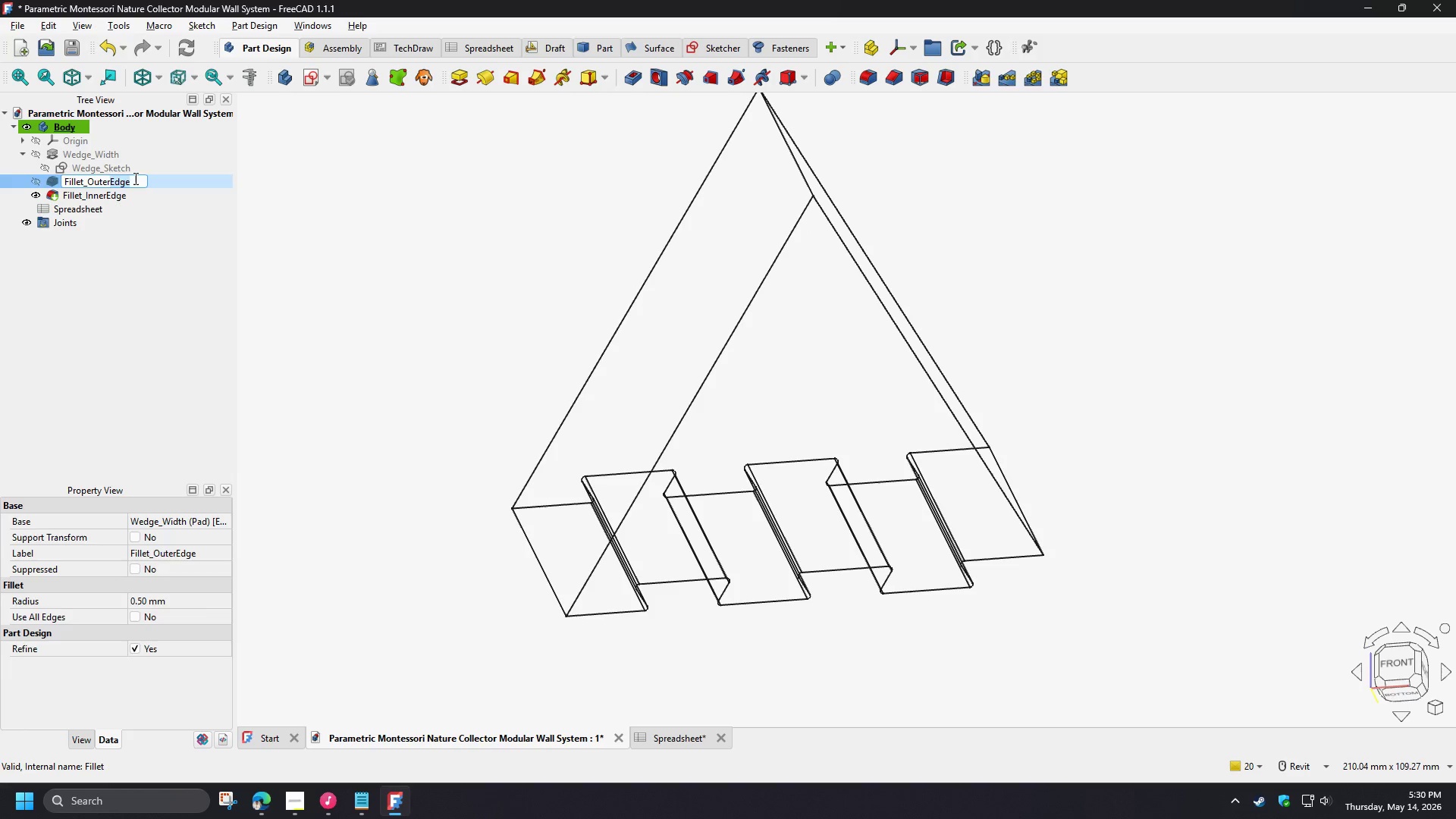 
type(Corner)
 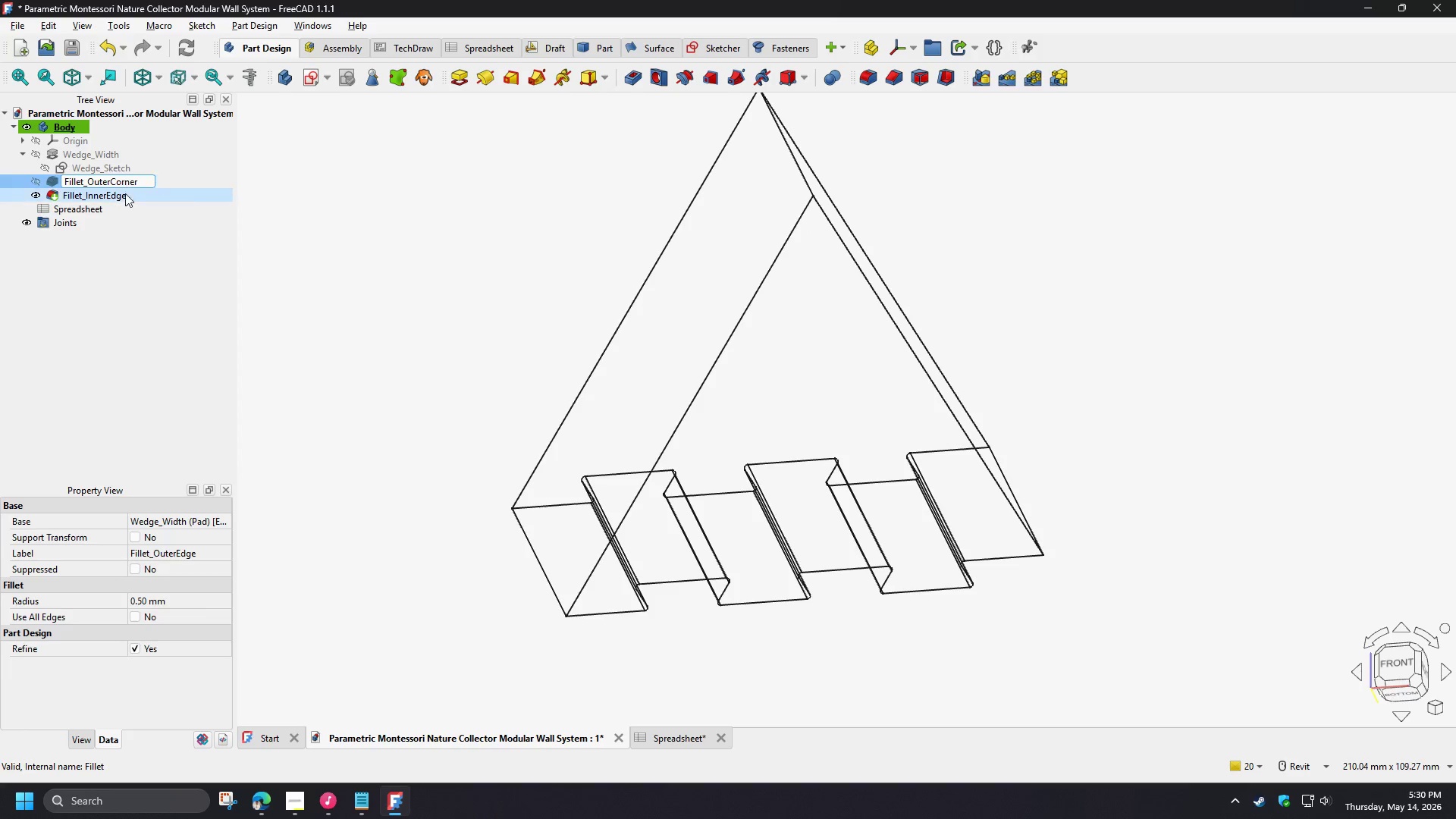 
left_click([125, 194])
 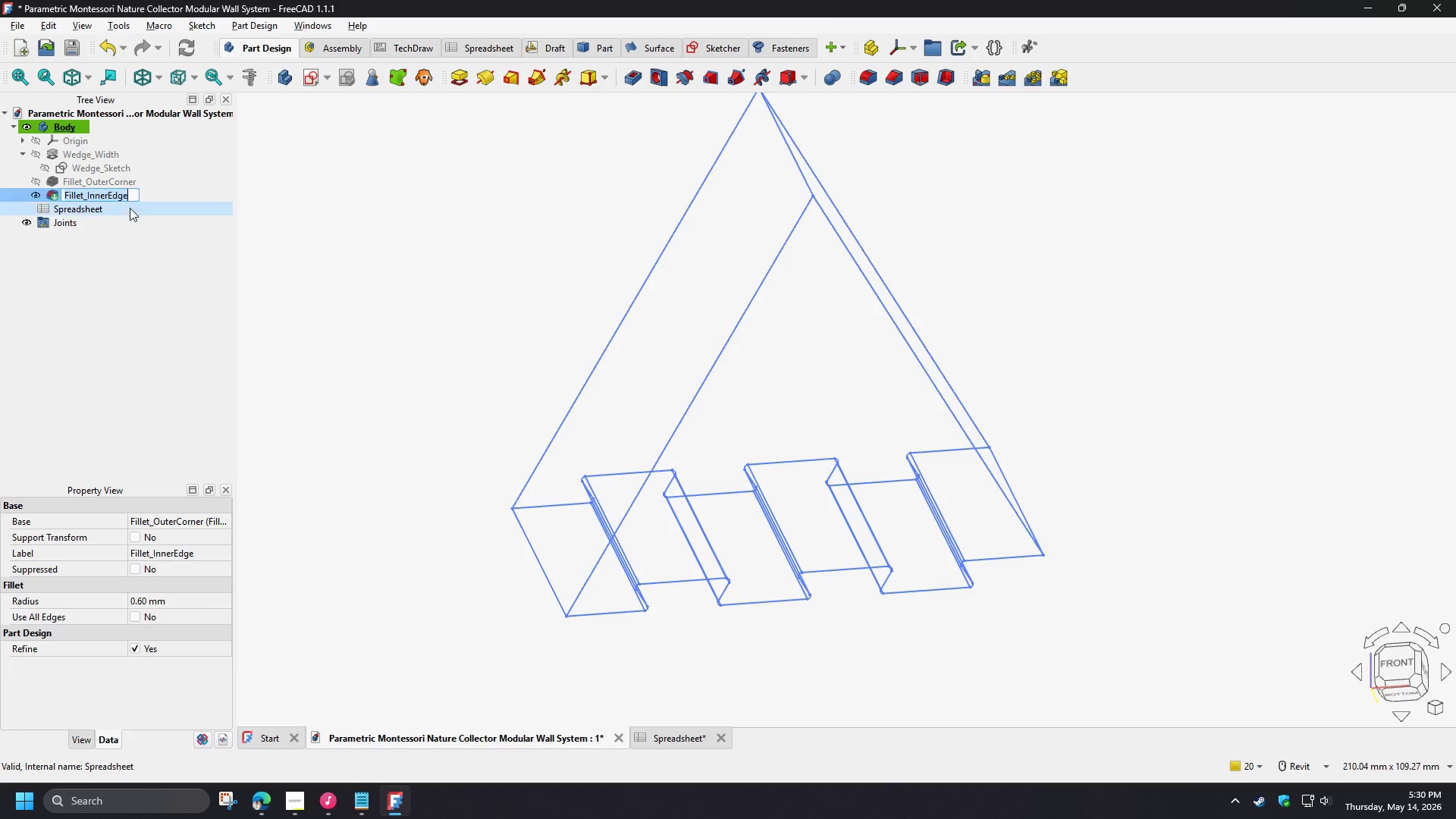 
type([F2]Corner)
 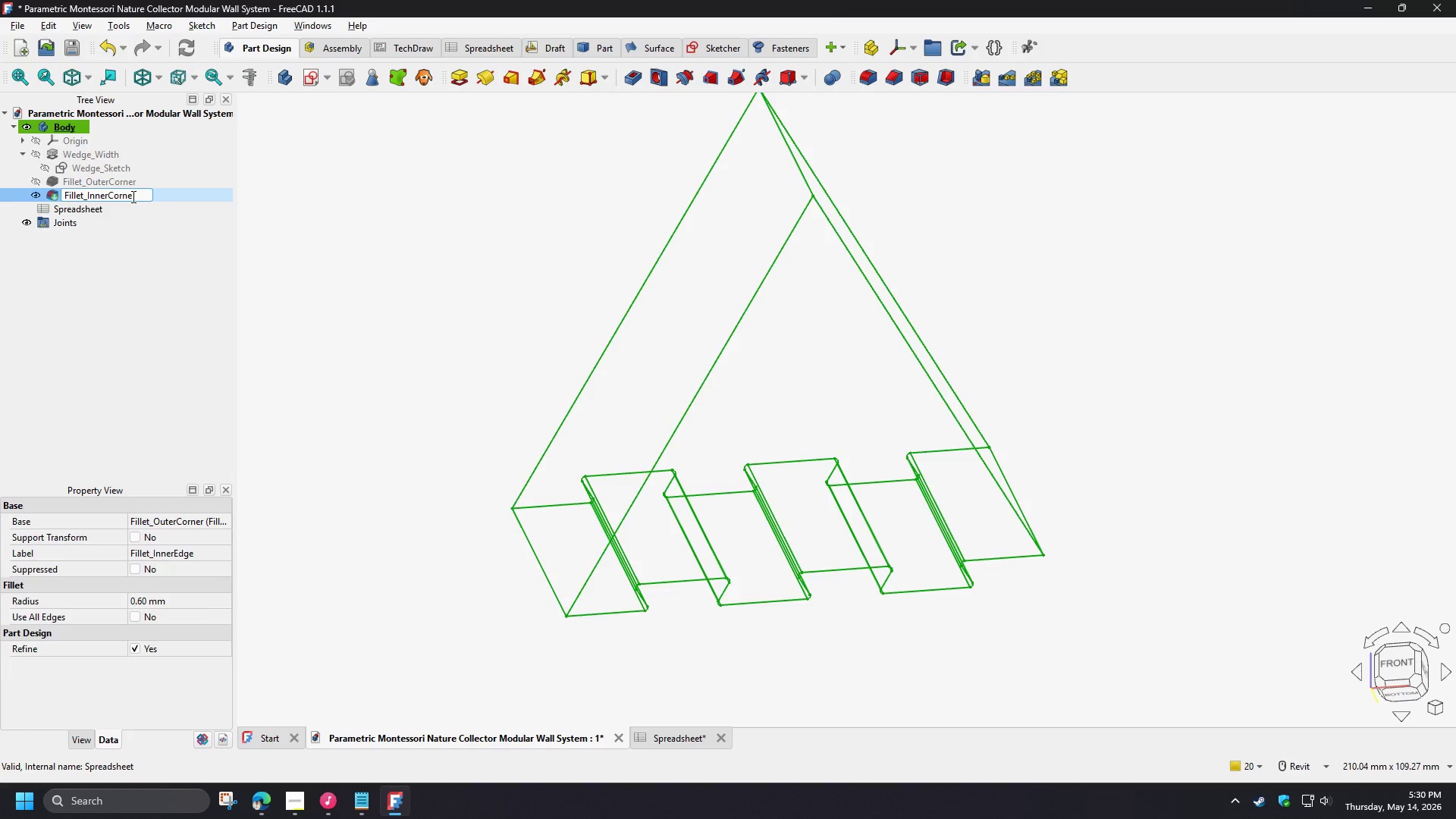 
left_click_drag(start_coordinate=[108, 194], to_coordinate=[132, 196])
 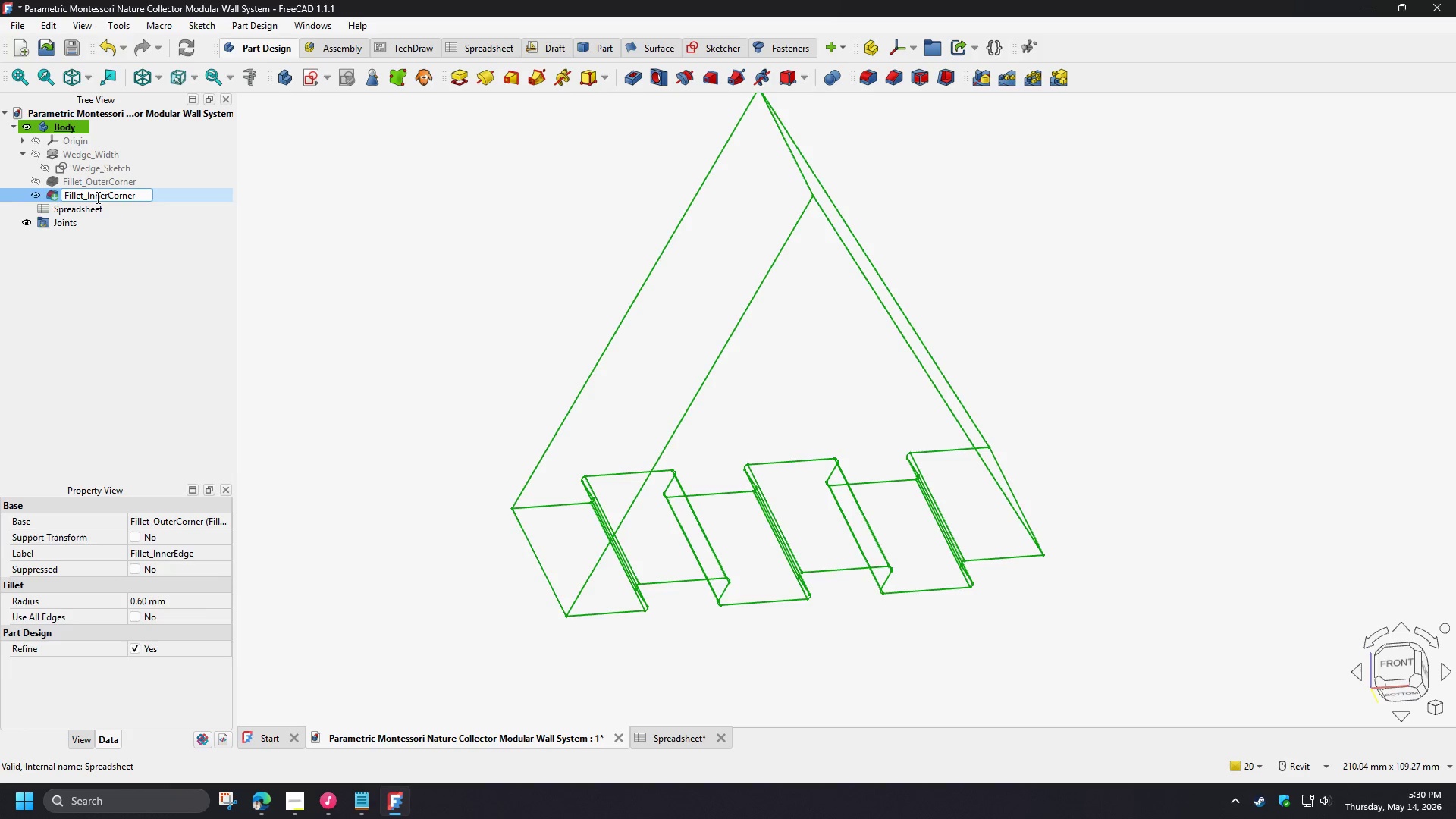 
left_click([86, 190])
 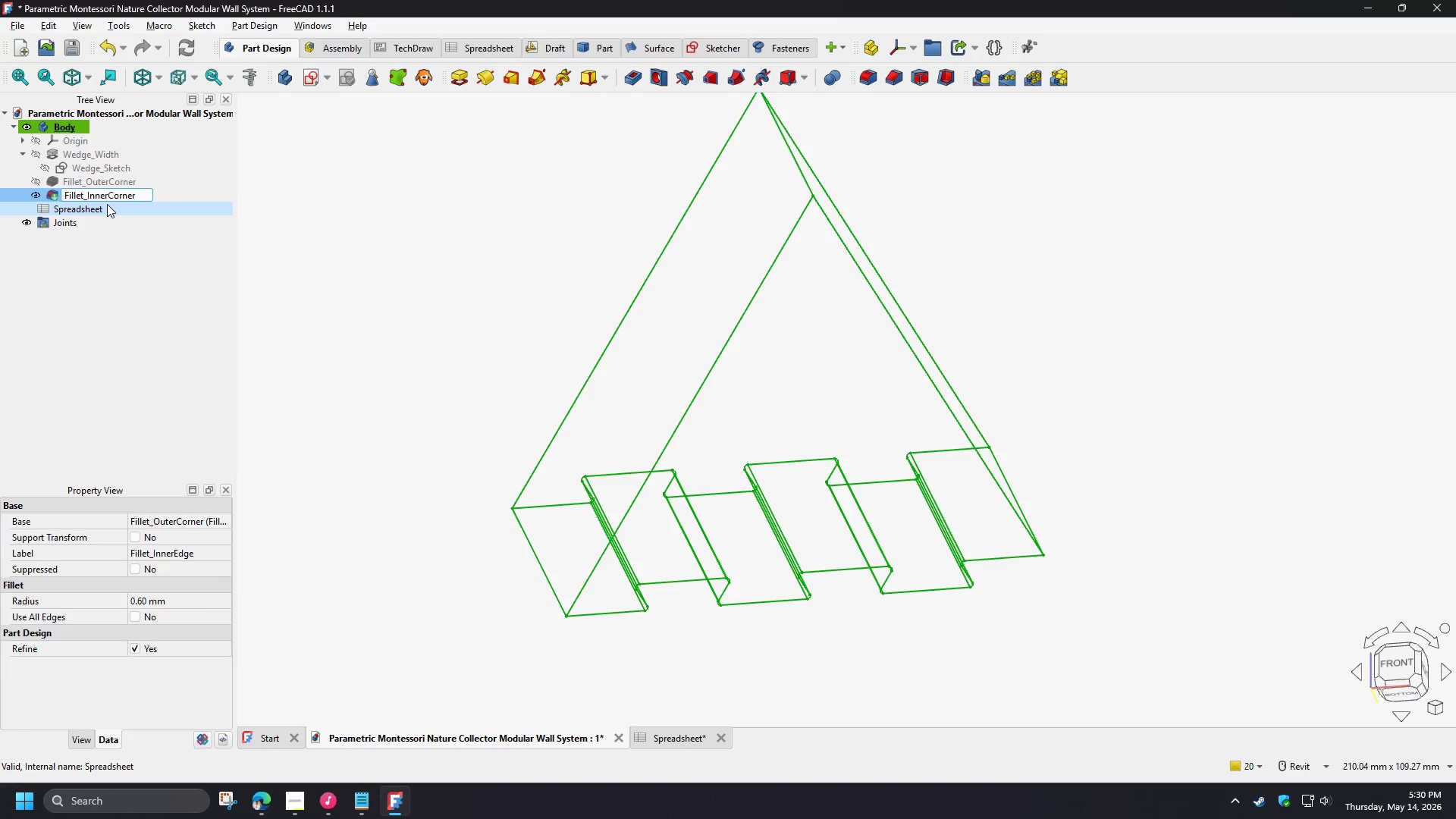 
type(Wedg)
 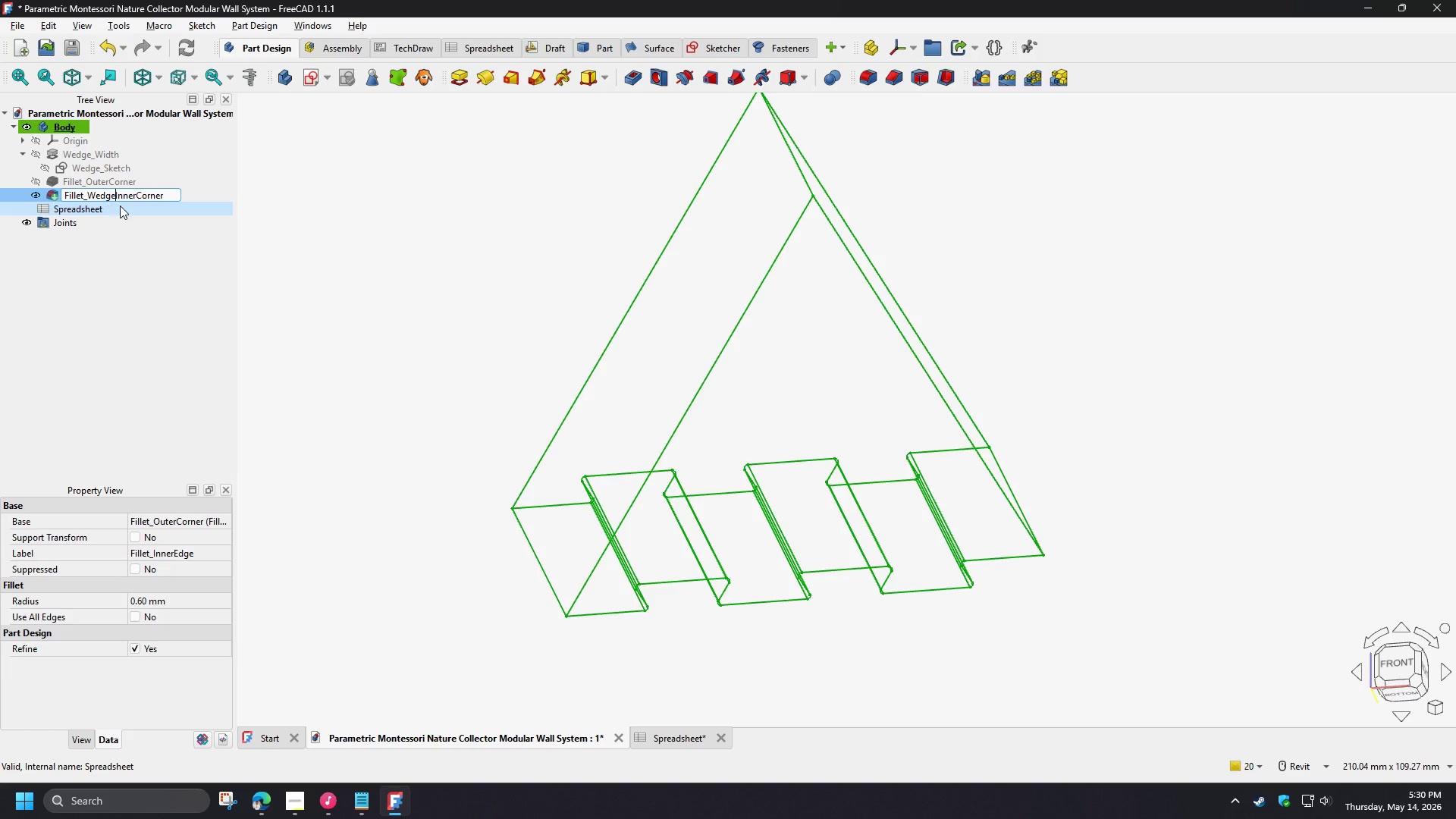 
key(E)
 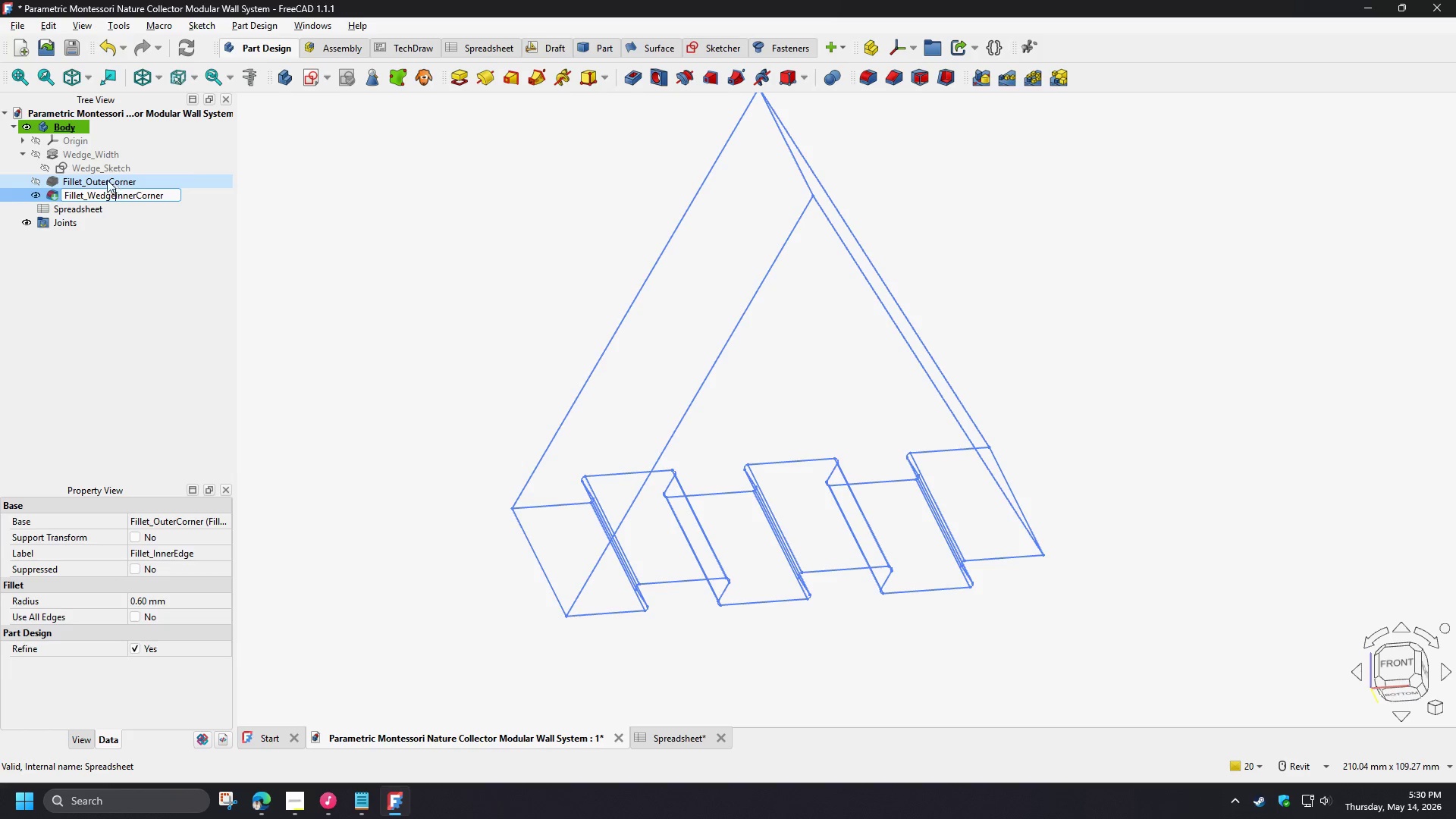 
left_click([100, 174])
 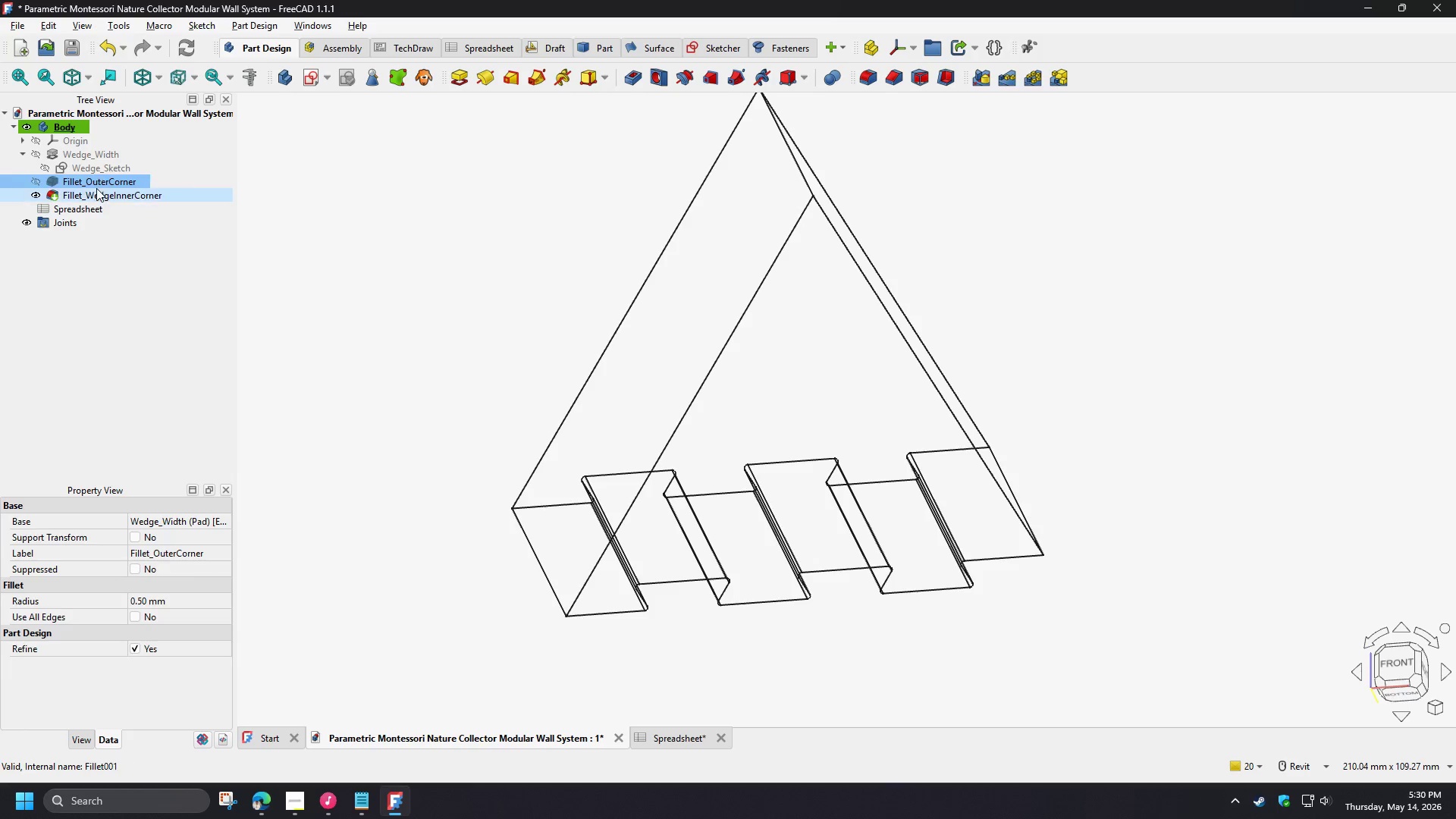 
key(F2)
 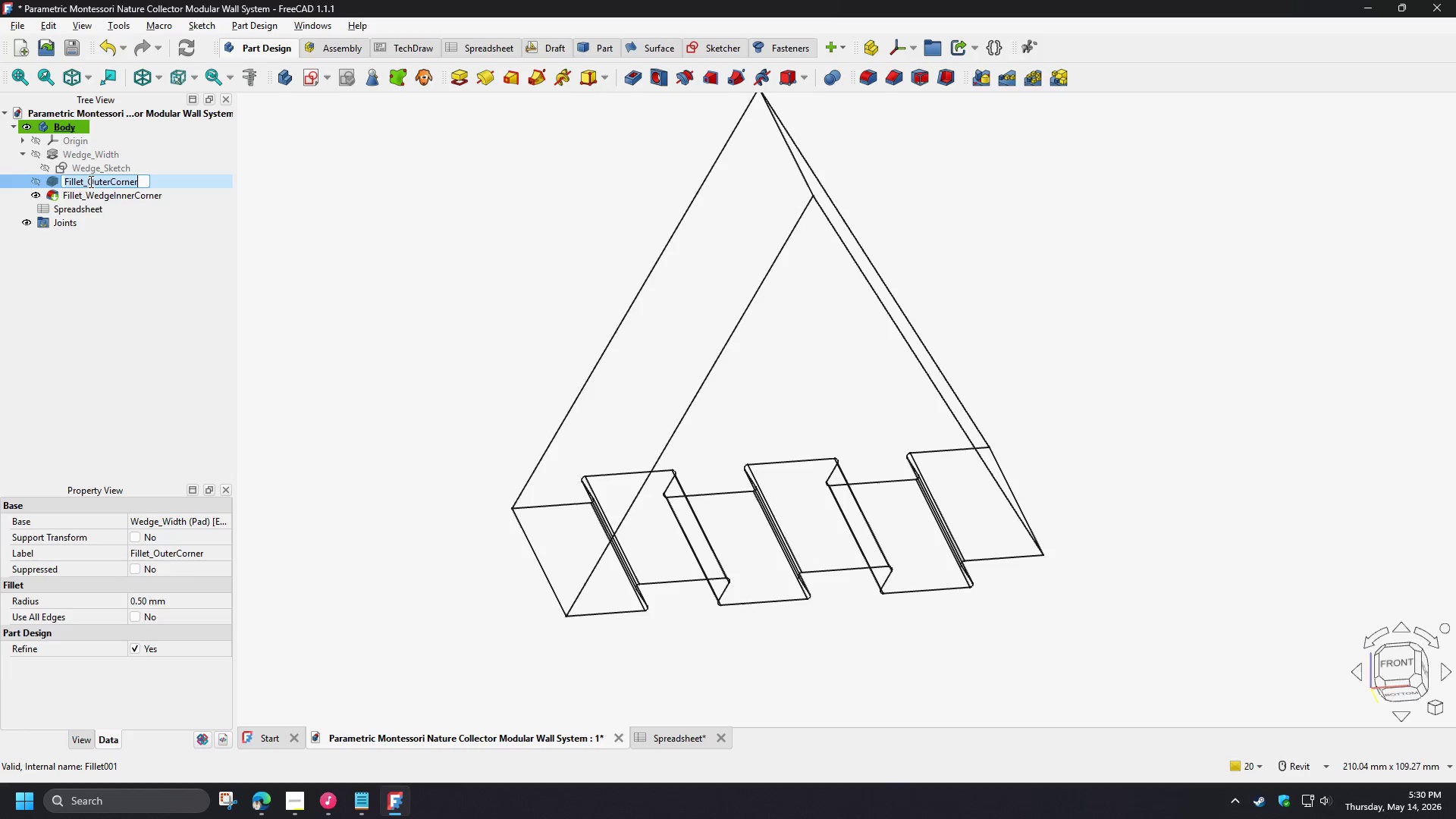 
left_click([89, 181])
 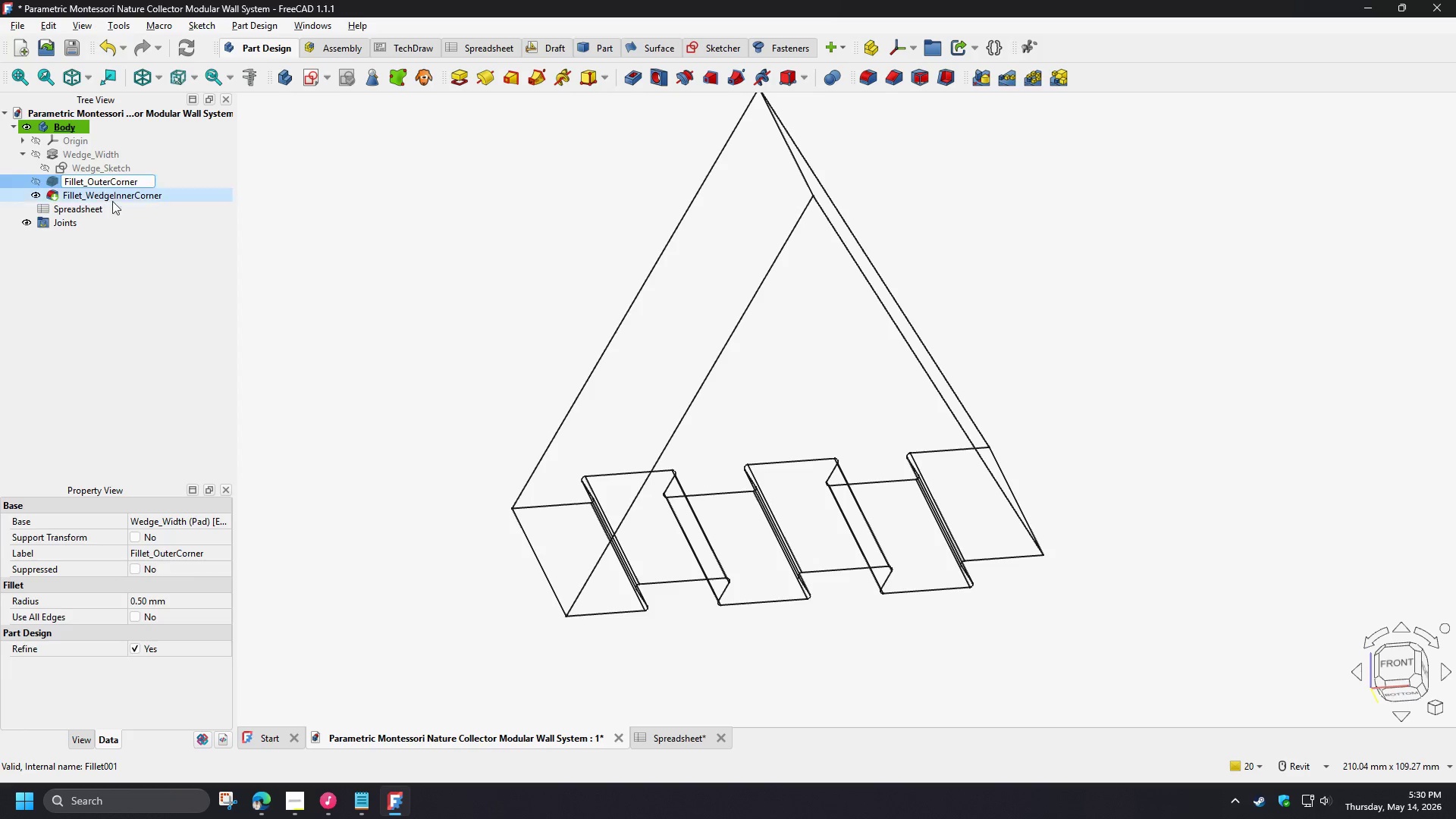 
type(Wede)
 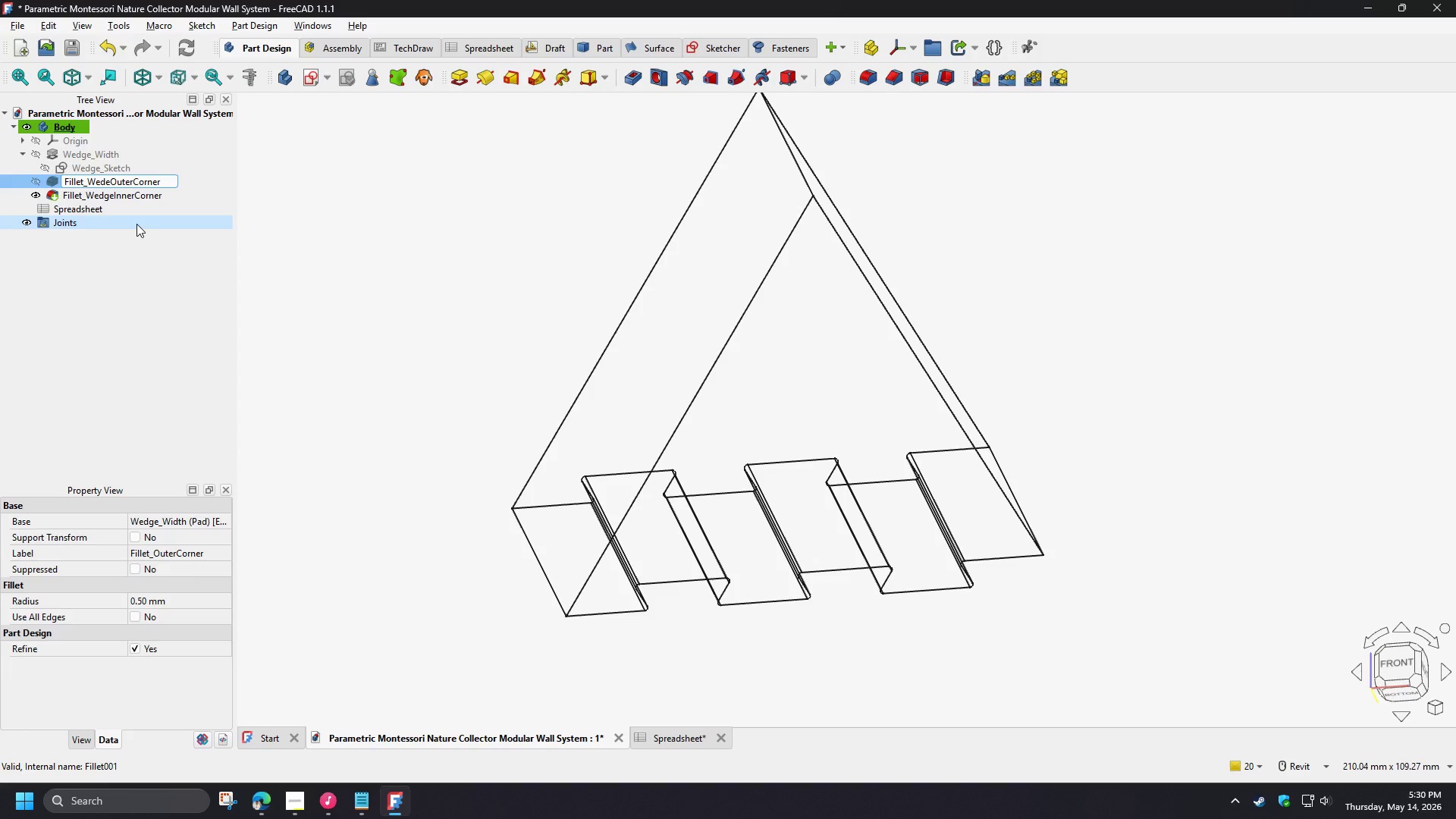 
key(Backspace)
type(ge)
key(NumpadEnter)
 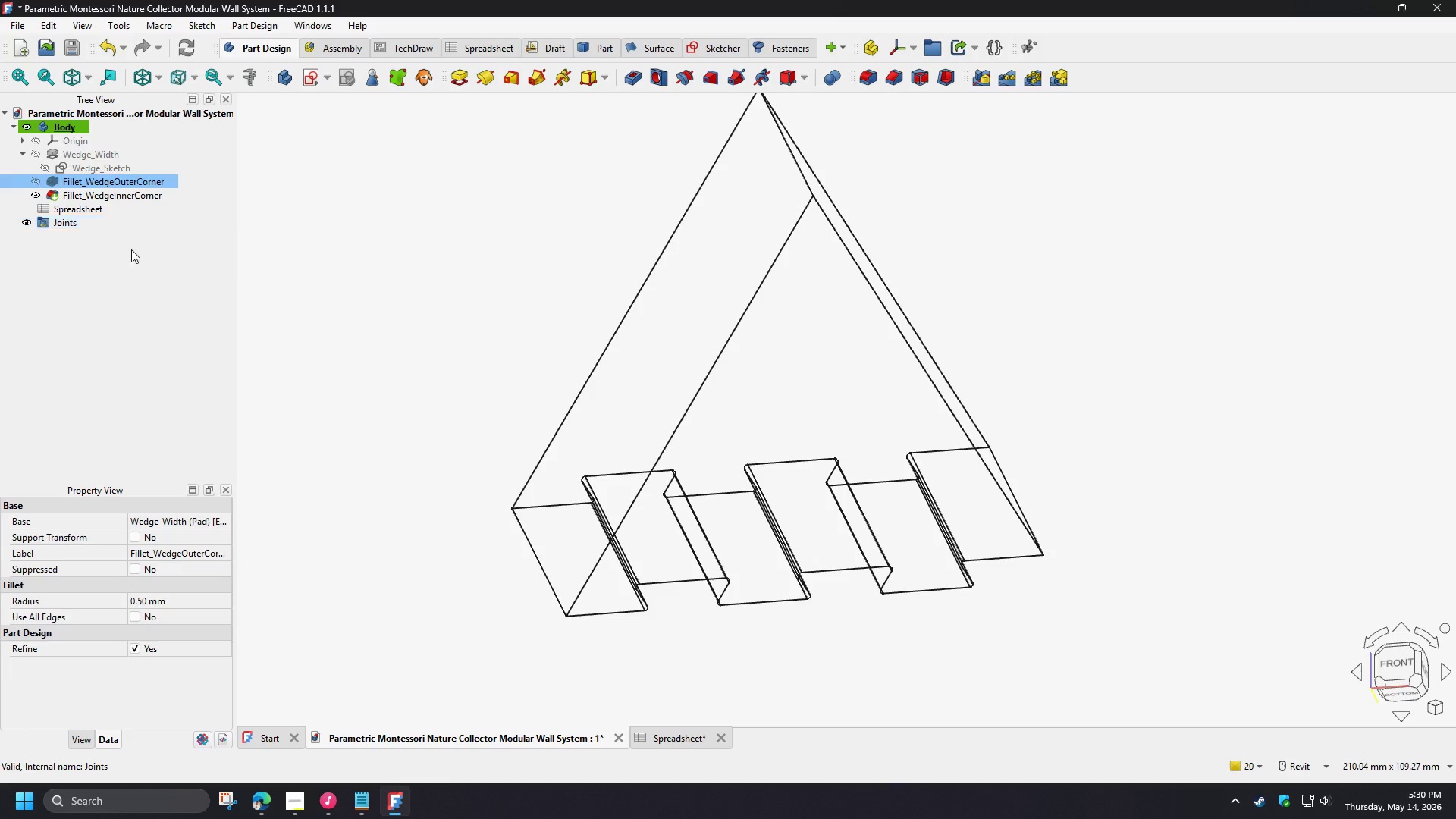 
left_click([406, 281])
 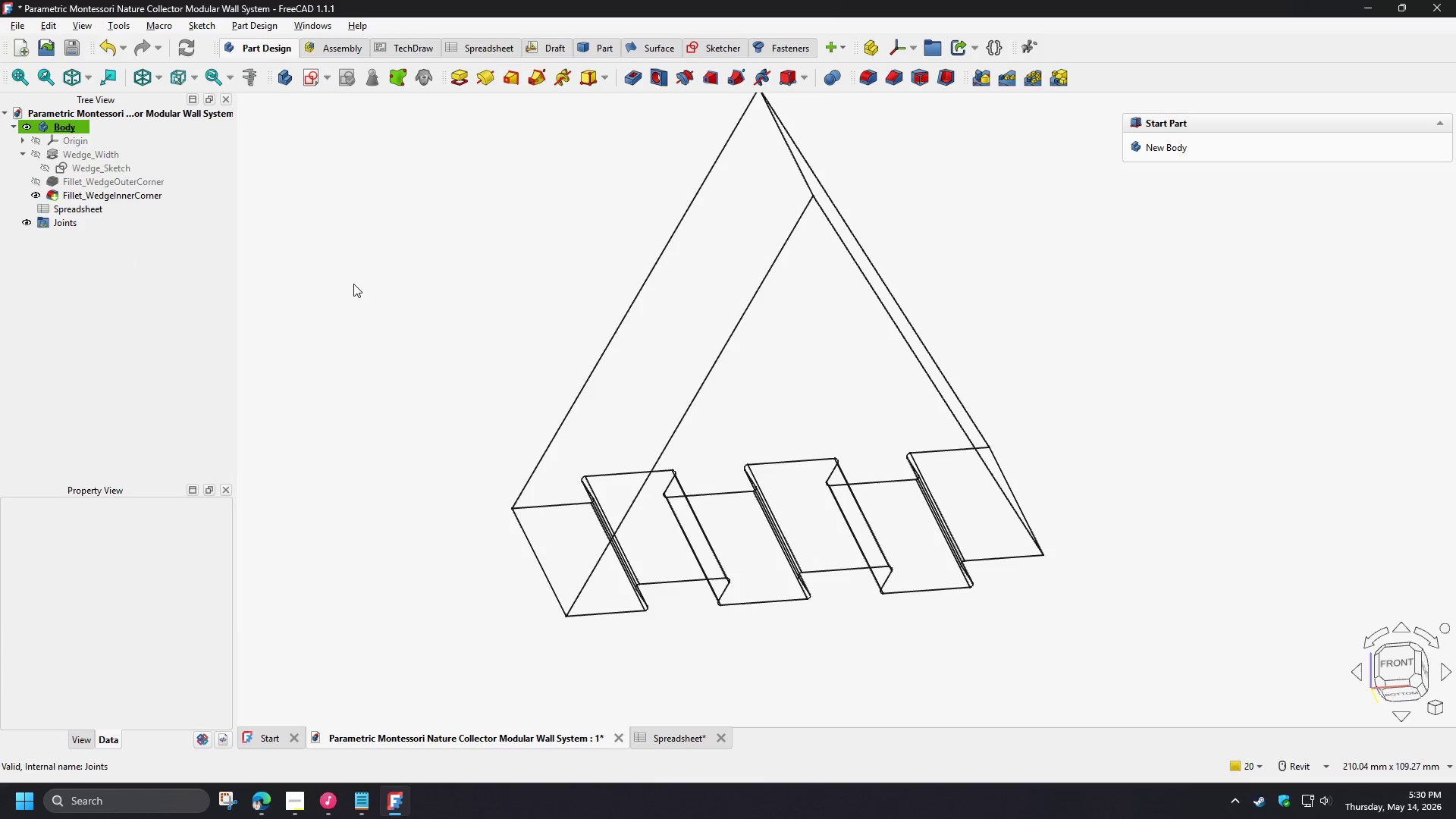 
scroll: coordinate [349, 297], scroll_direction: down, amount: 3.0
 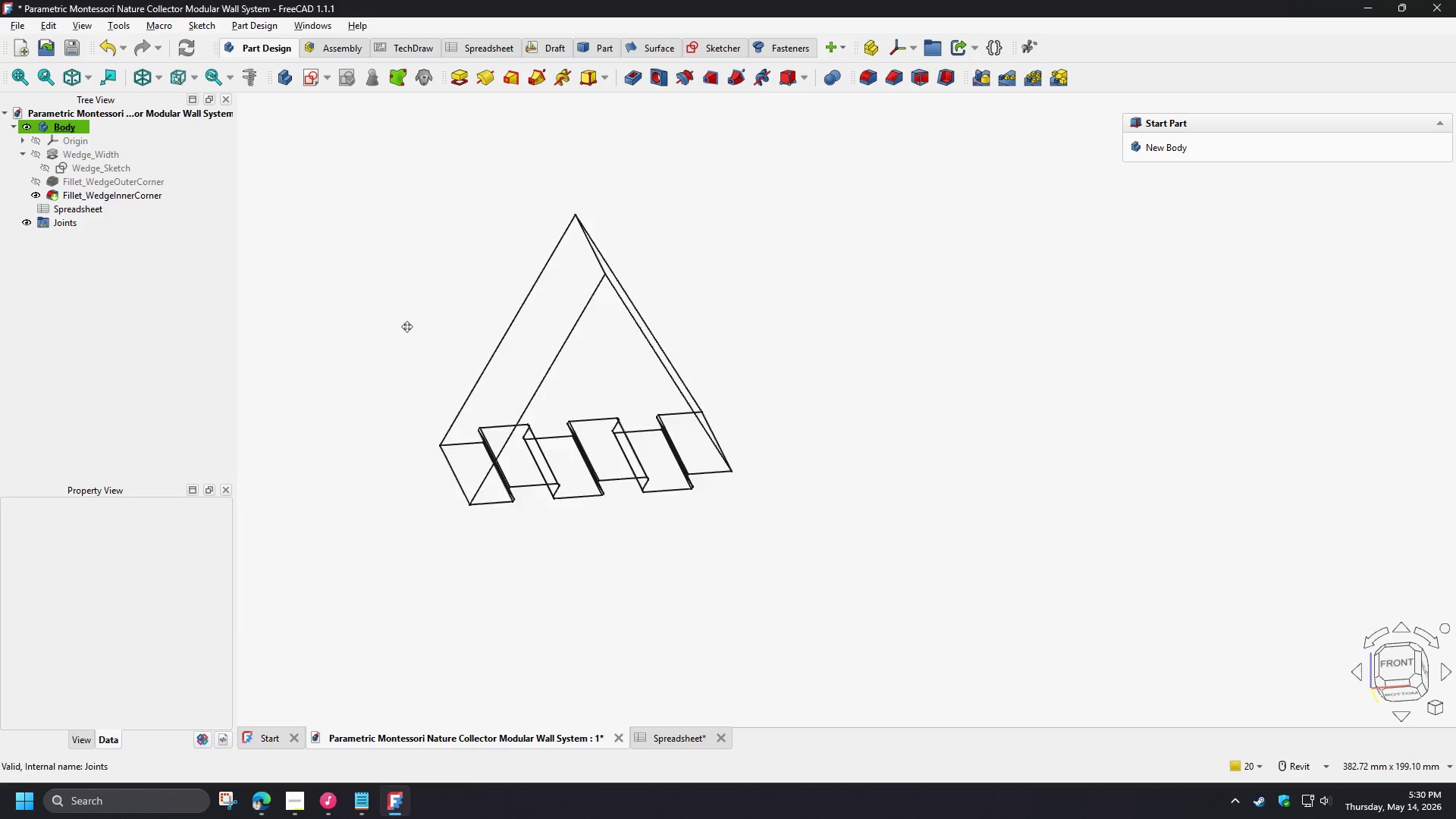 
hold_key(key=ShiftLeft, duration=0.78)
 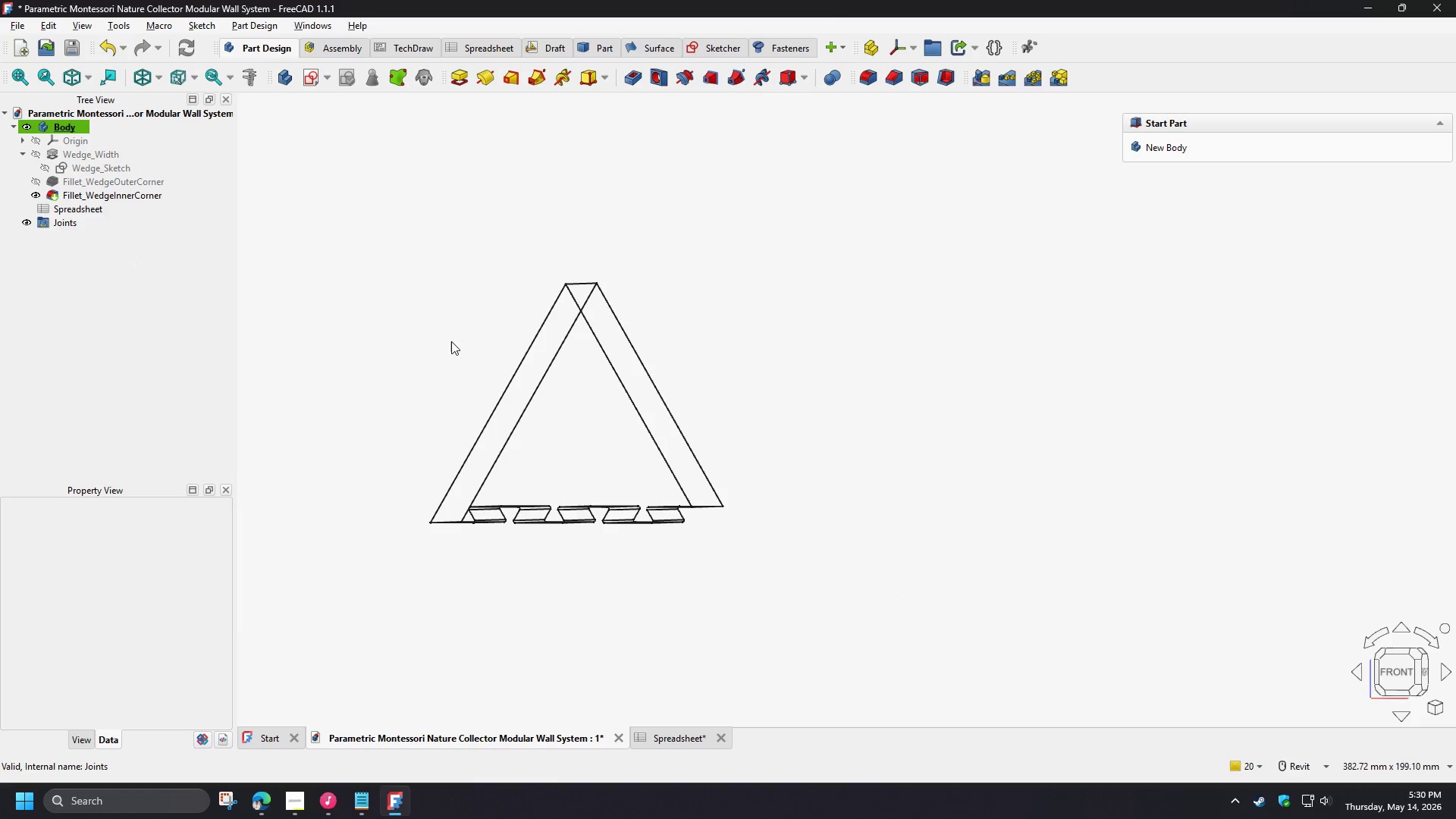 
hold_key(key=ShiftLeft, duration=0.78)
 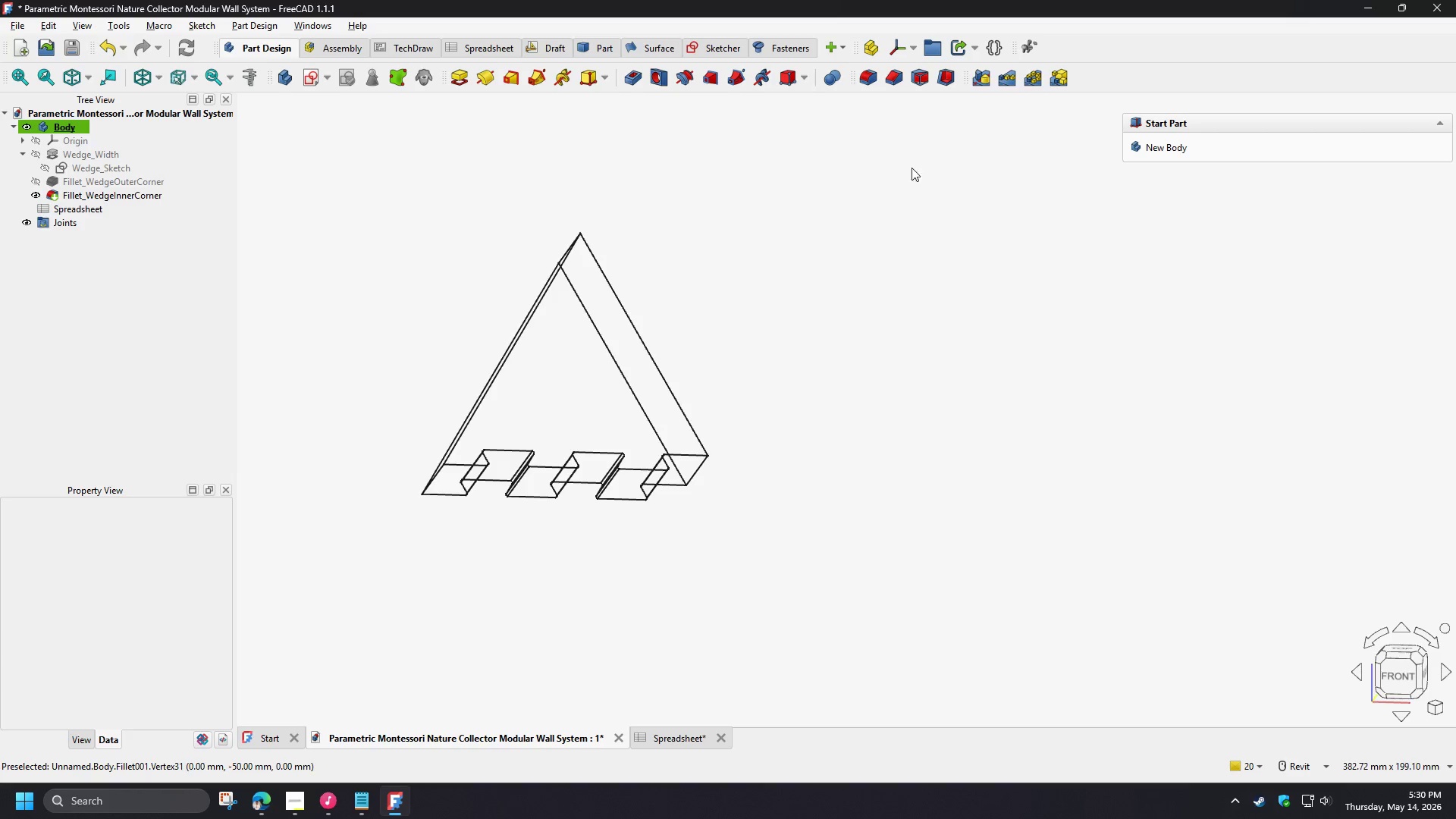 
left_click([908, 168])
 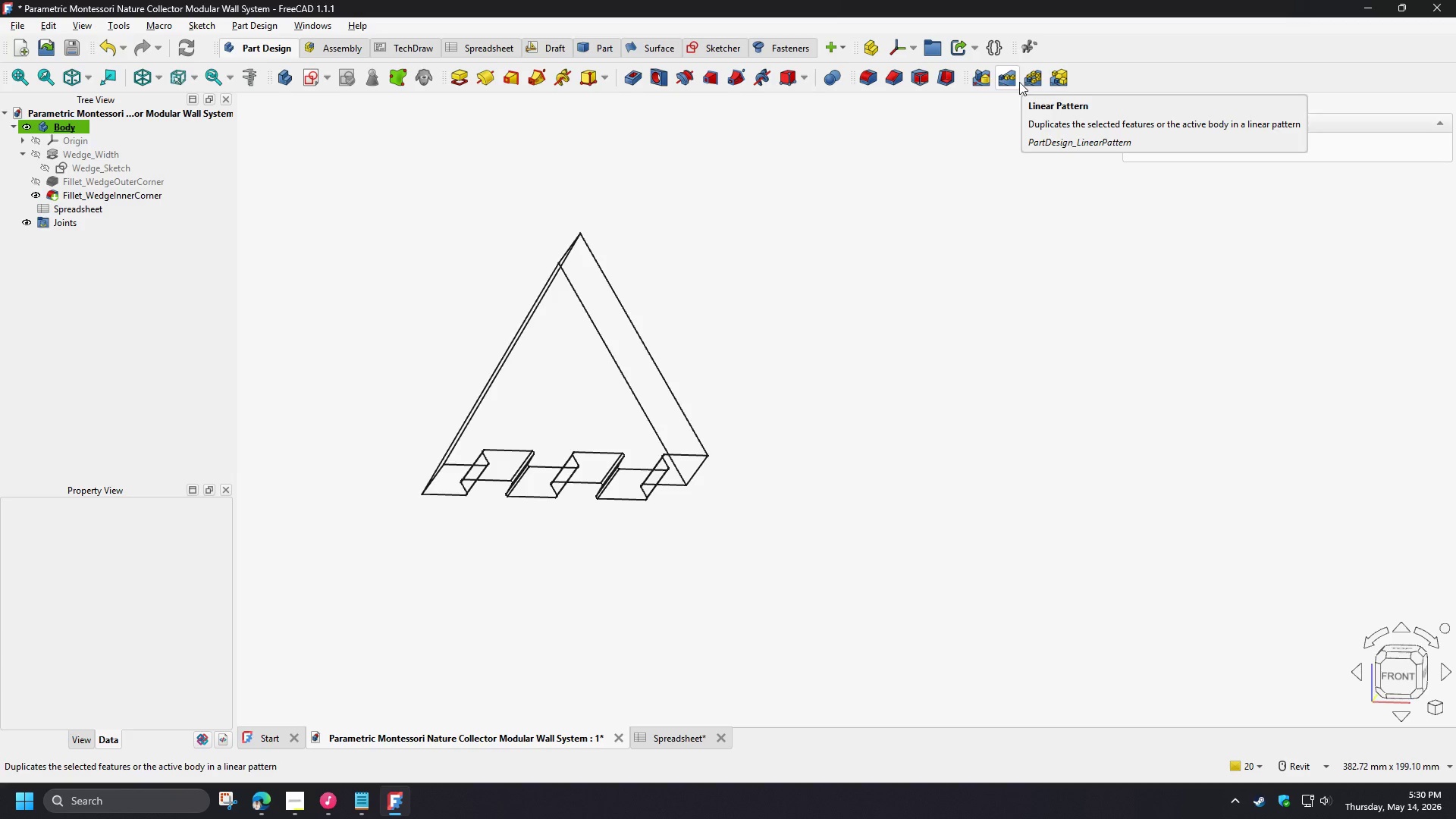 
left_click([1029, 79])
 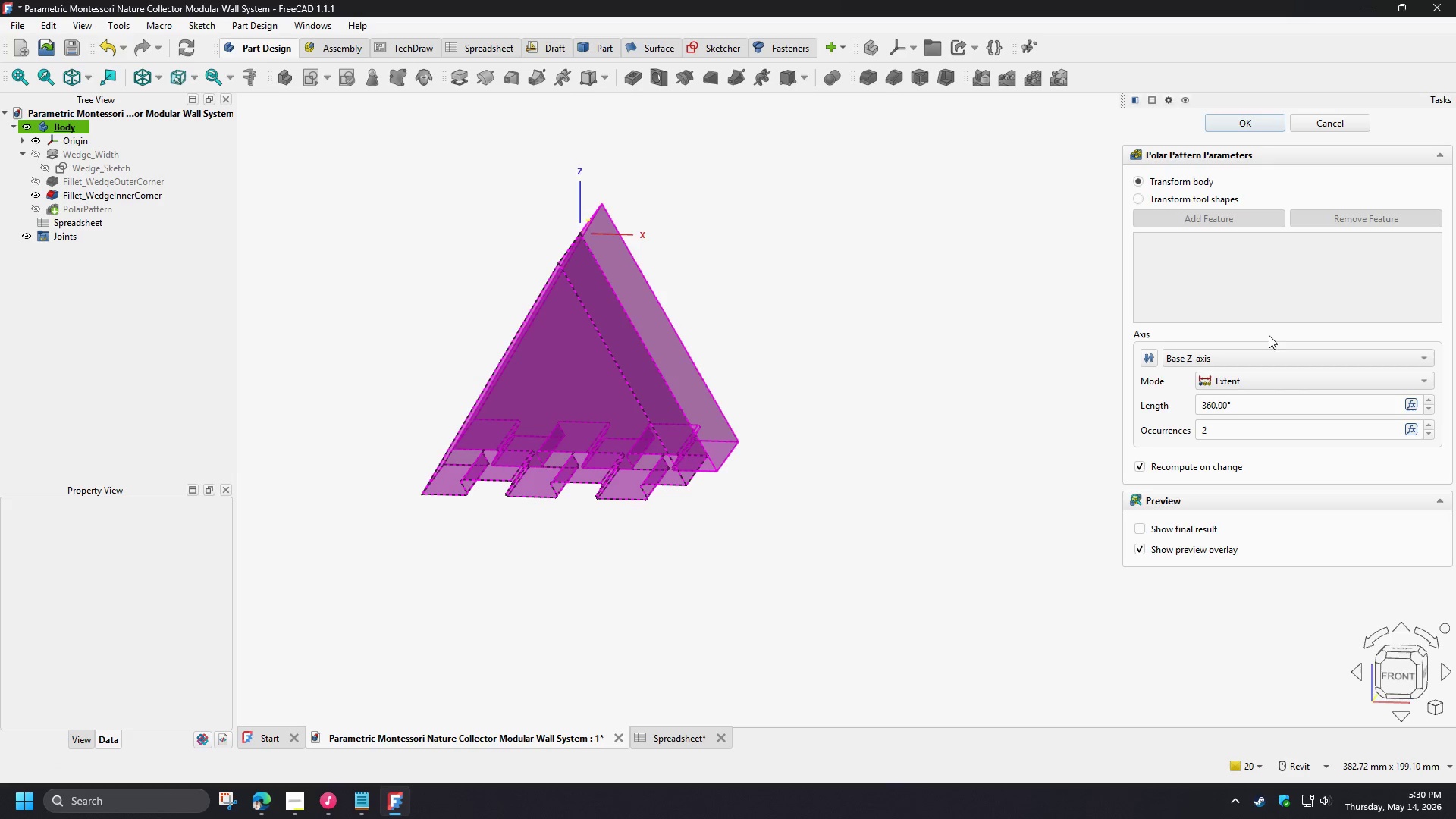 
left_click_drag(start_coordinate=[1252, 428], to_coordinate=[1102, 419])
 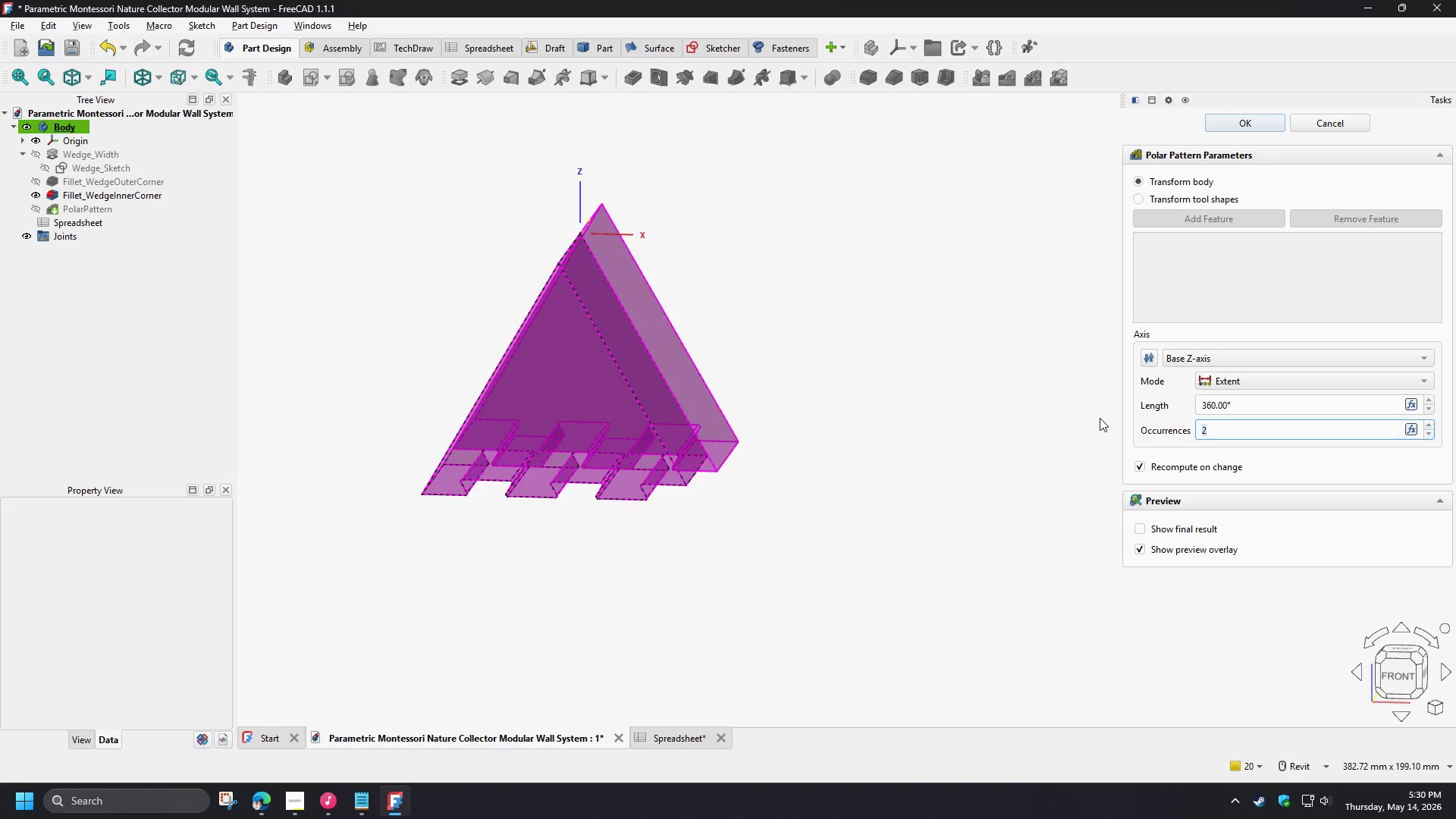 
key(Numpad6)
 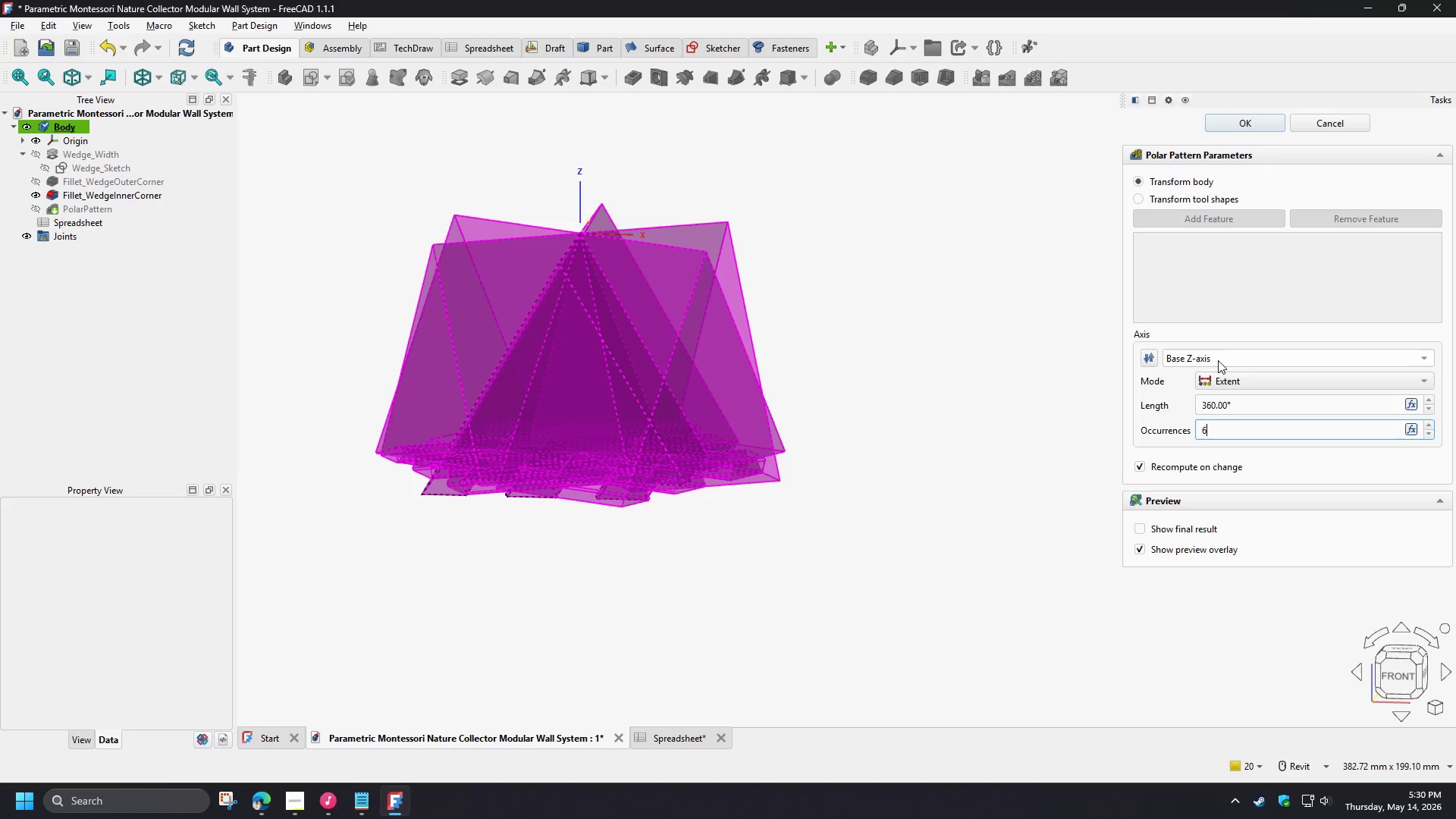 
left_click([1218, 359])
 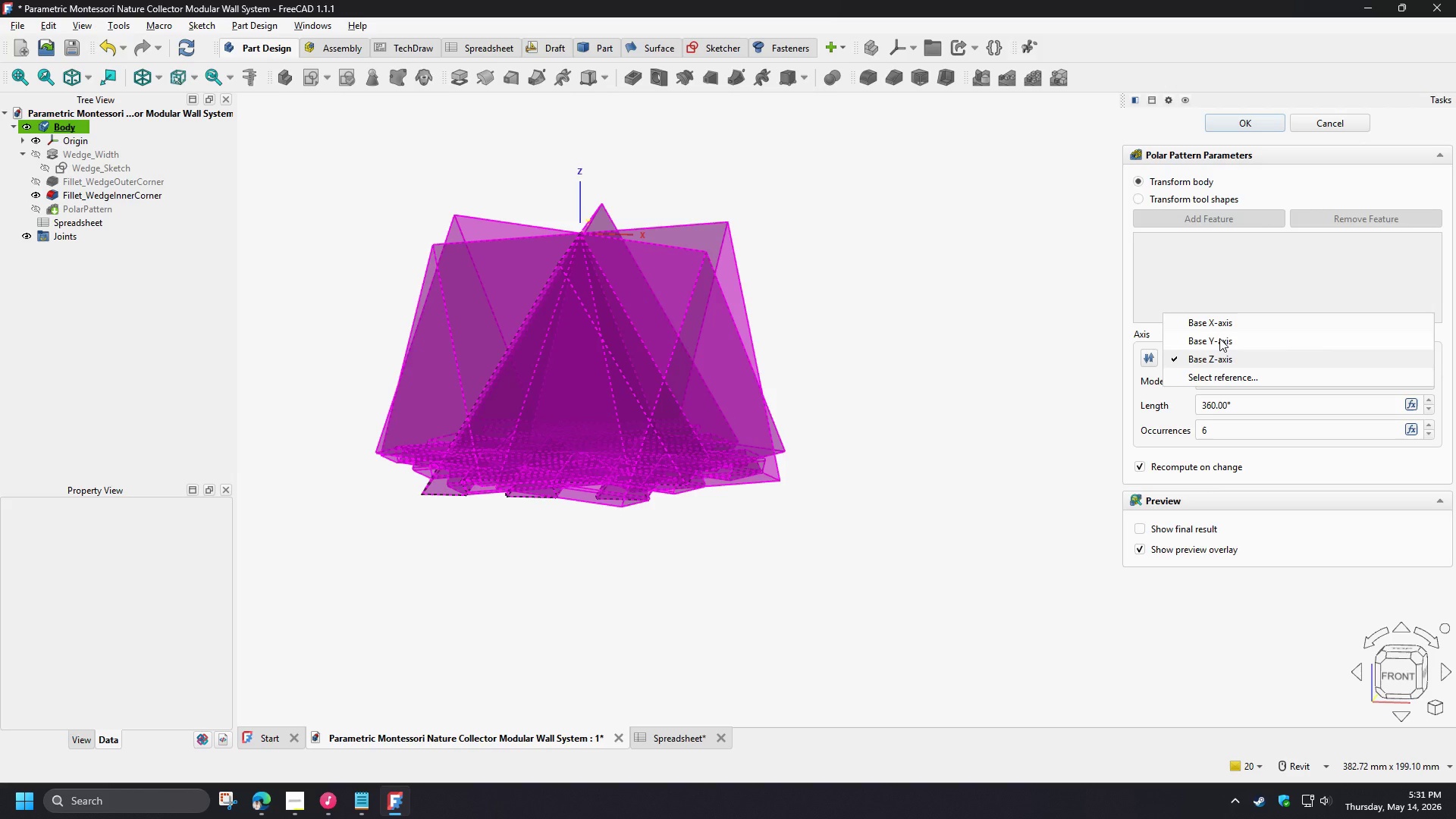 
left_click([1219, 338])
 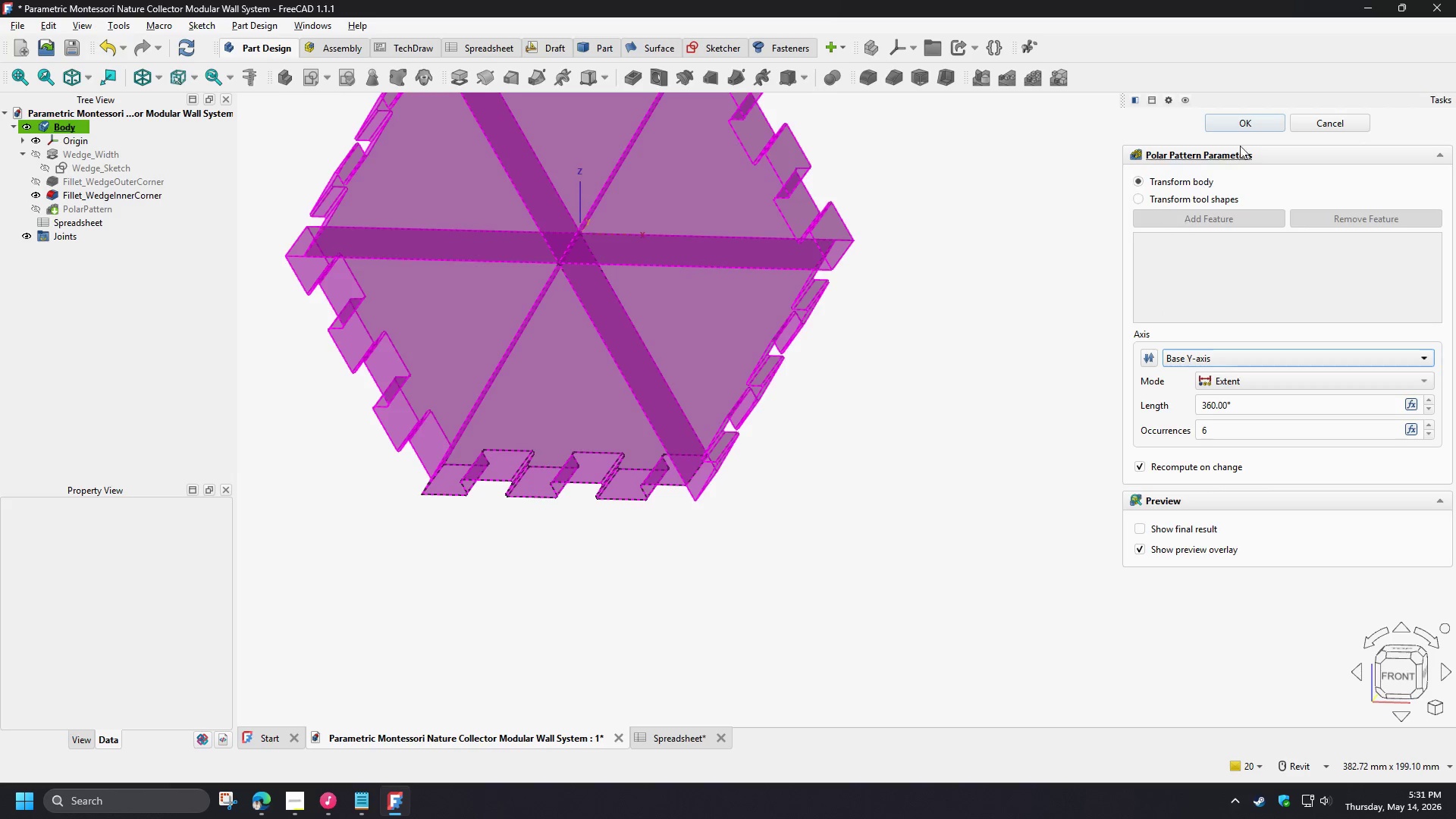 
left_click([1246, 130])
 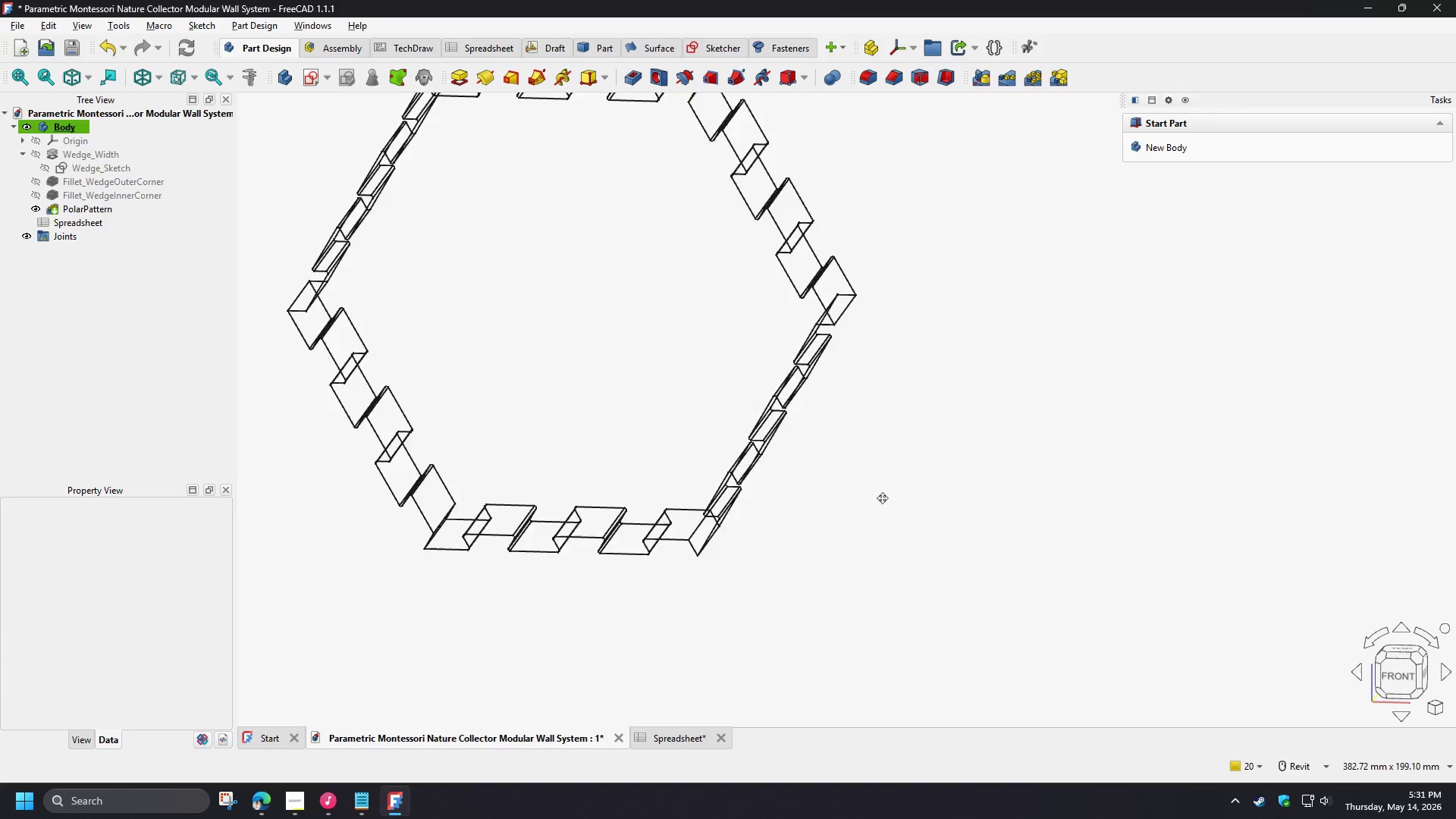 
hold_key(key=ShiftLeft, duration=1.5)
 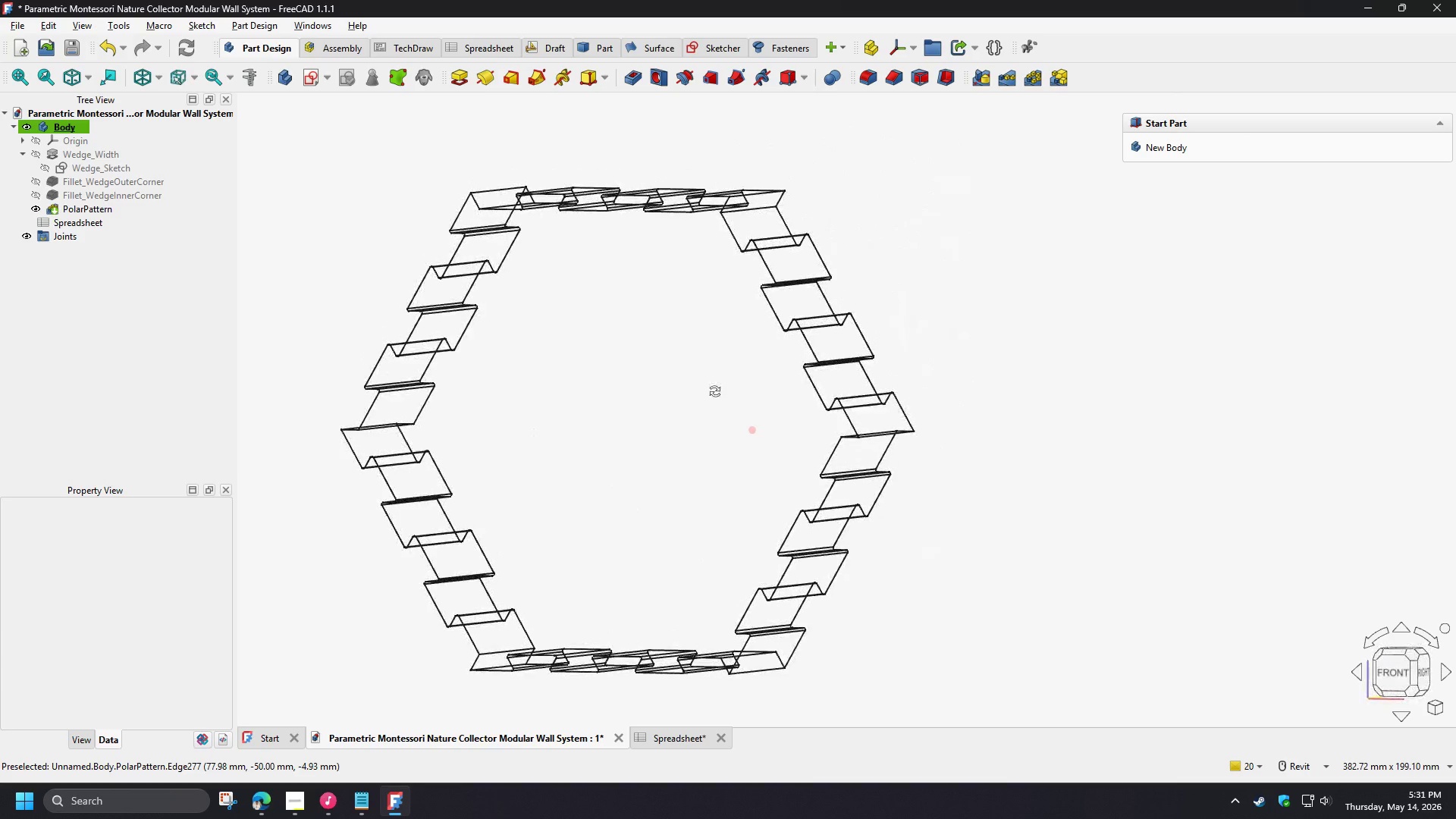 
hold_key(key=ShiftLeft, duration=1.23)
 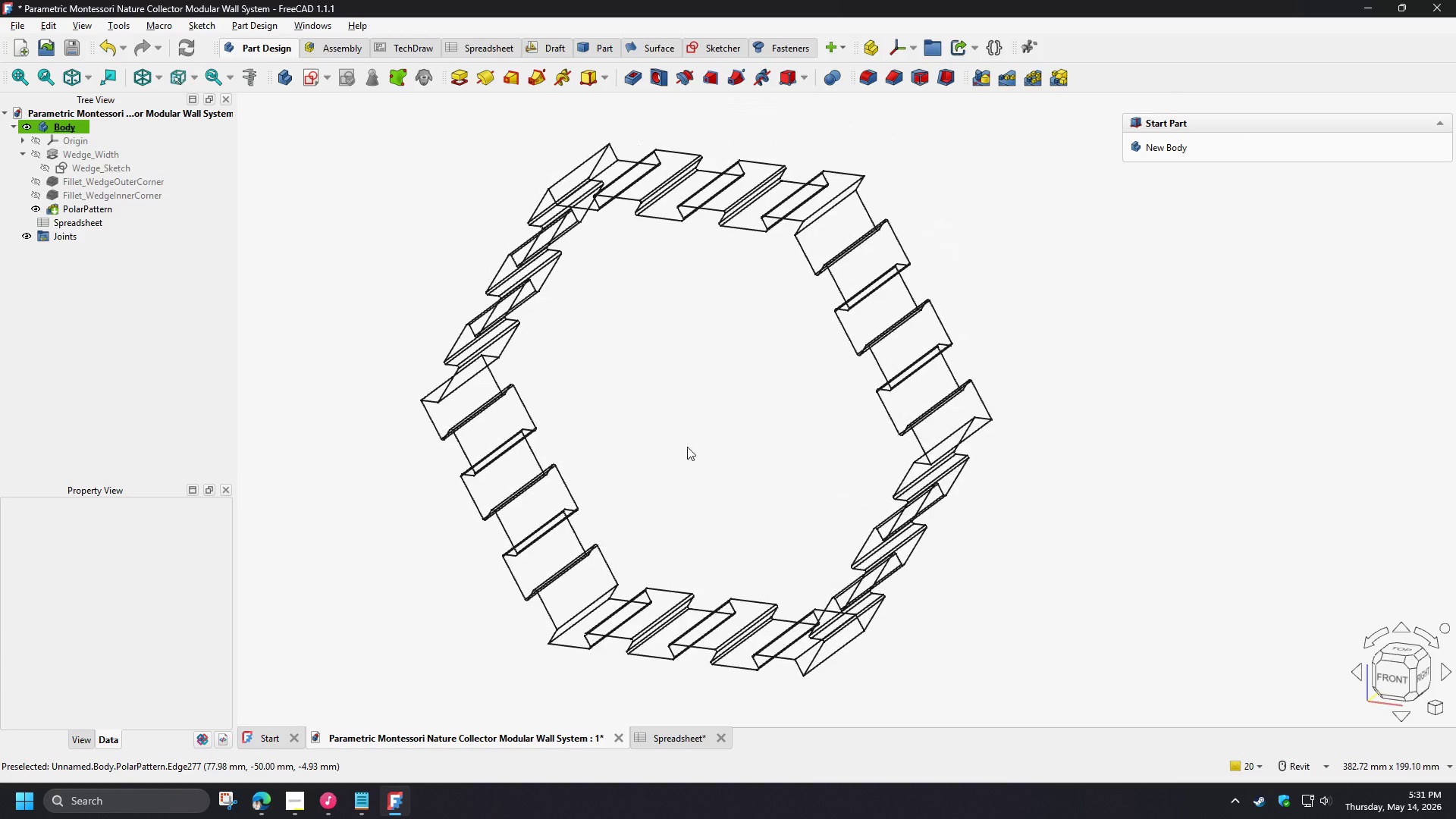 
hold_key(key=ShiftLeft, duration=1.5)
 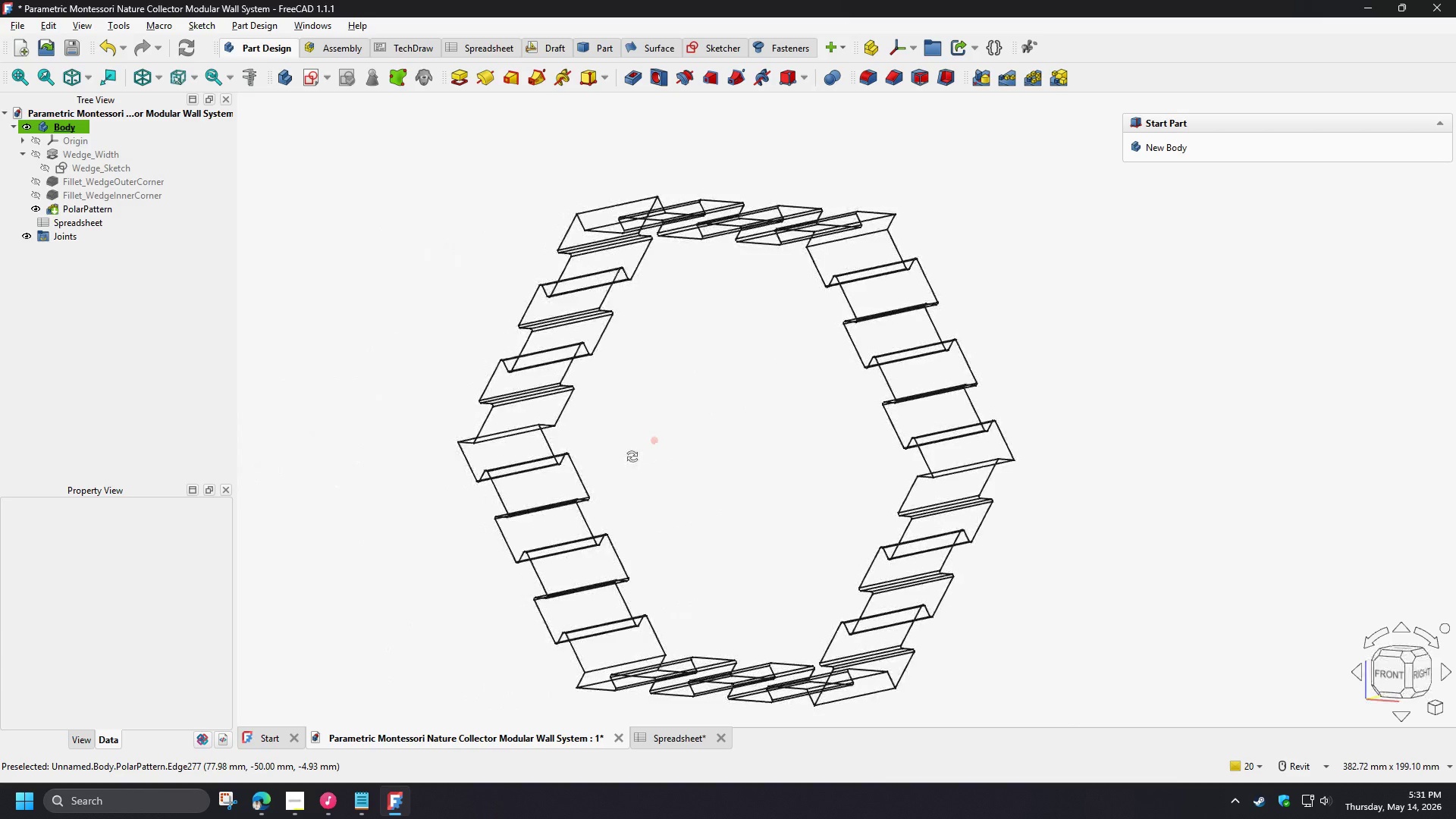 
hold_key(key=ShiftLeft, duration=0.94)
 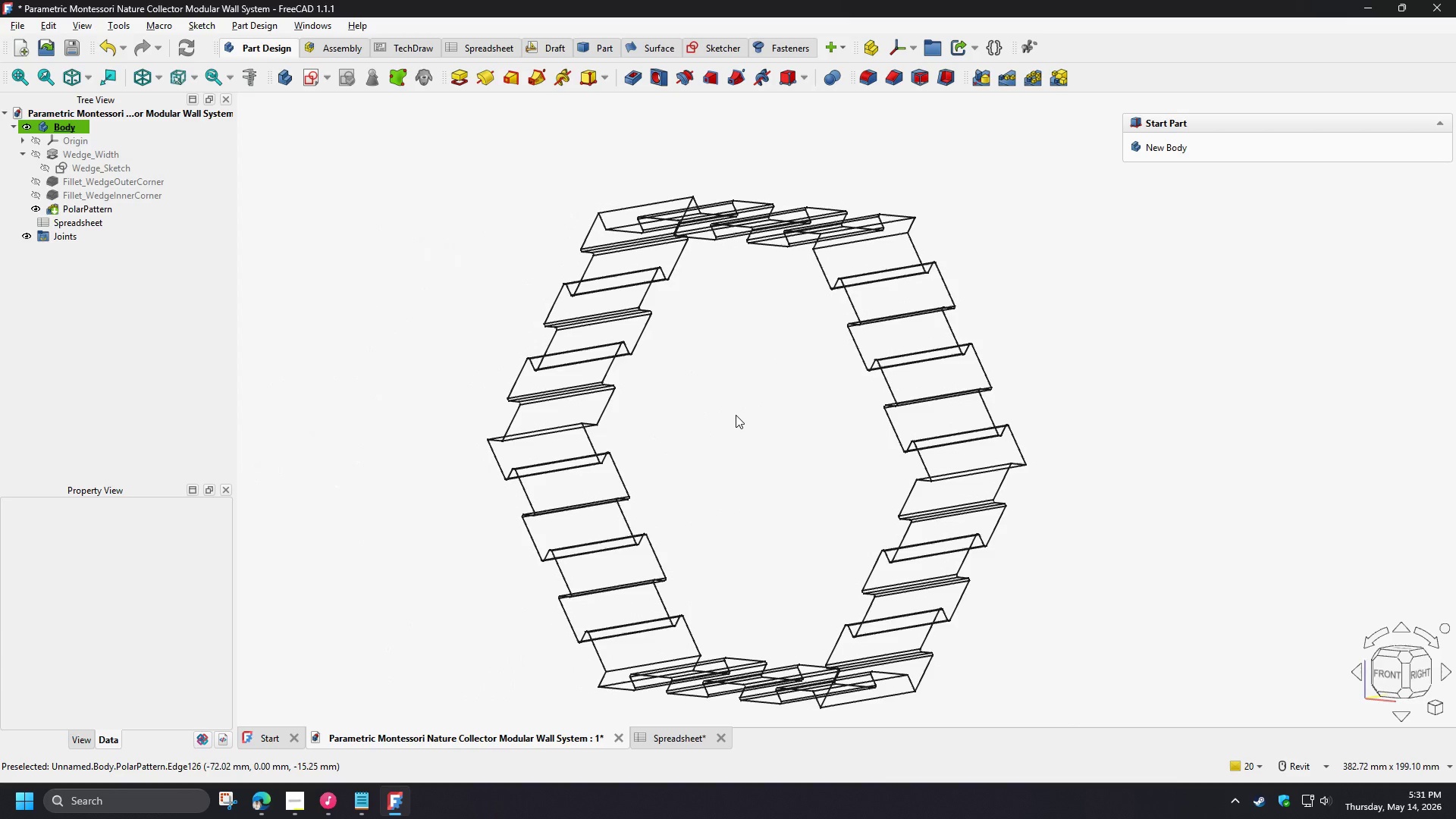 
wait(5.48)
 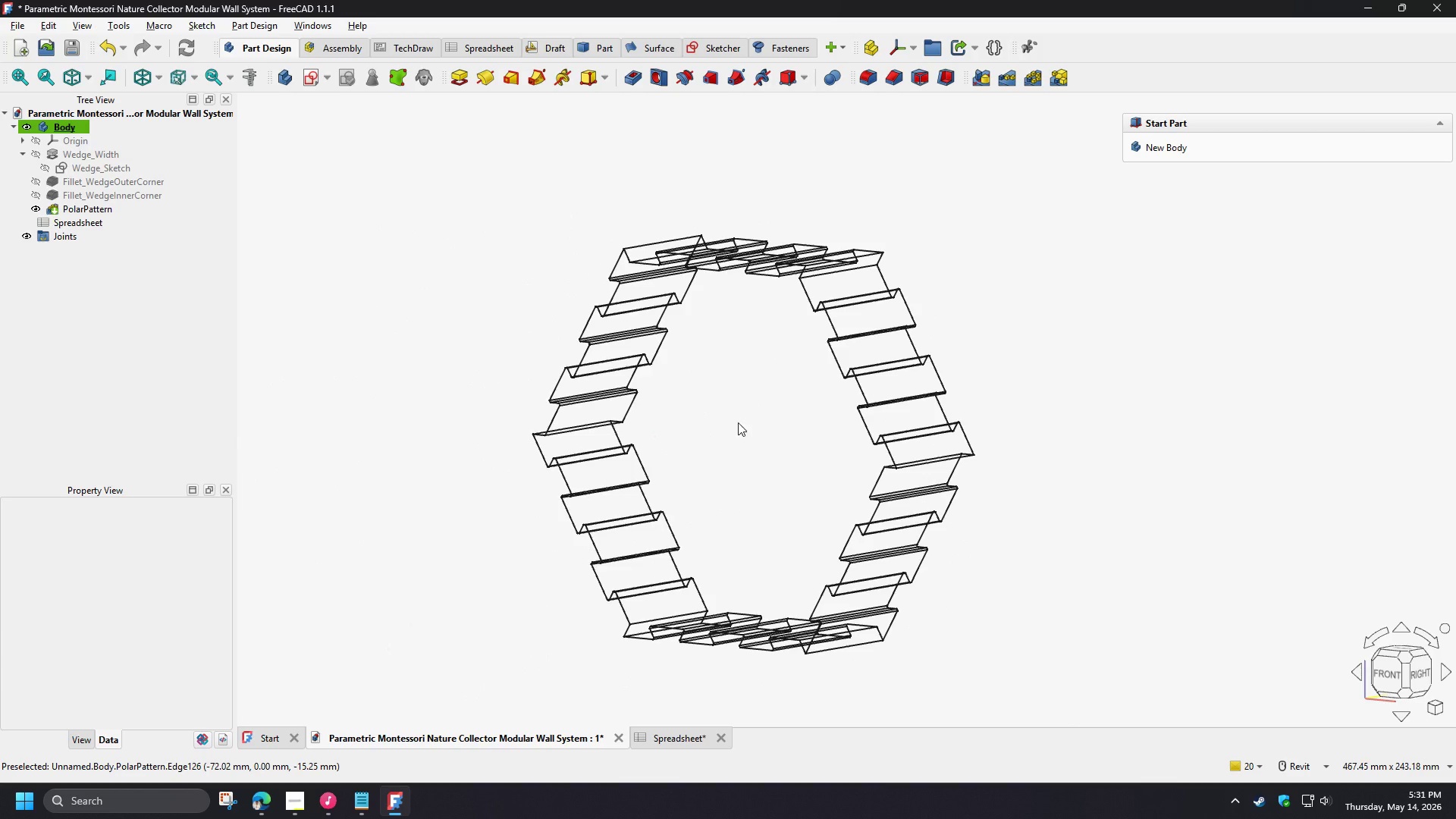 
hold_key(key=ShiftLeft, duration=1.52)
 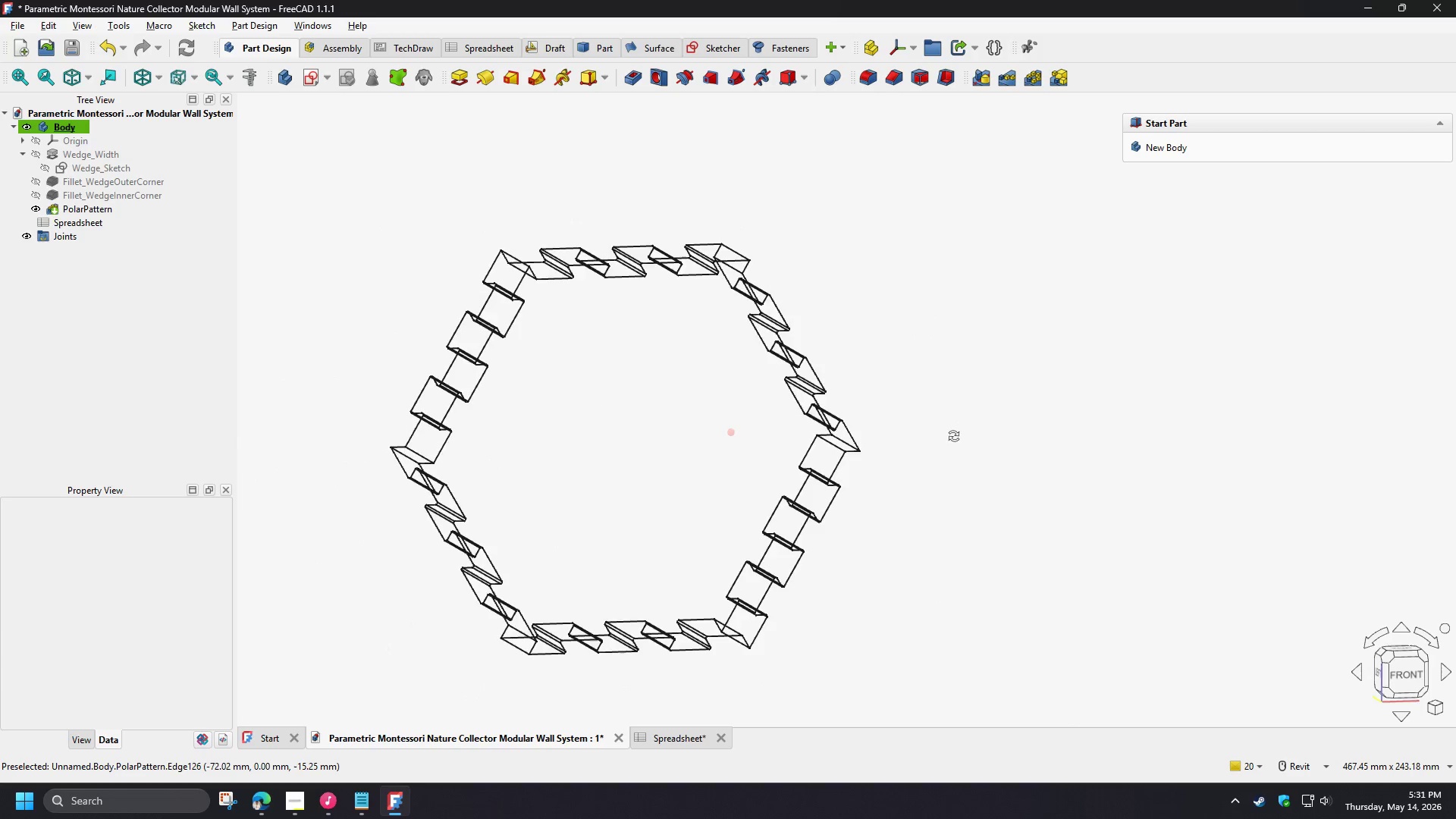 
scroll: coordinate [738, 410], scroll_direction: down, amount: 1.0
 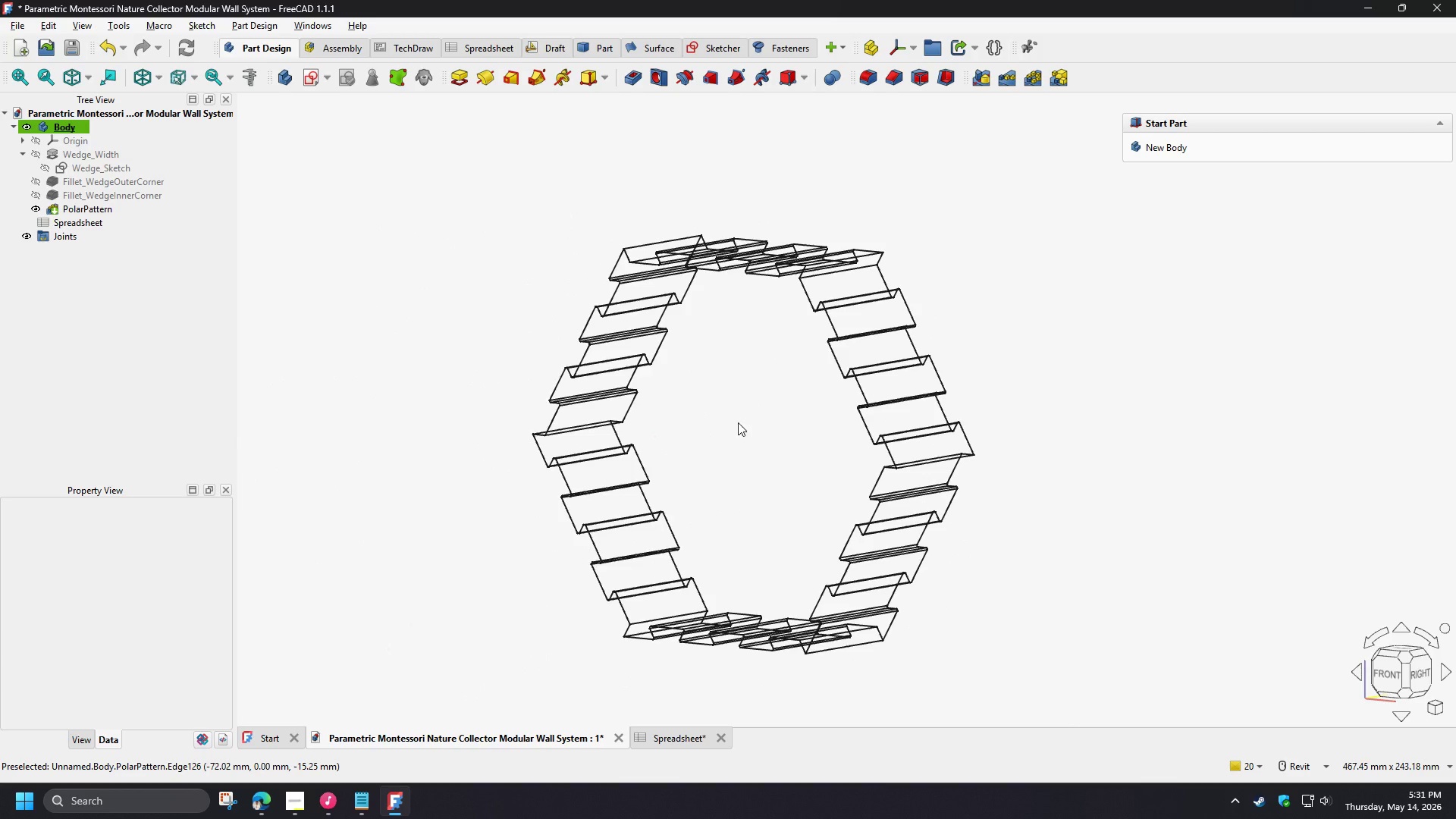 
hold_key(key=ShiftLeft, duration=1.5)
 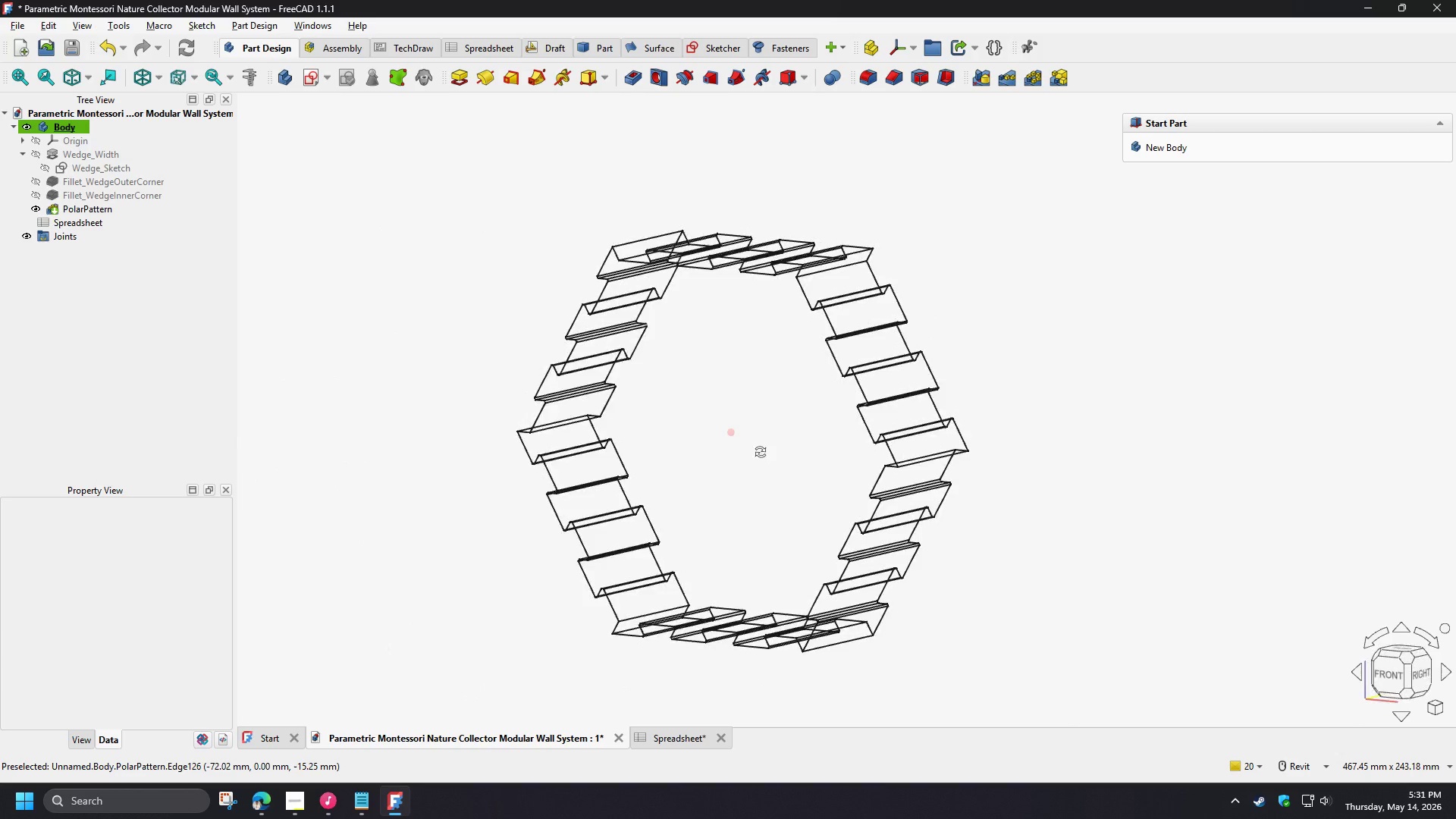 
key(Shift+ShiftLeft)
 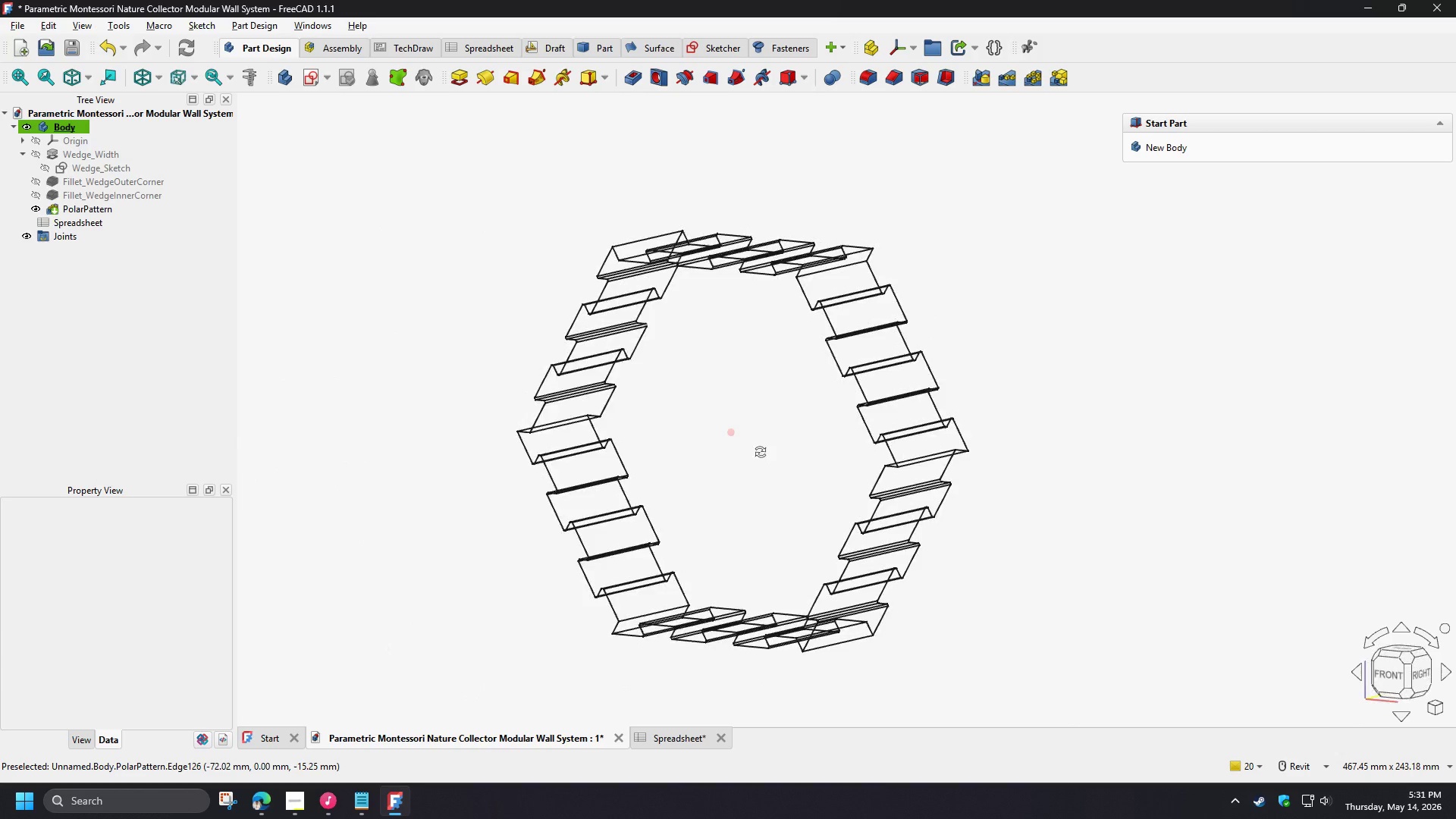 
key(Shift+ShiftLeft)
 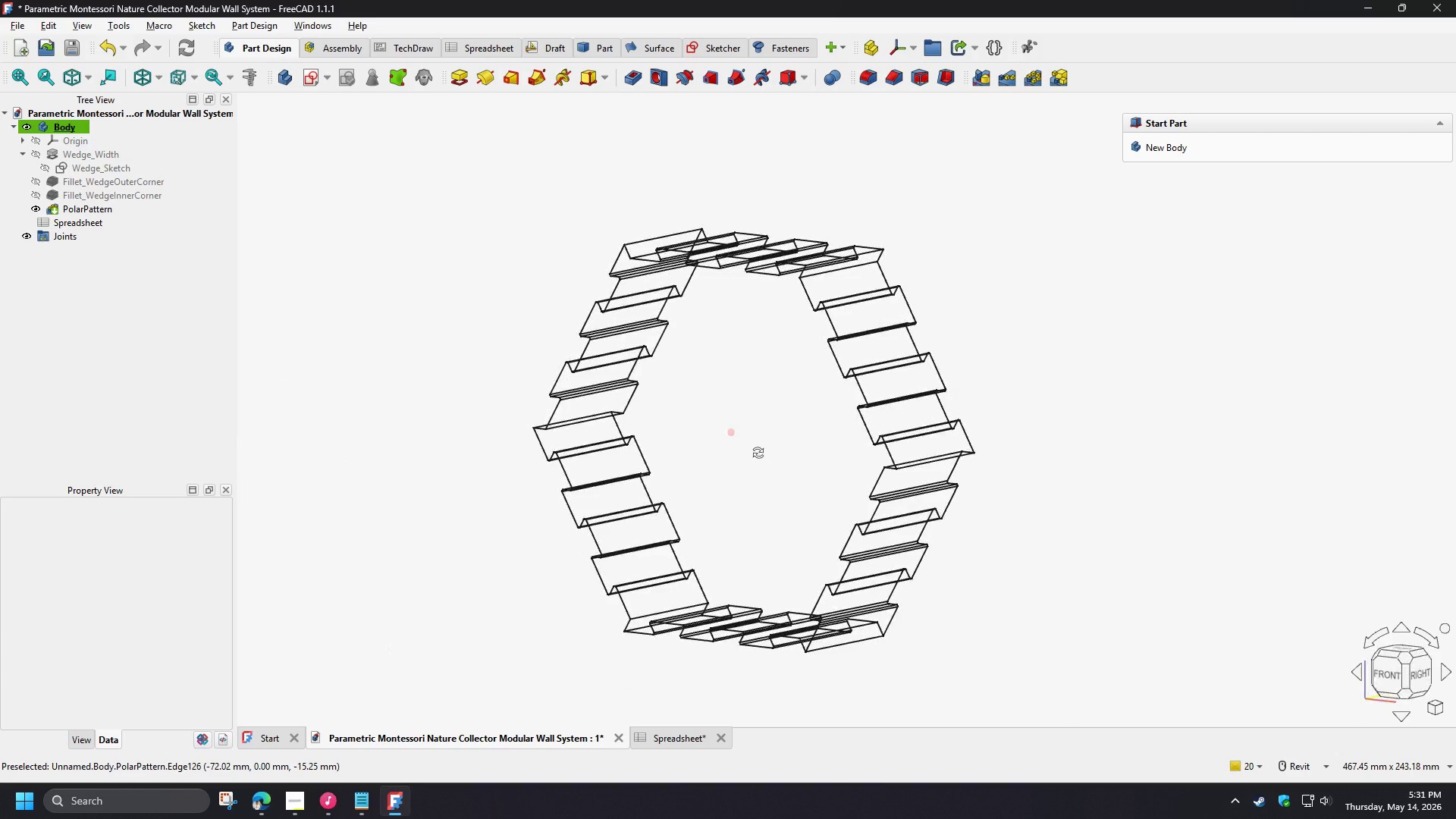 
key(Shift+ShiftLeft)
 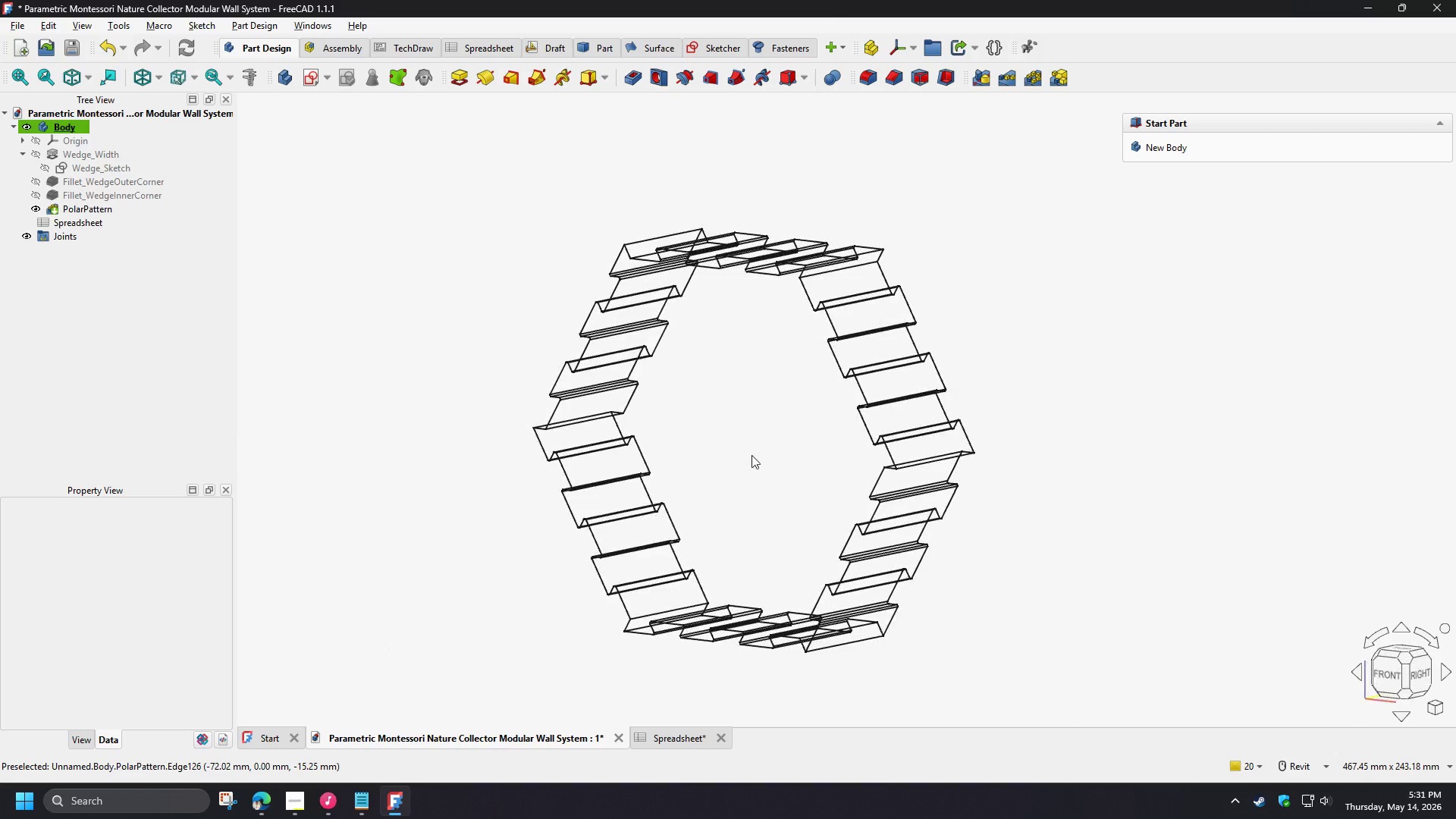 
key(Shift+ShiftLeft)
 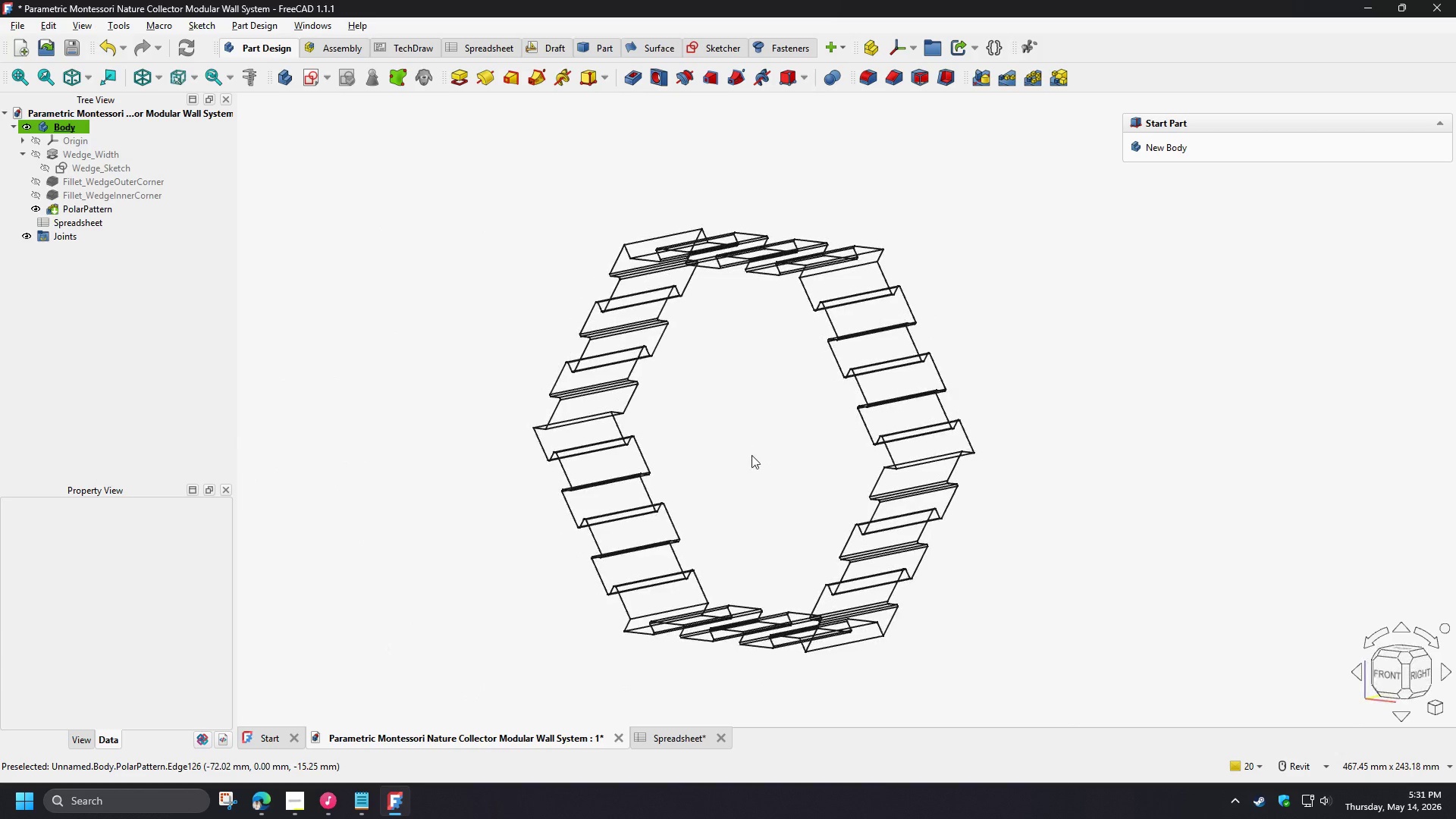 
key(Shift+ShiftLeft)
 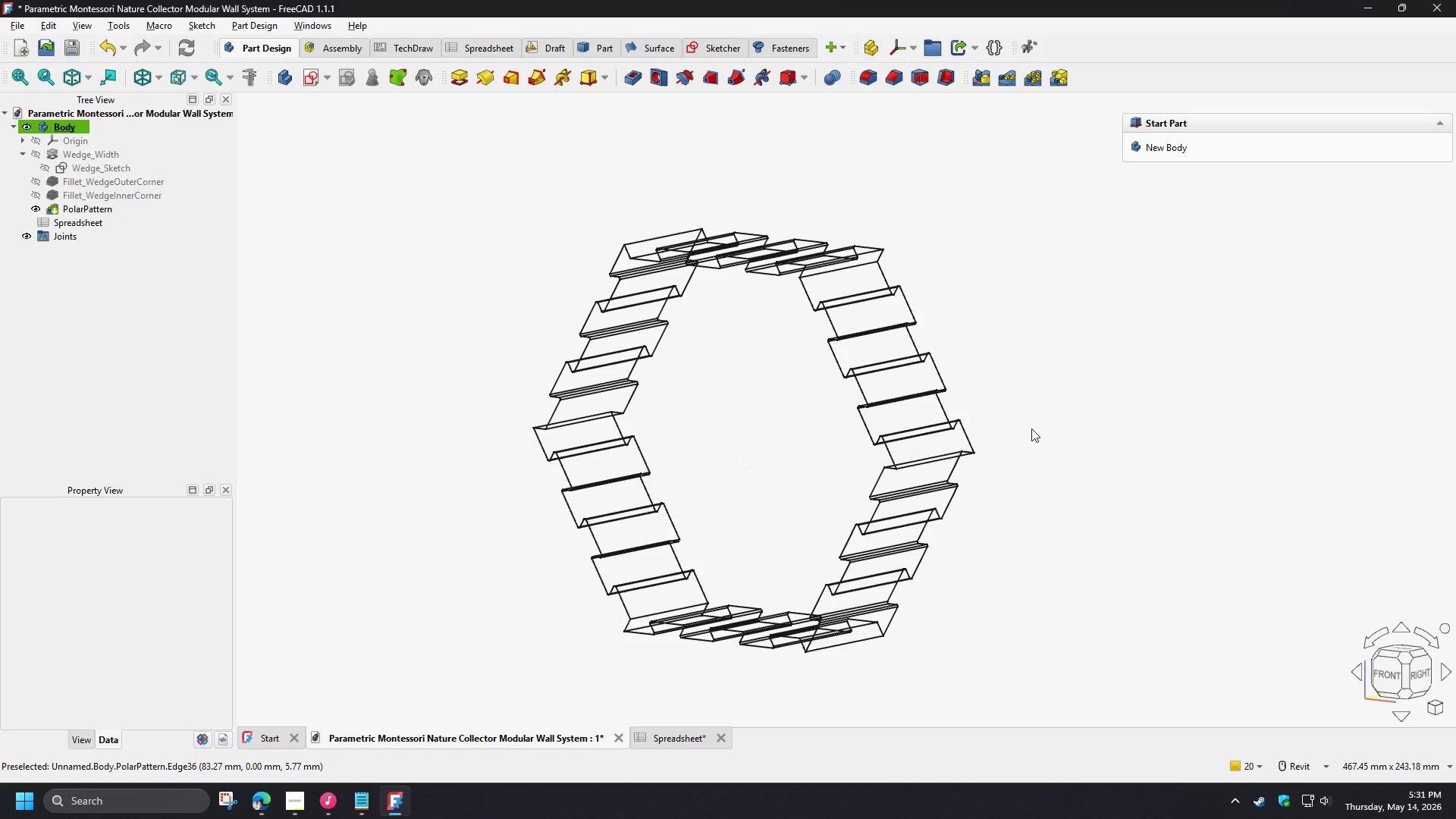 
wait(13.48)
 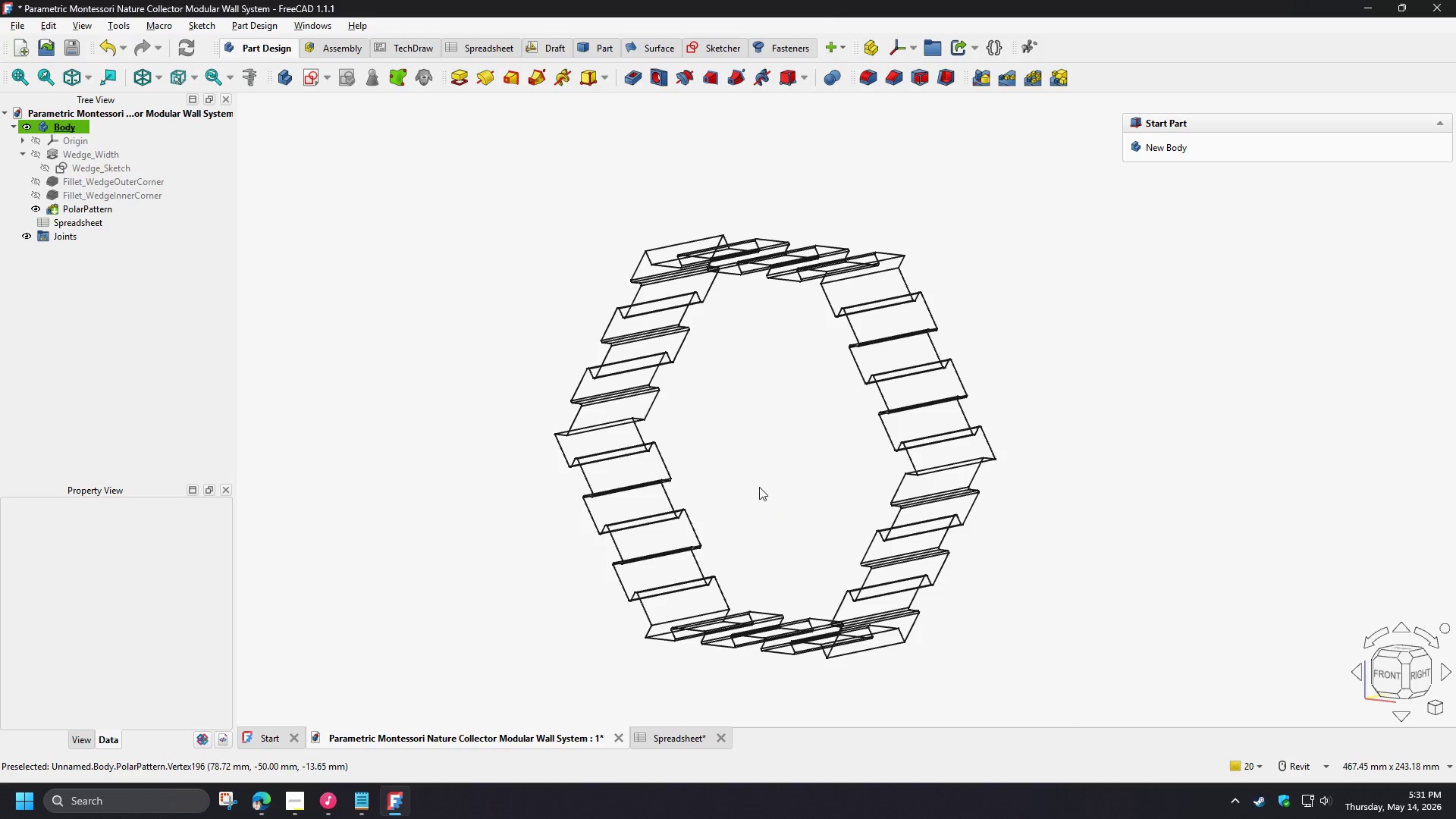 
hold_key(key=ShiftLeft, duration=1.52)
 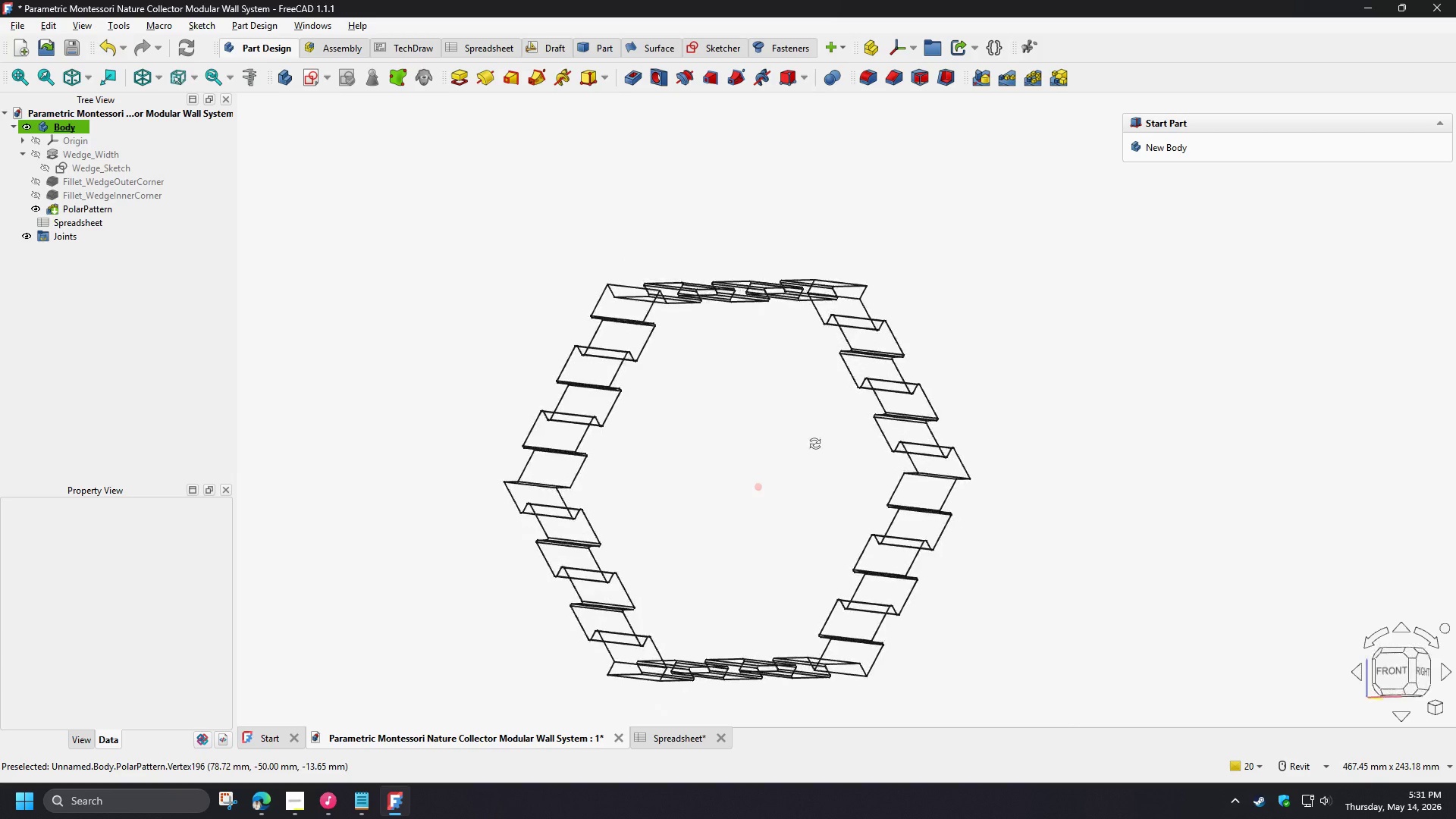 
scroll: coordinate [810, 526], scroll_direction: none, amount: 0.0
 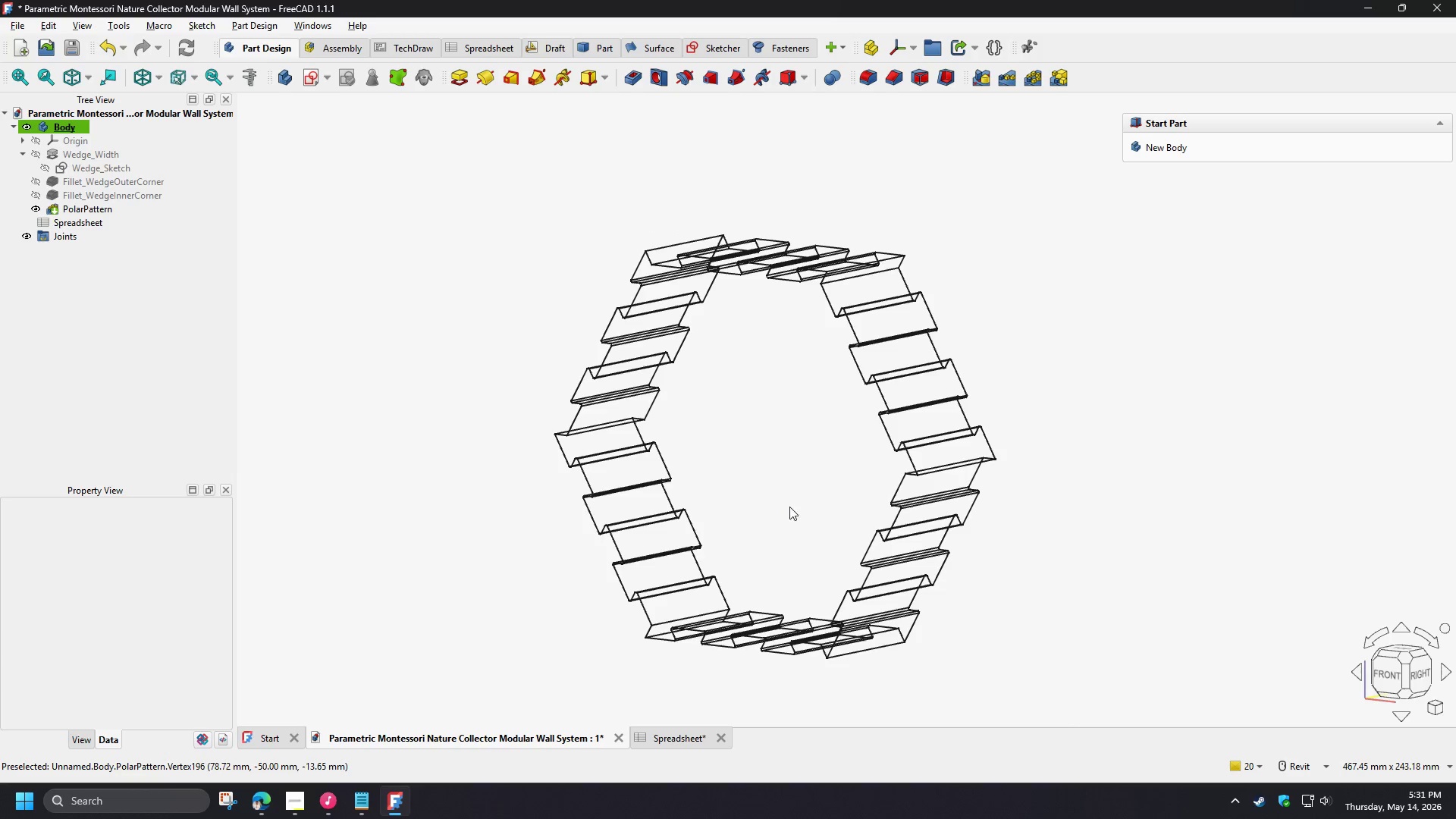 
hold_key(key=ShiftLeft, duration=0.86)
 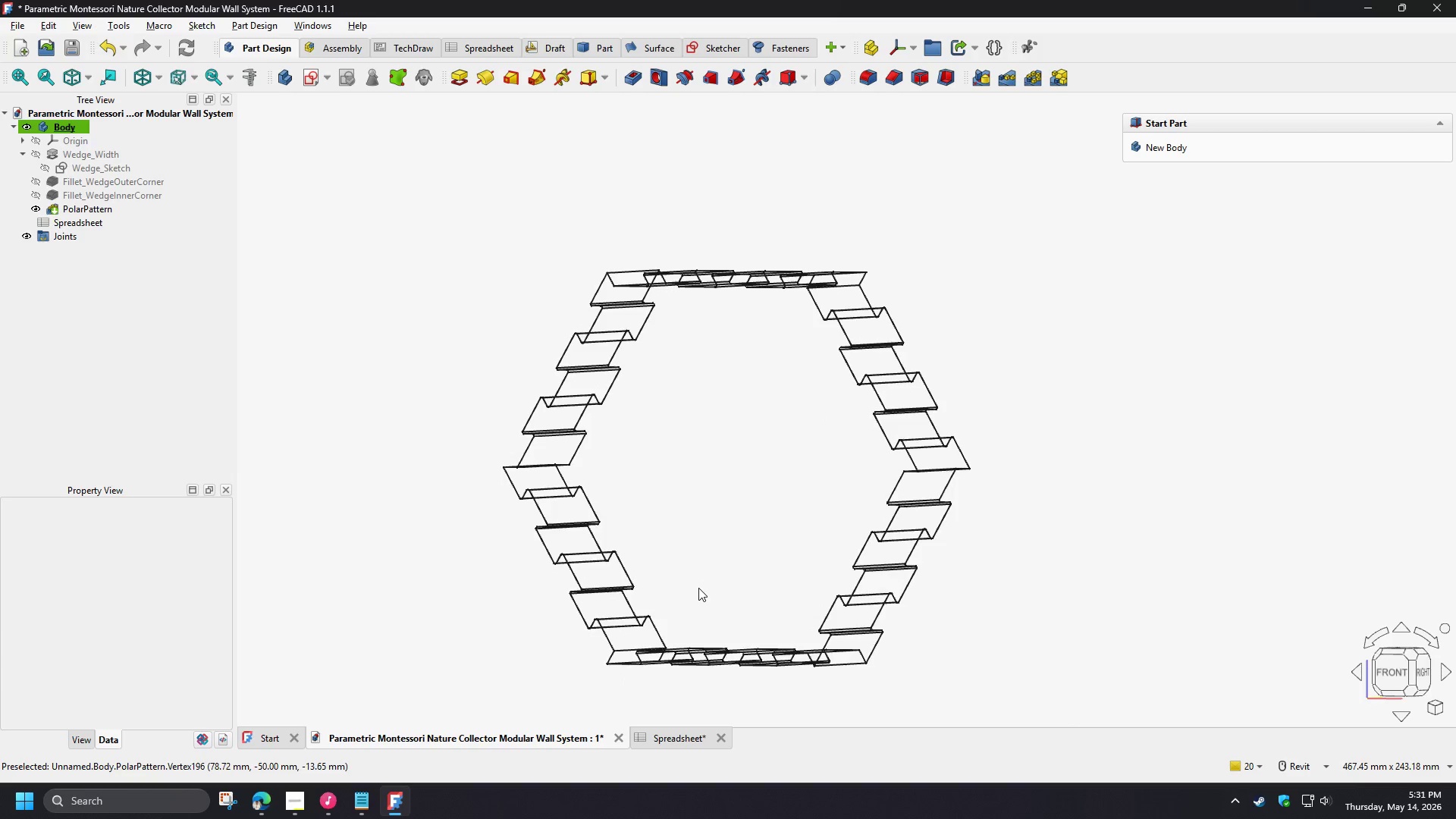 
hold_key(key=ShiftLeft, duration=0.56)
 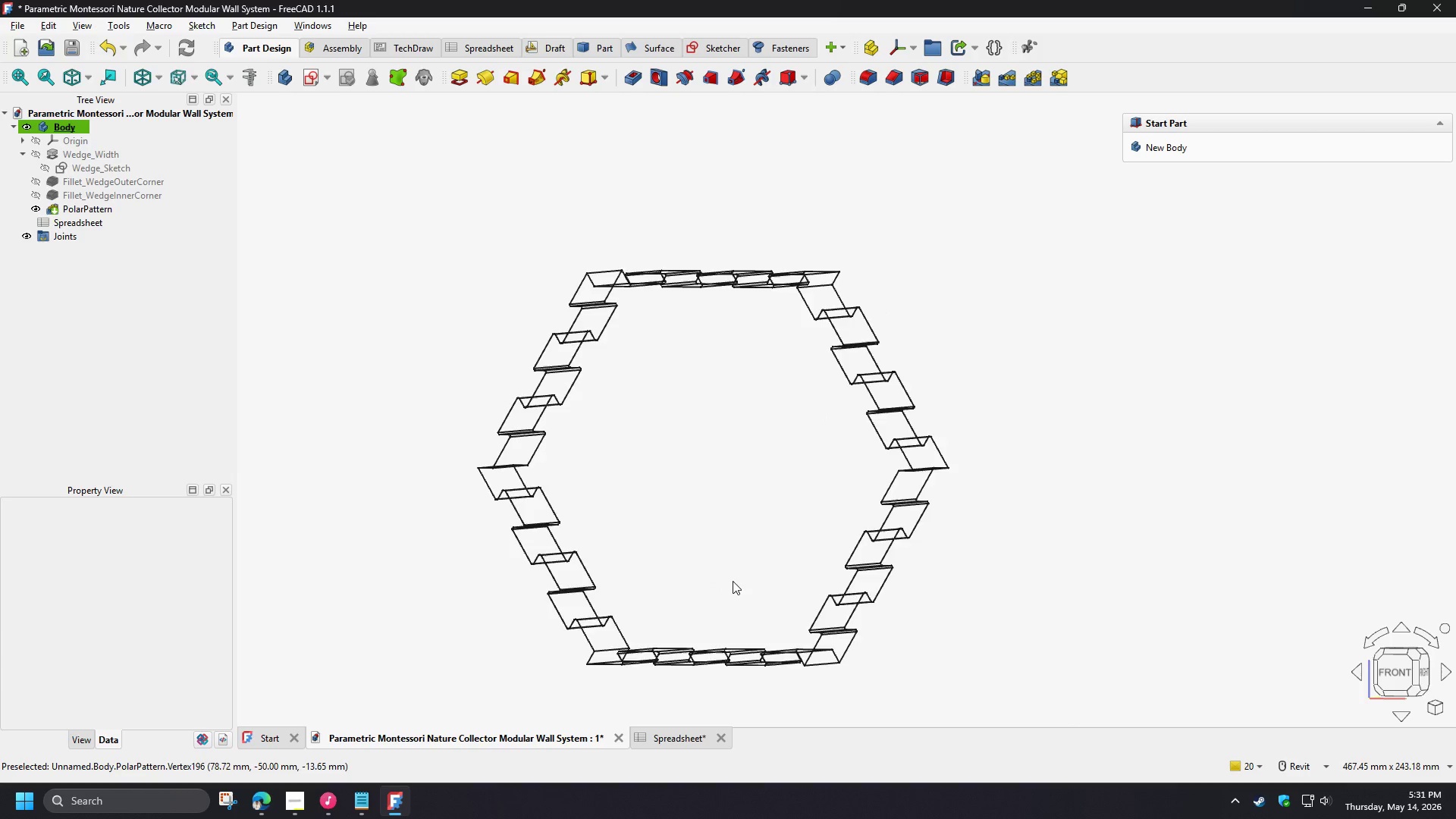 
type(v1)
 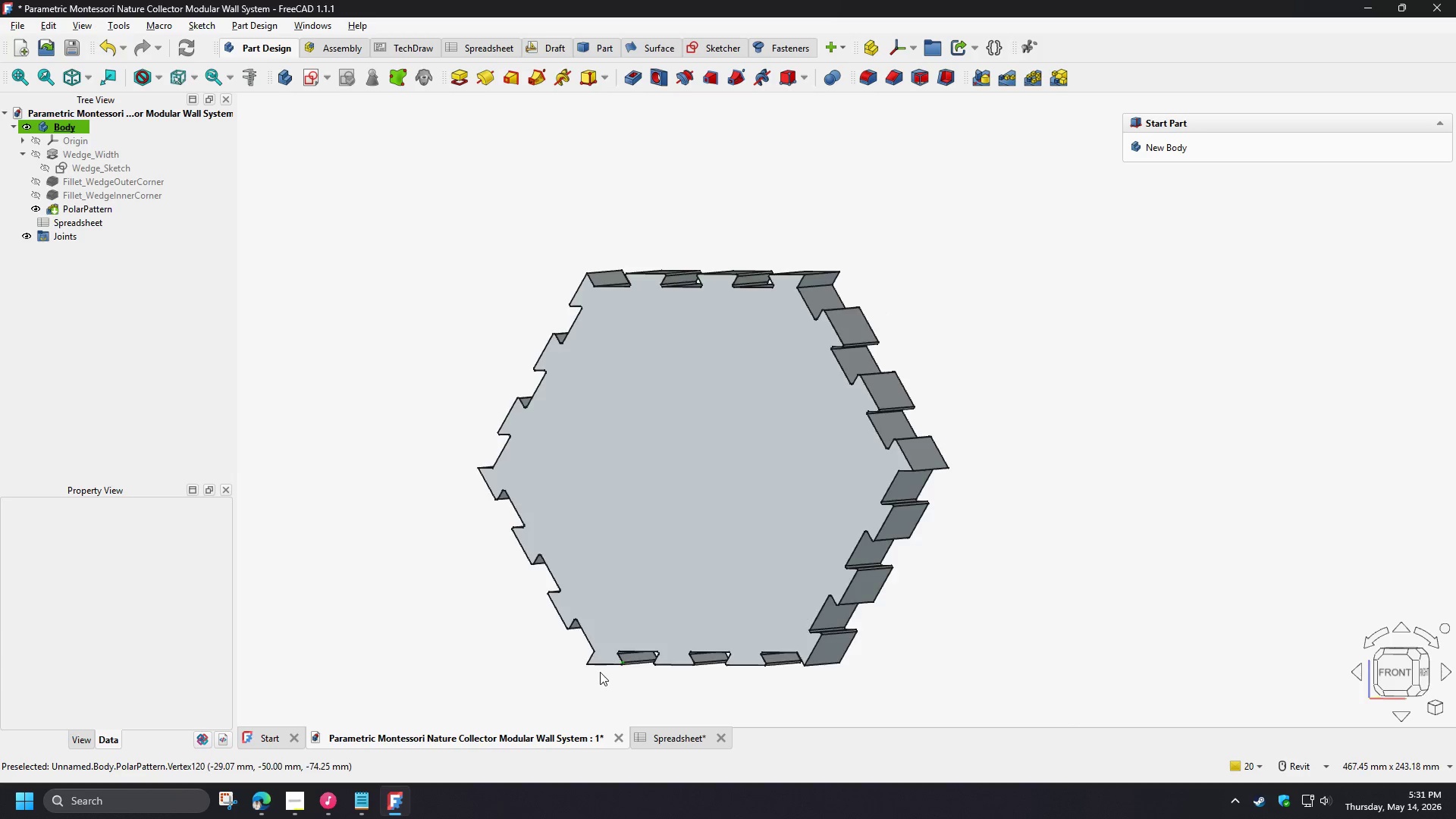 
hold_key(key=ShiftLeft, duration=1.5)
 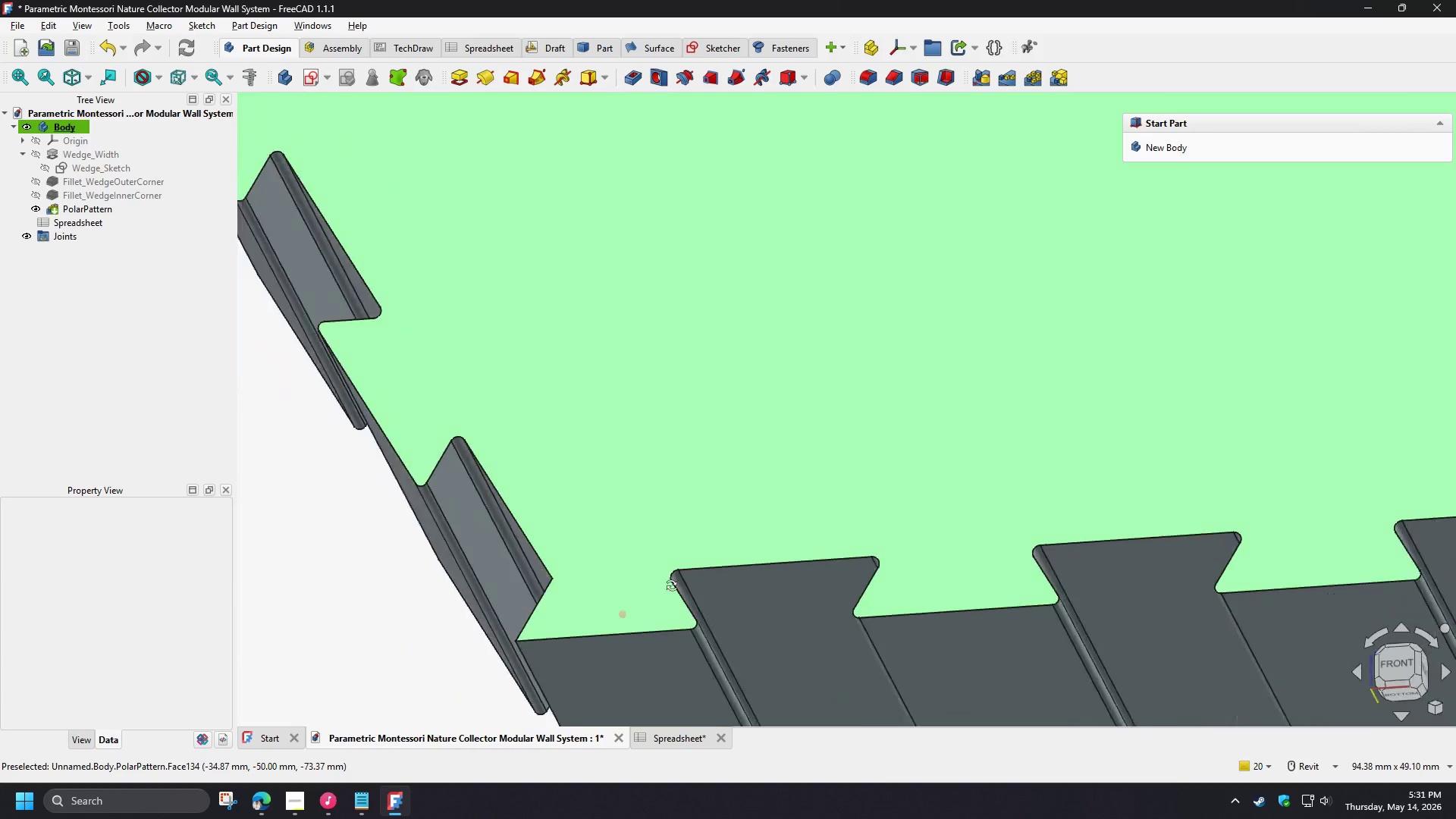 
scroll: coordinate [614, 669], scroll_direction: up, amount: 8.0
 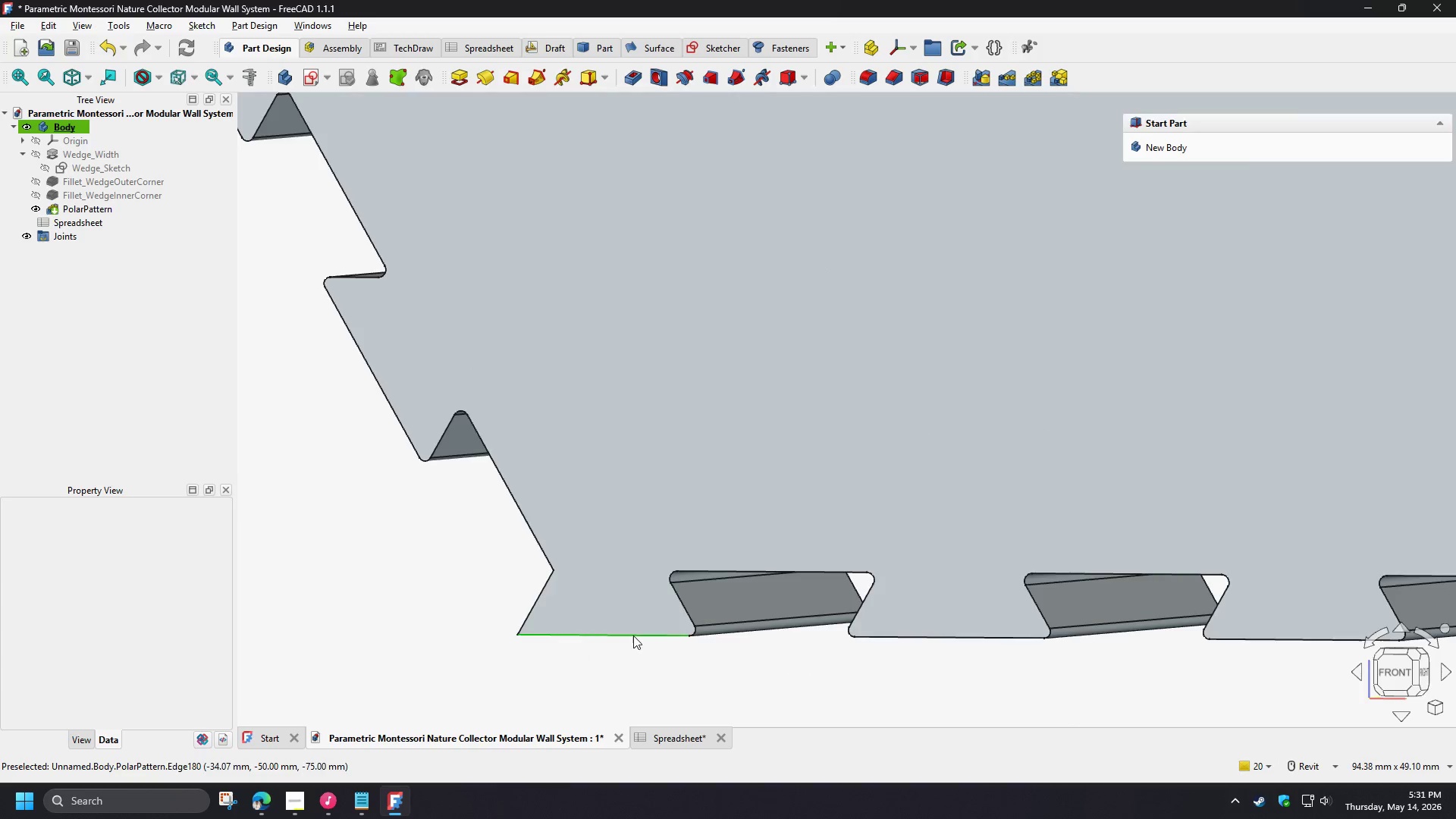 
hold_key(key=ShiftLeft, duration=0.64)
 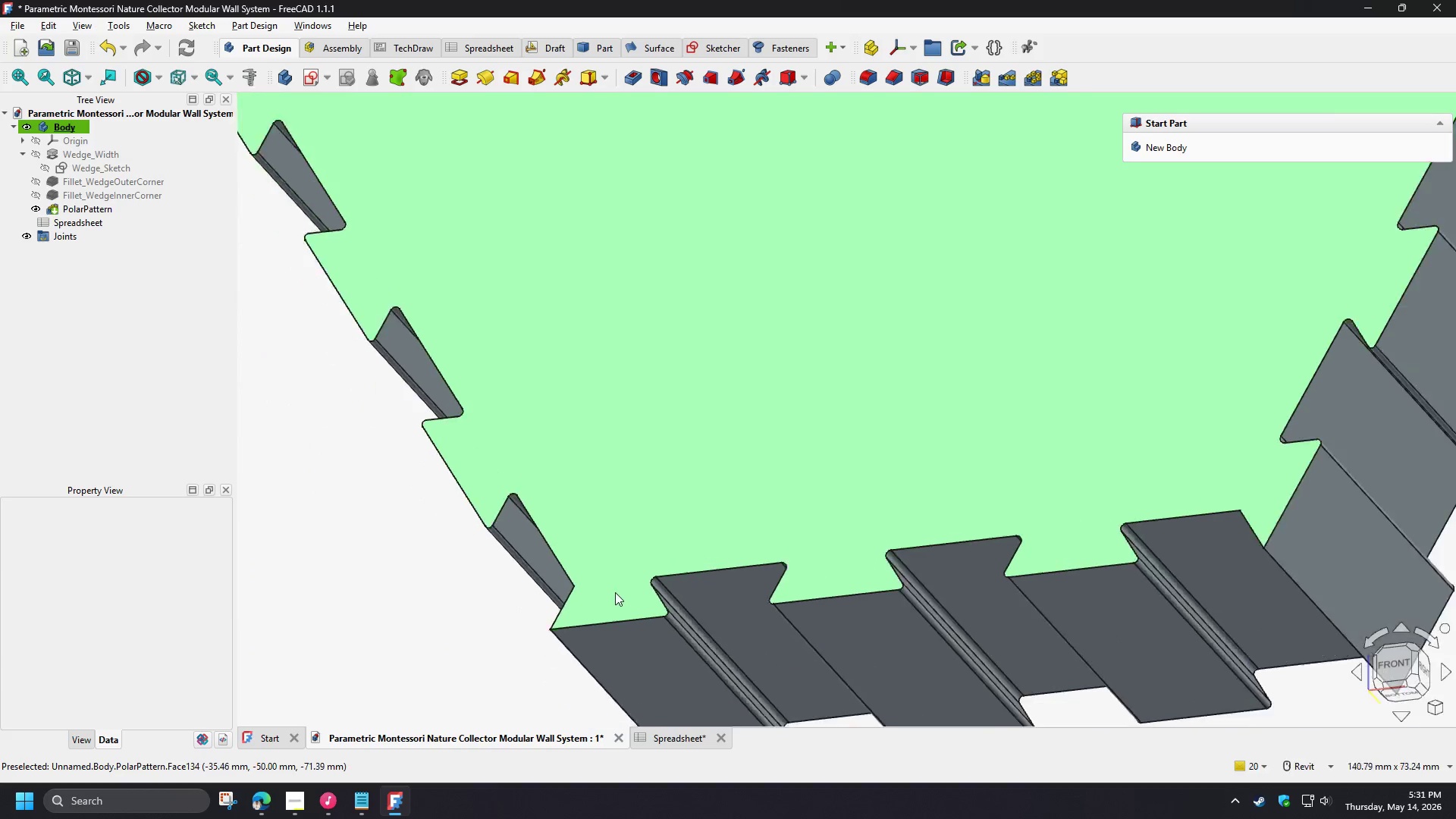 
hold_key(key=ShiftLeft, duration=1.56)
scroll: coordinate [618, 590], scroll_direction: down, amount: 5.0
 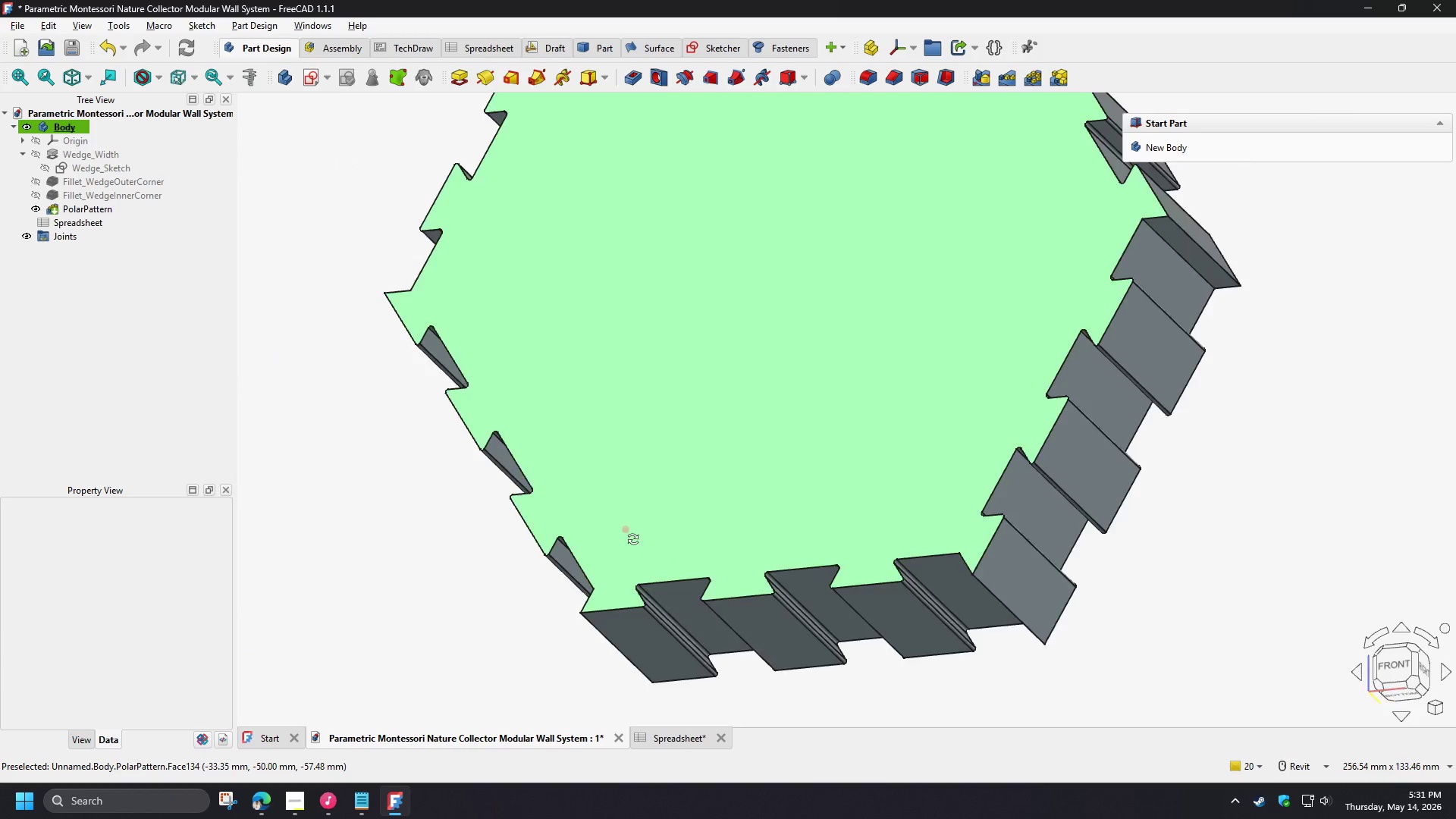 
hold_key(key=ShiftLeft, duration=1.52)
 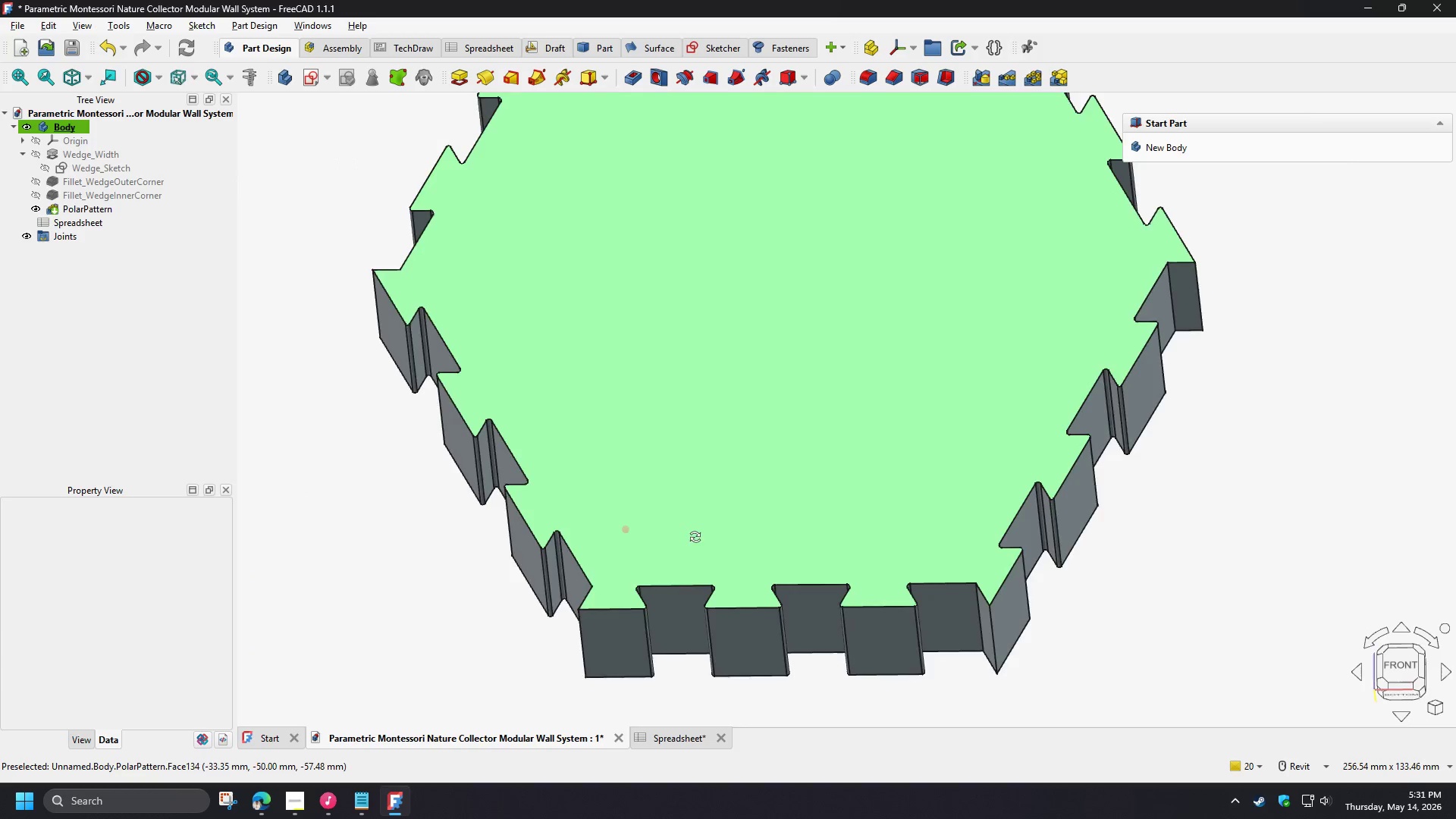 
hold_key(key=ShiftLeft, duration=1.23)
 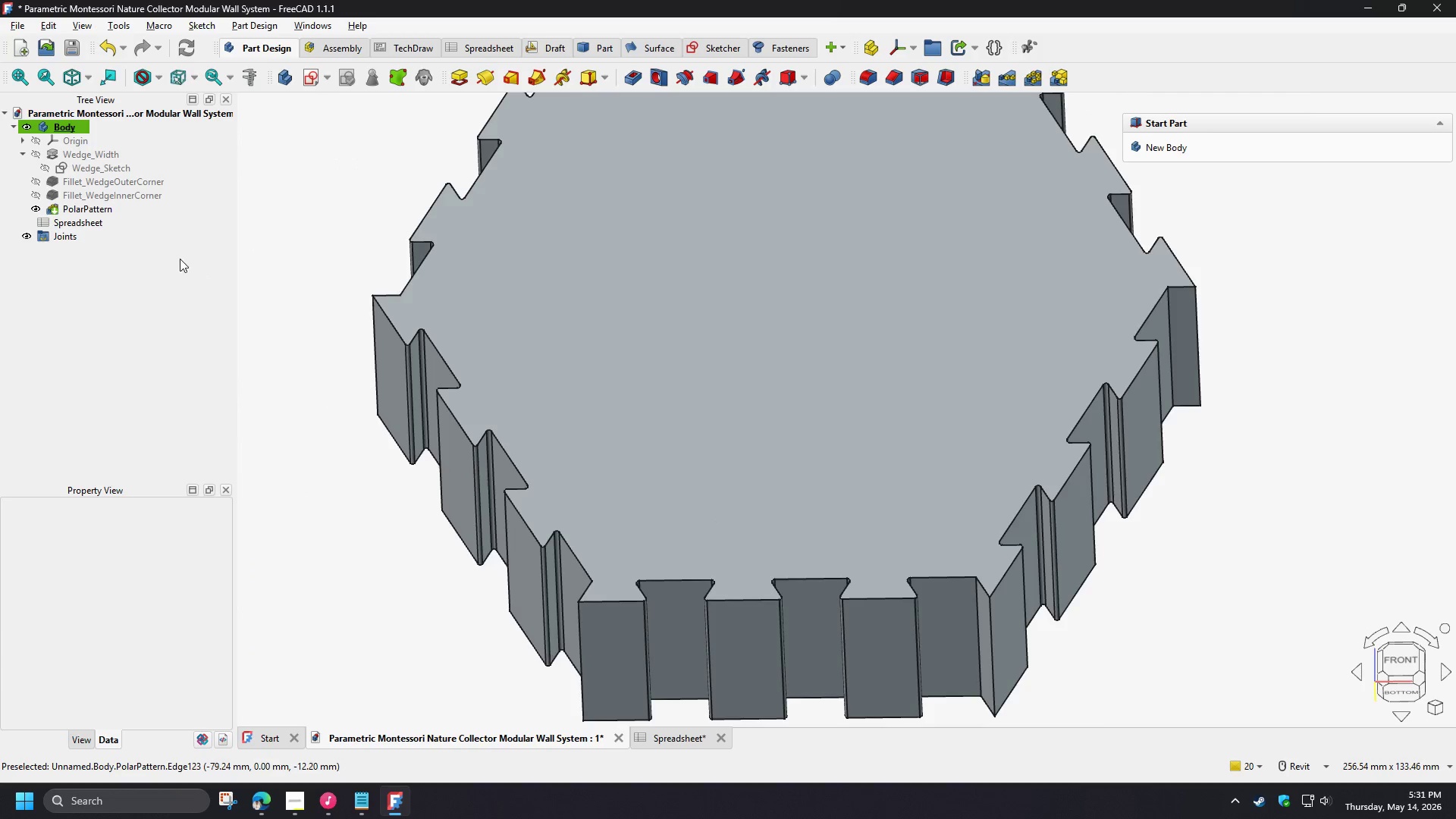 
left_click([92, 210])
 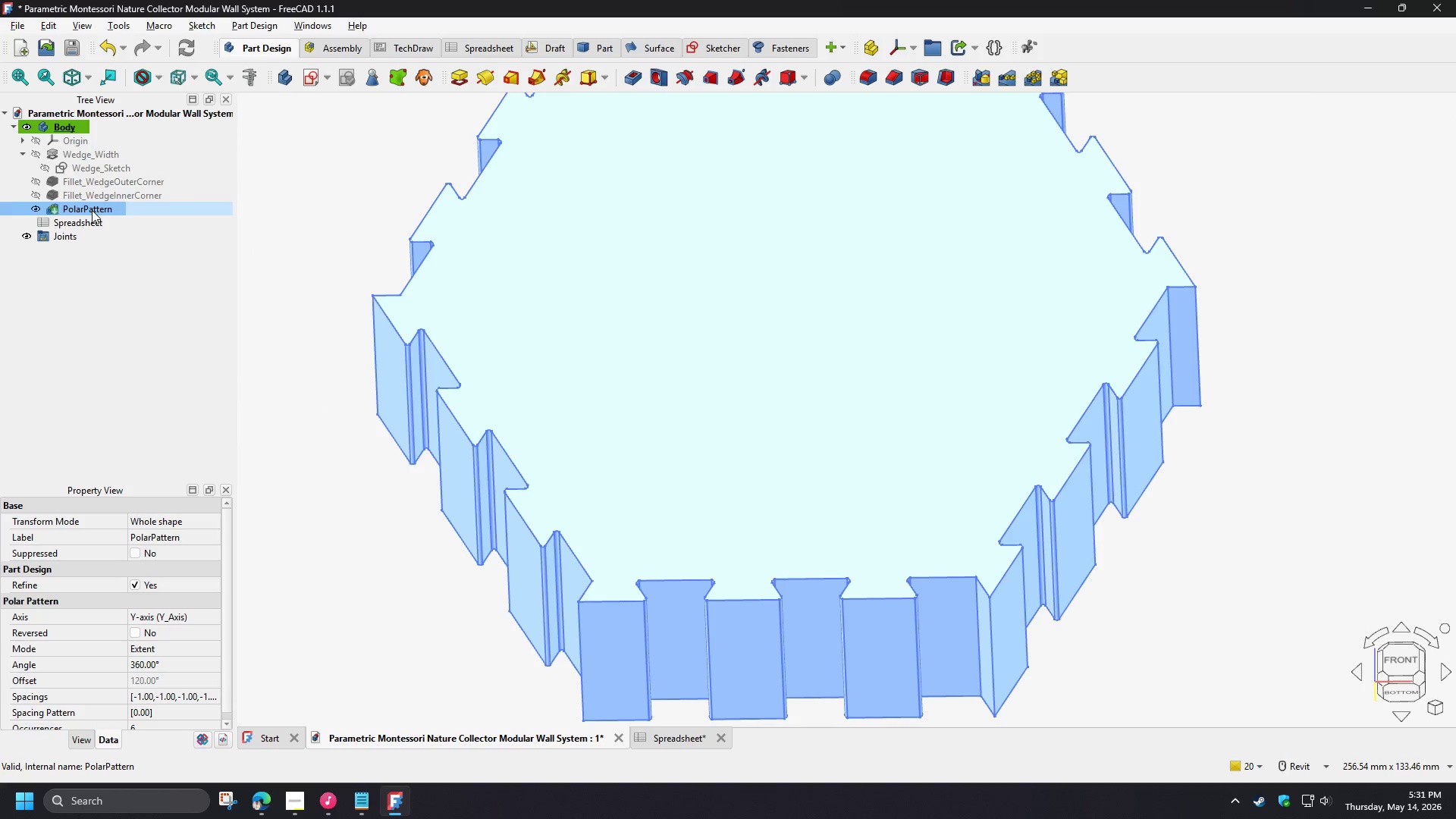 
key(F2)
 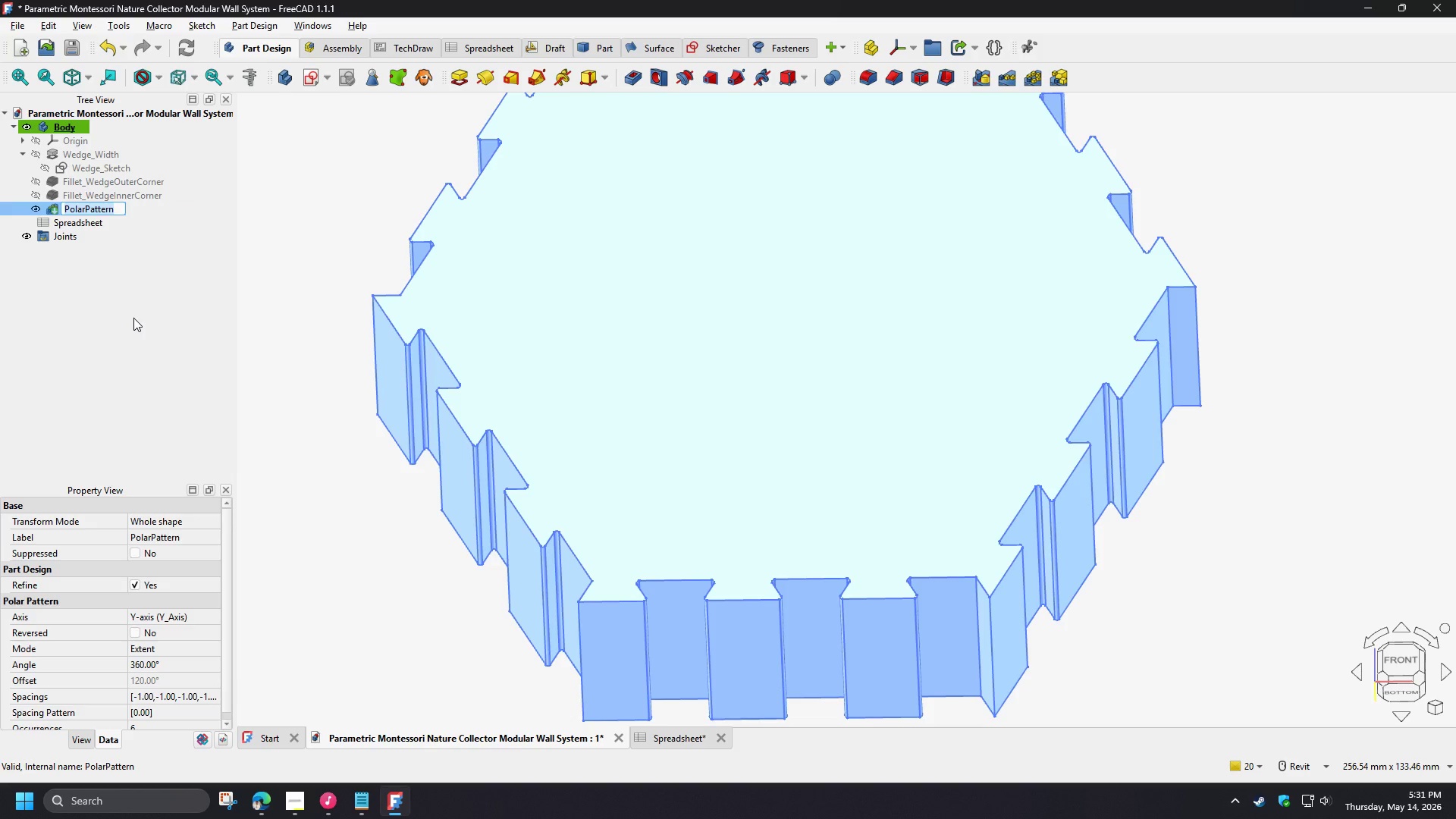 
wait(6.51)
 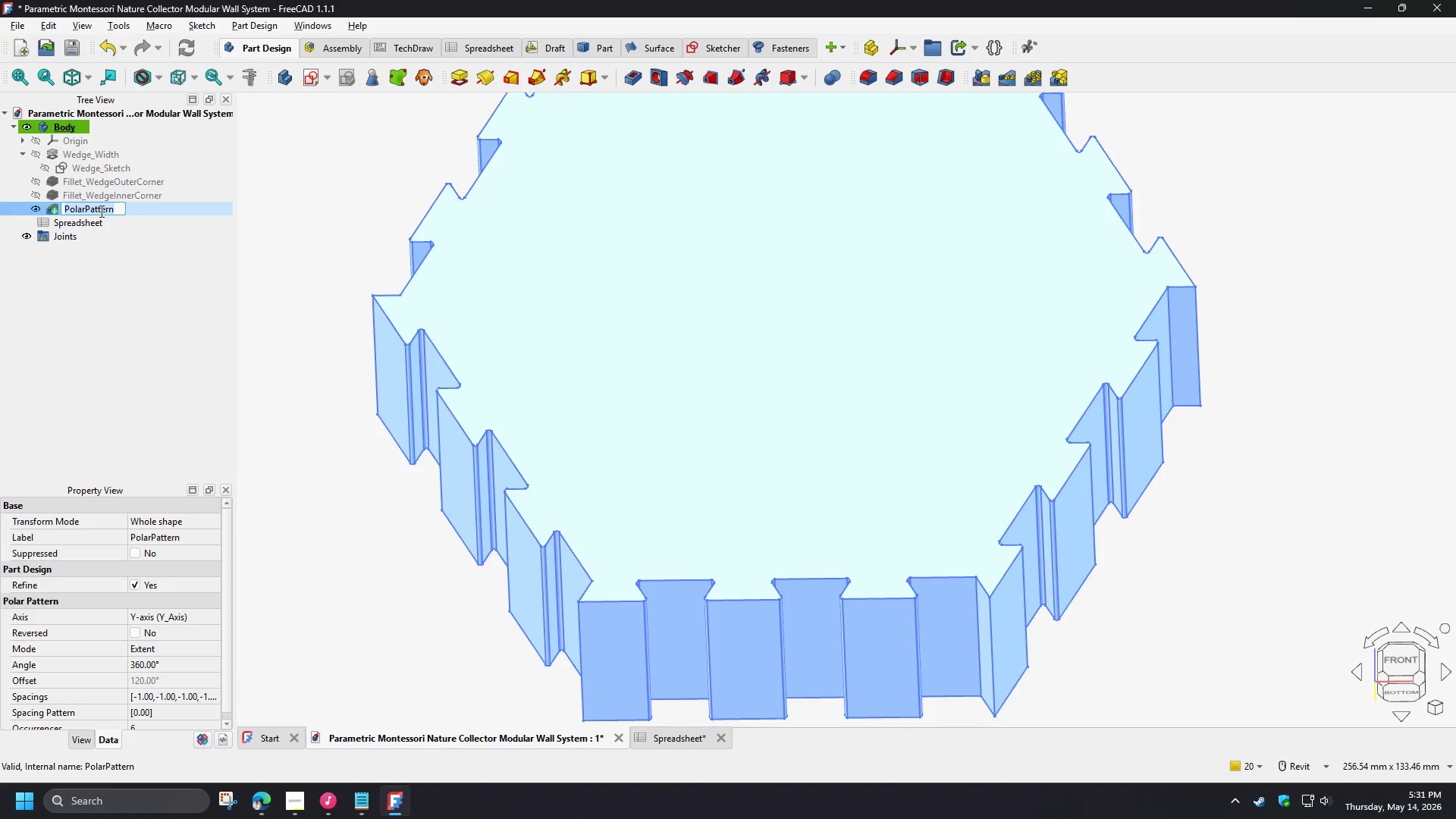 
key(ArrowLeft)
 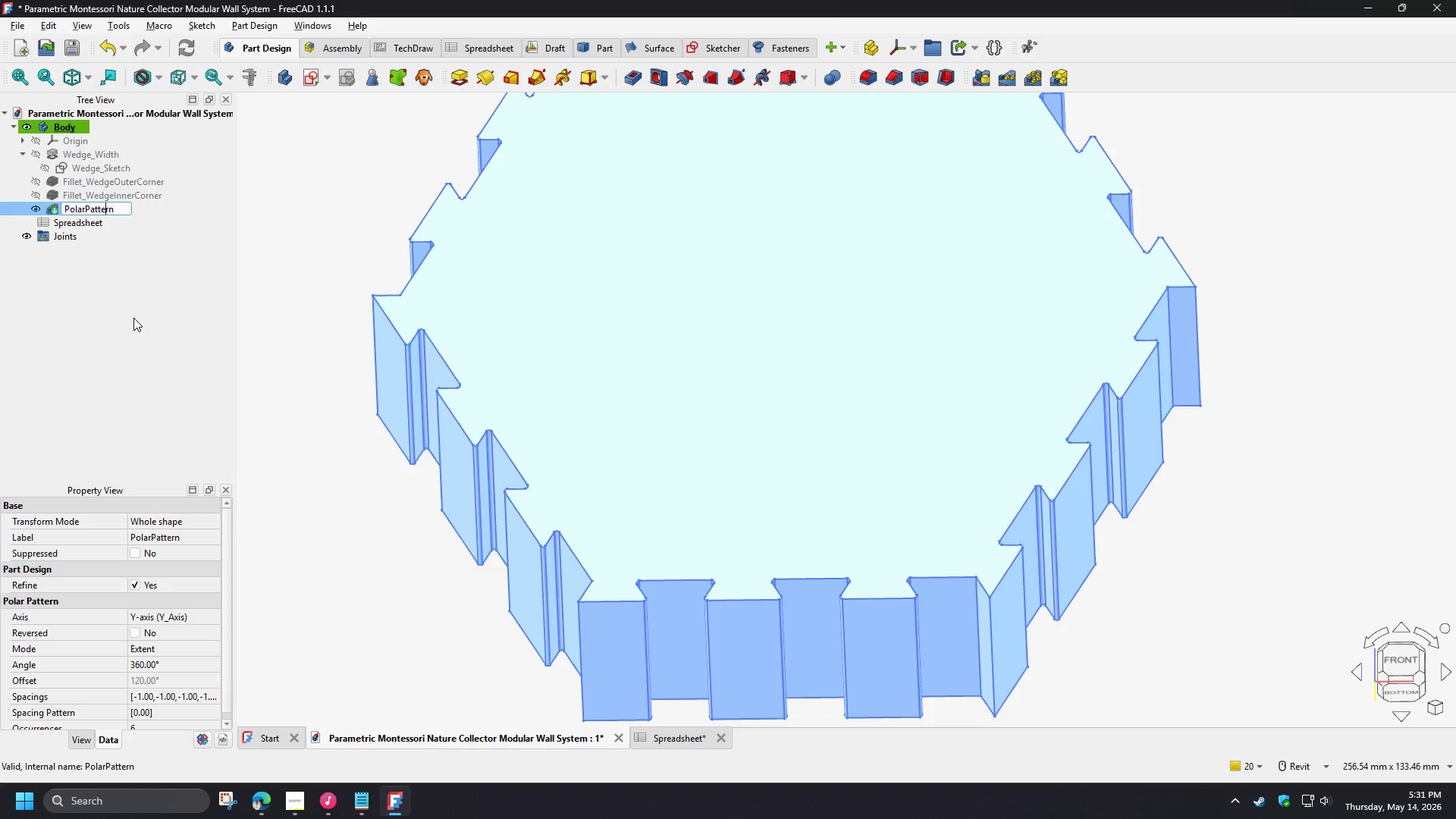 
key(ArrowLeft)
 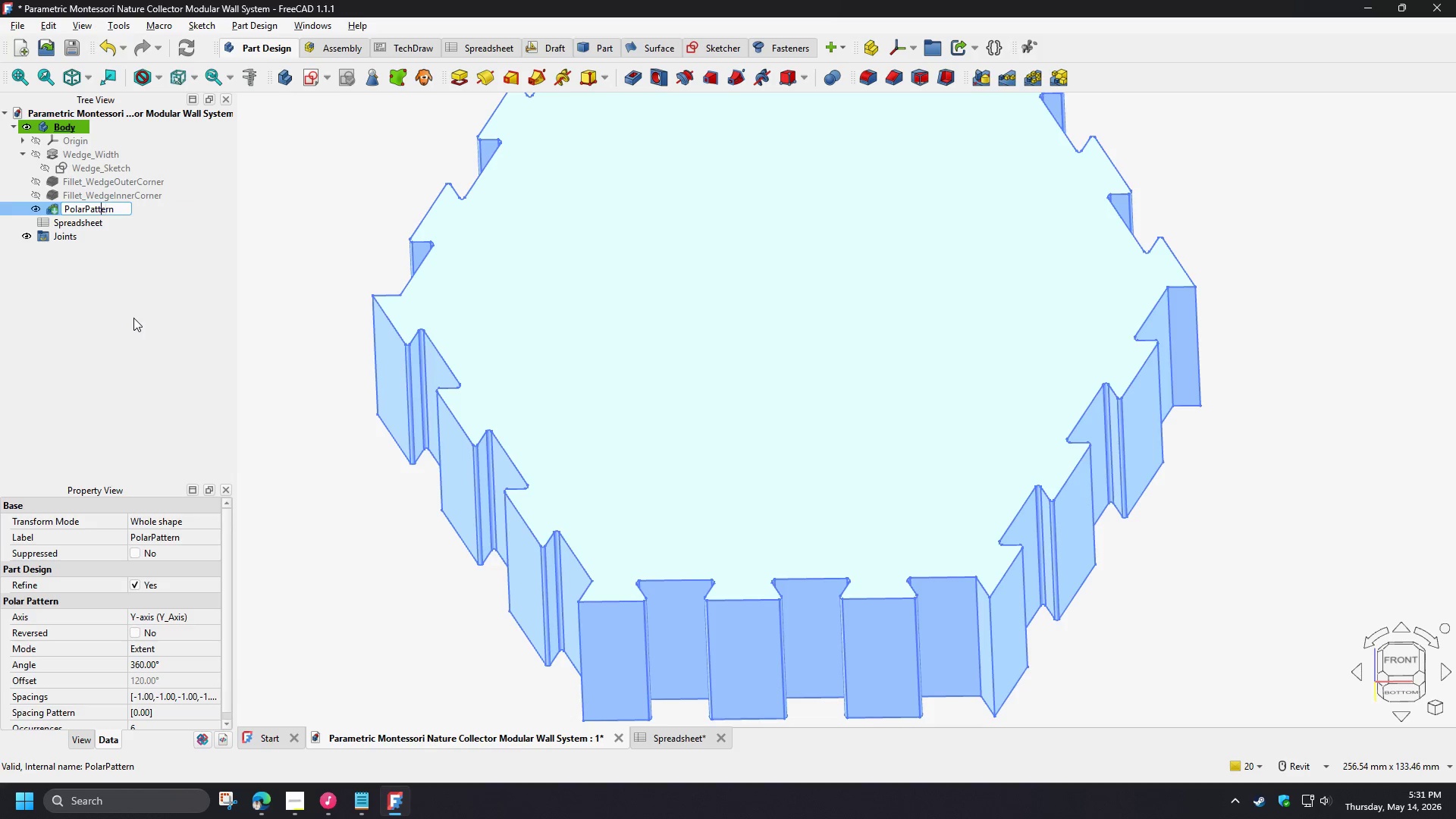 
hold_key(key=ArrowLeft, duration=0.95)
 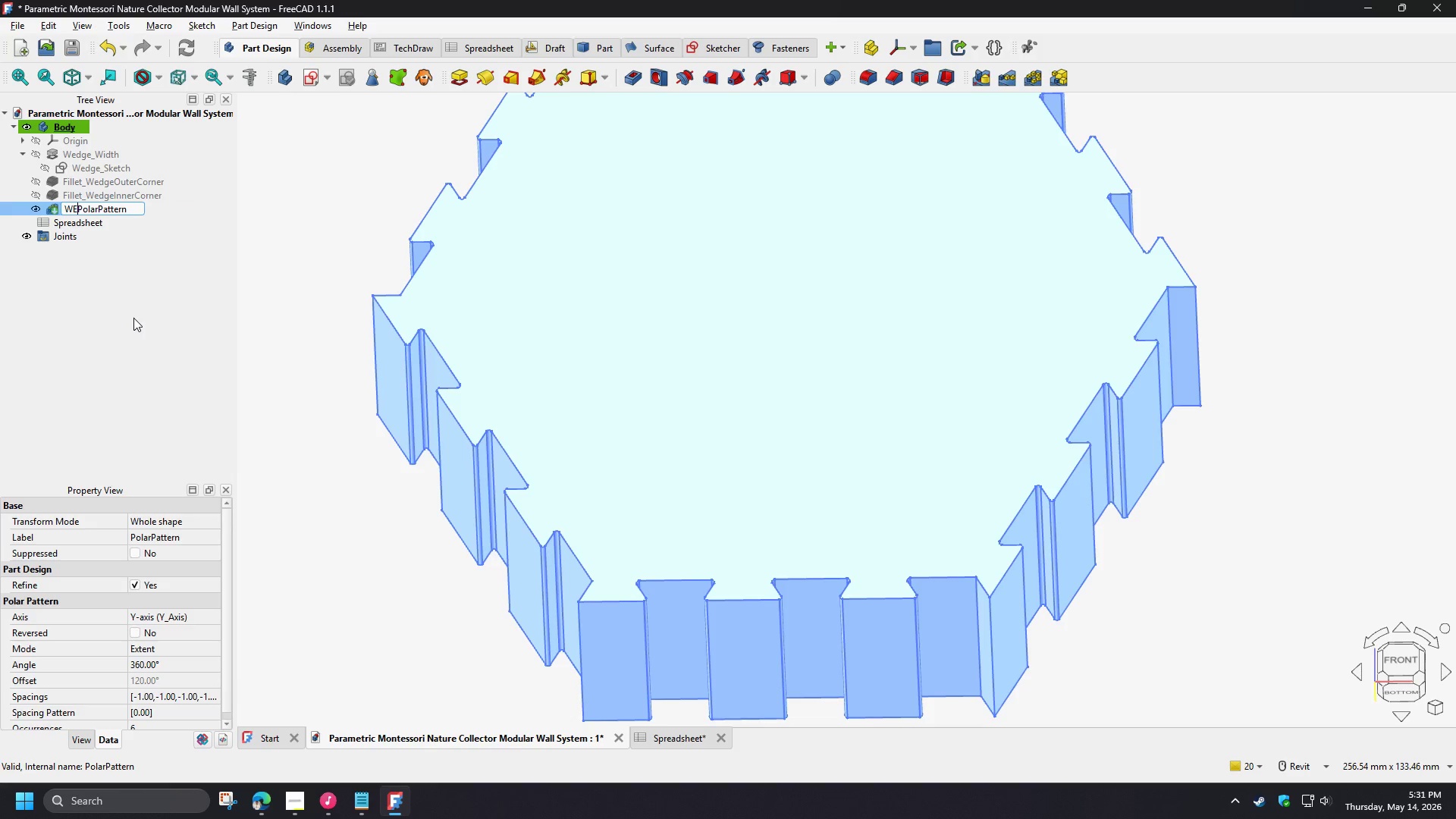 
type(WE)
key(Backspace)
type(edge_)
 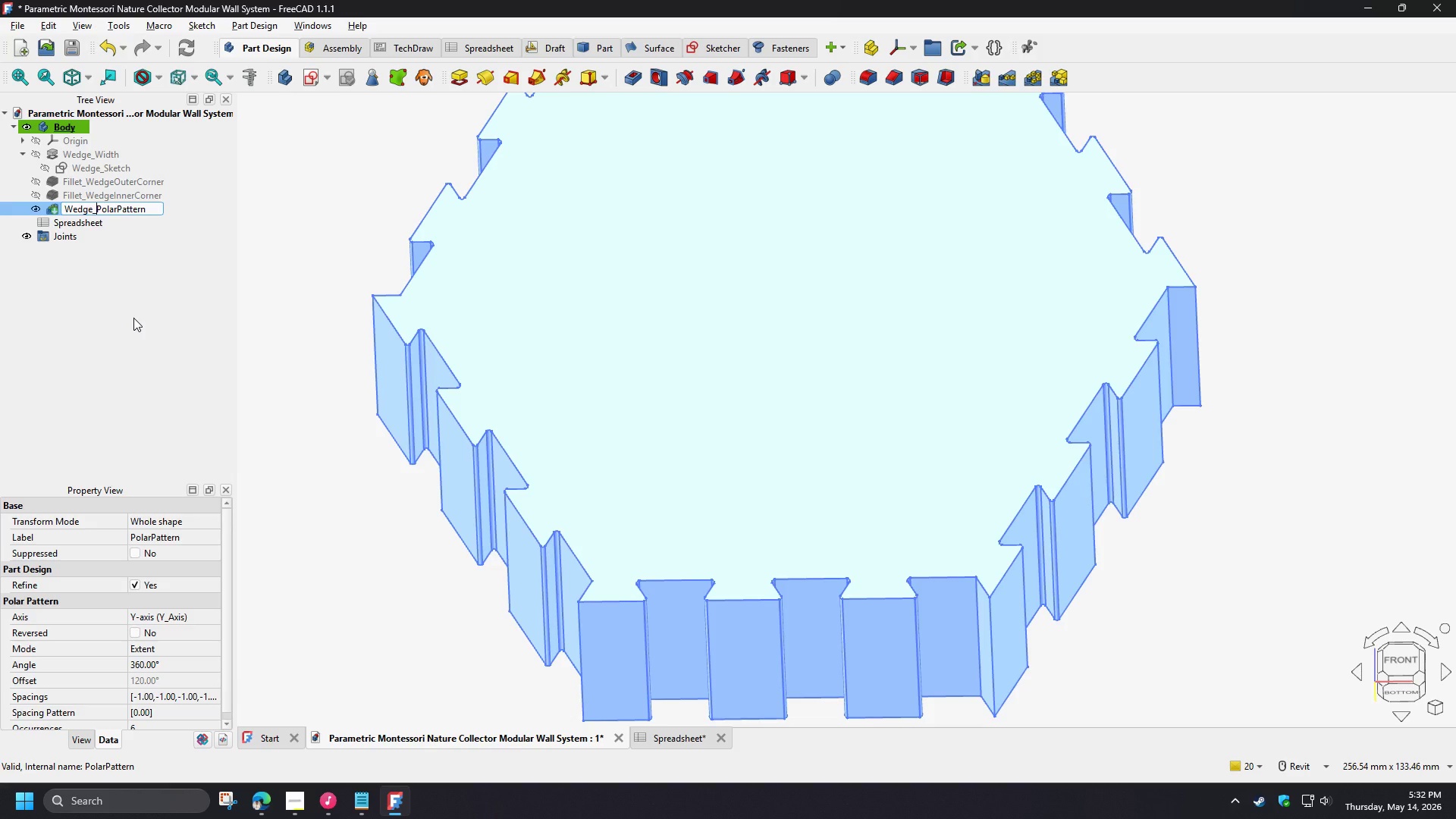 
key(Enter)
 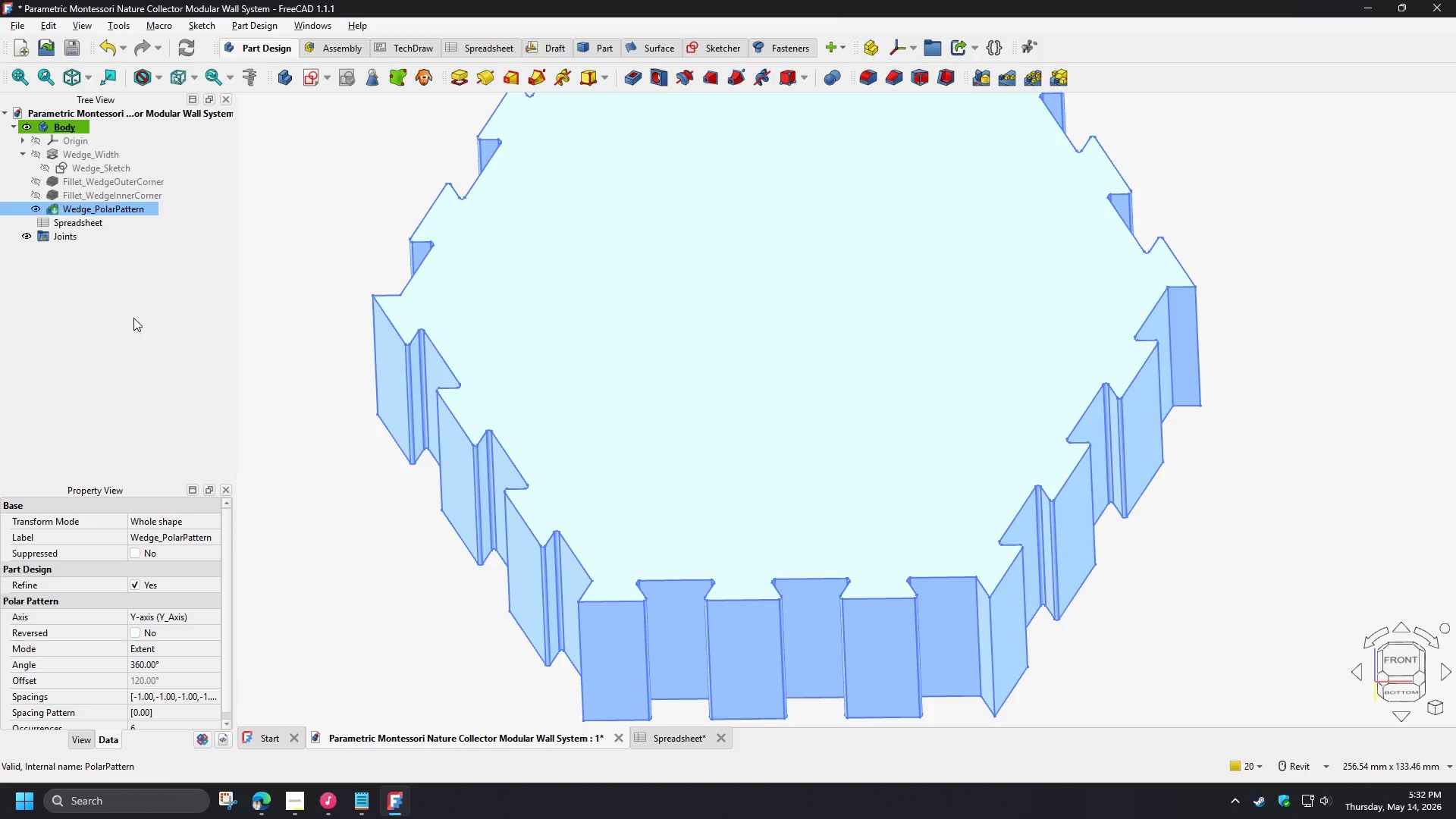 
wait(5.23)
 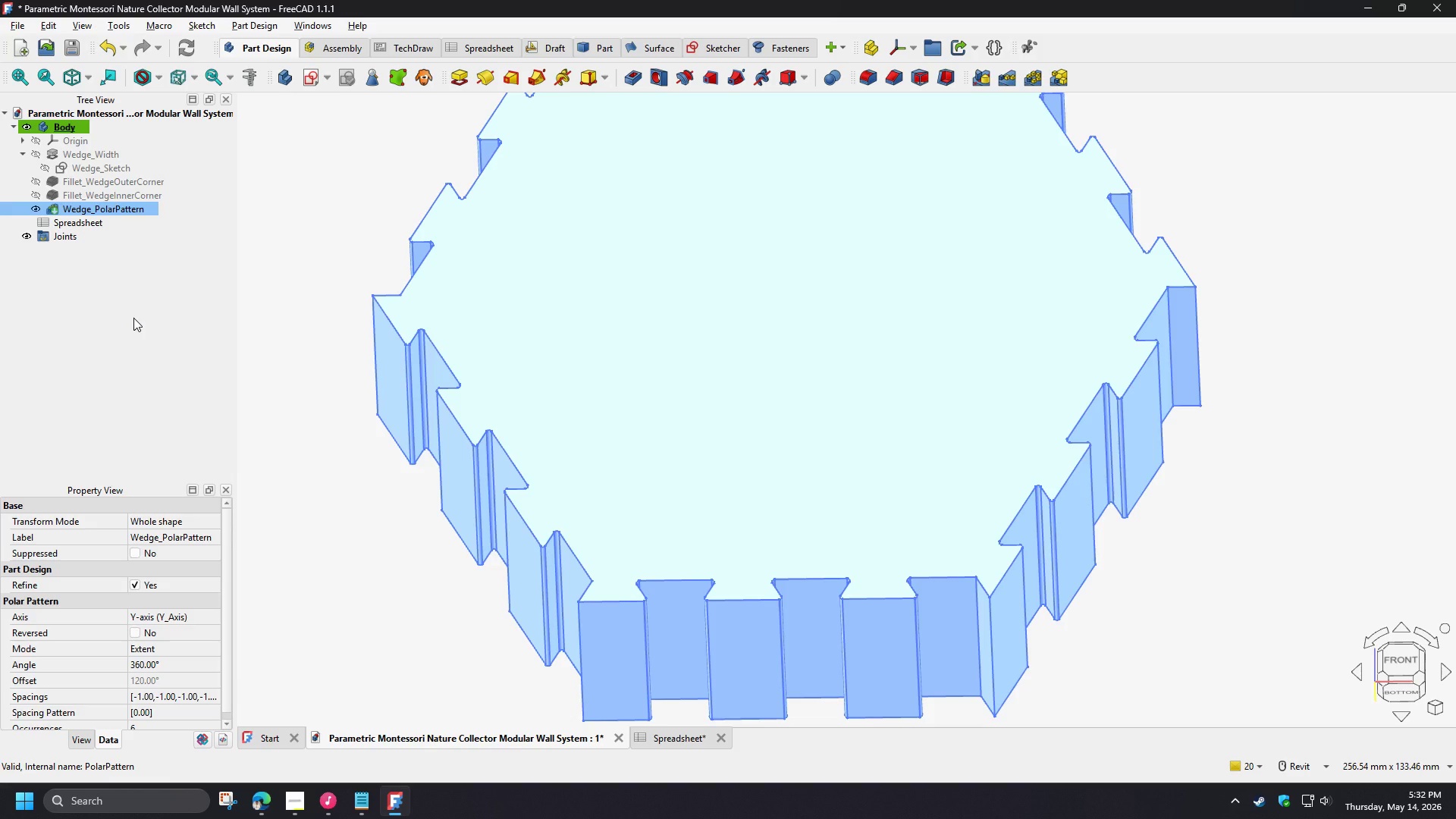 
left_click([284, 313])
 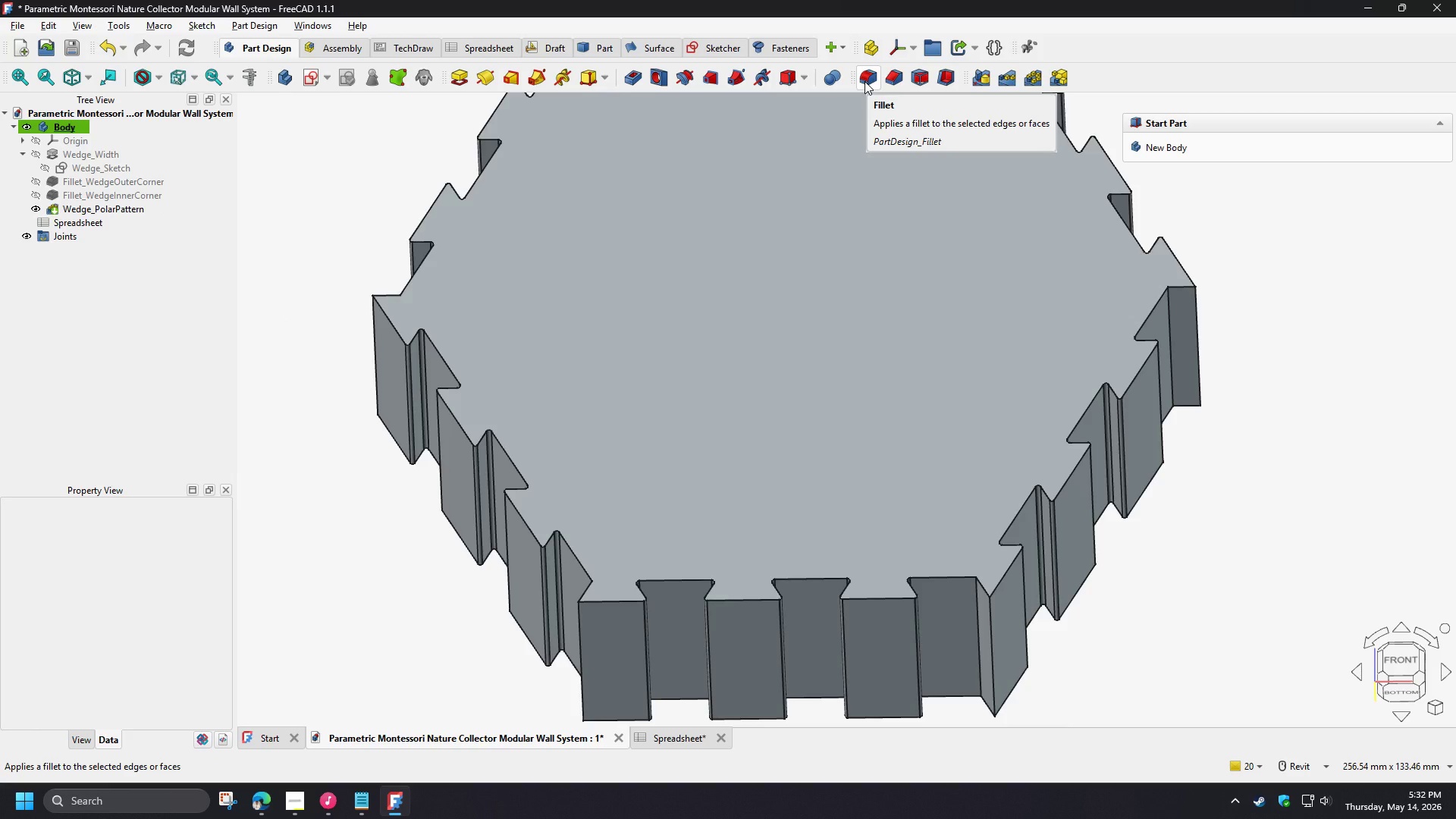 
left_click([864, 81])
 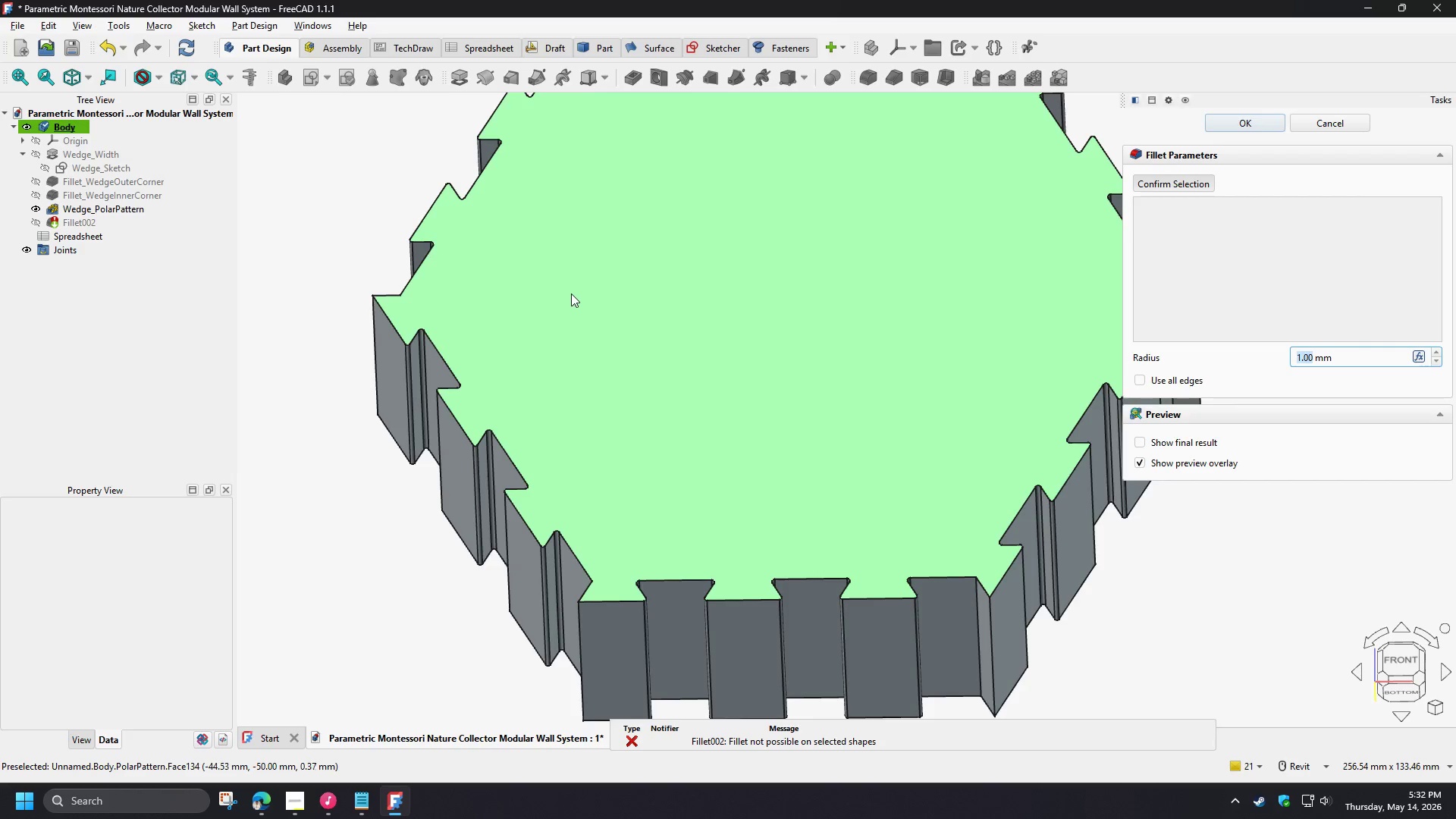 
scroll: coordinate [562, 321], scroll_direction: down, amount: 3.0
 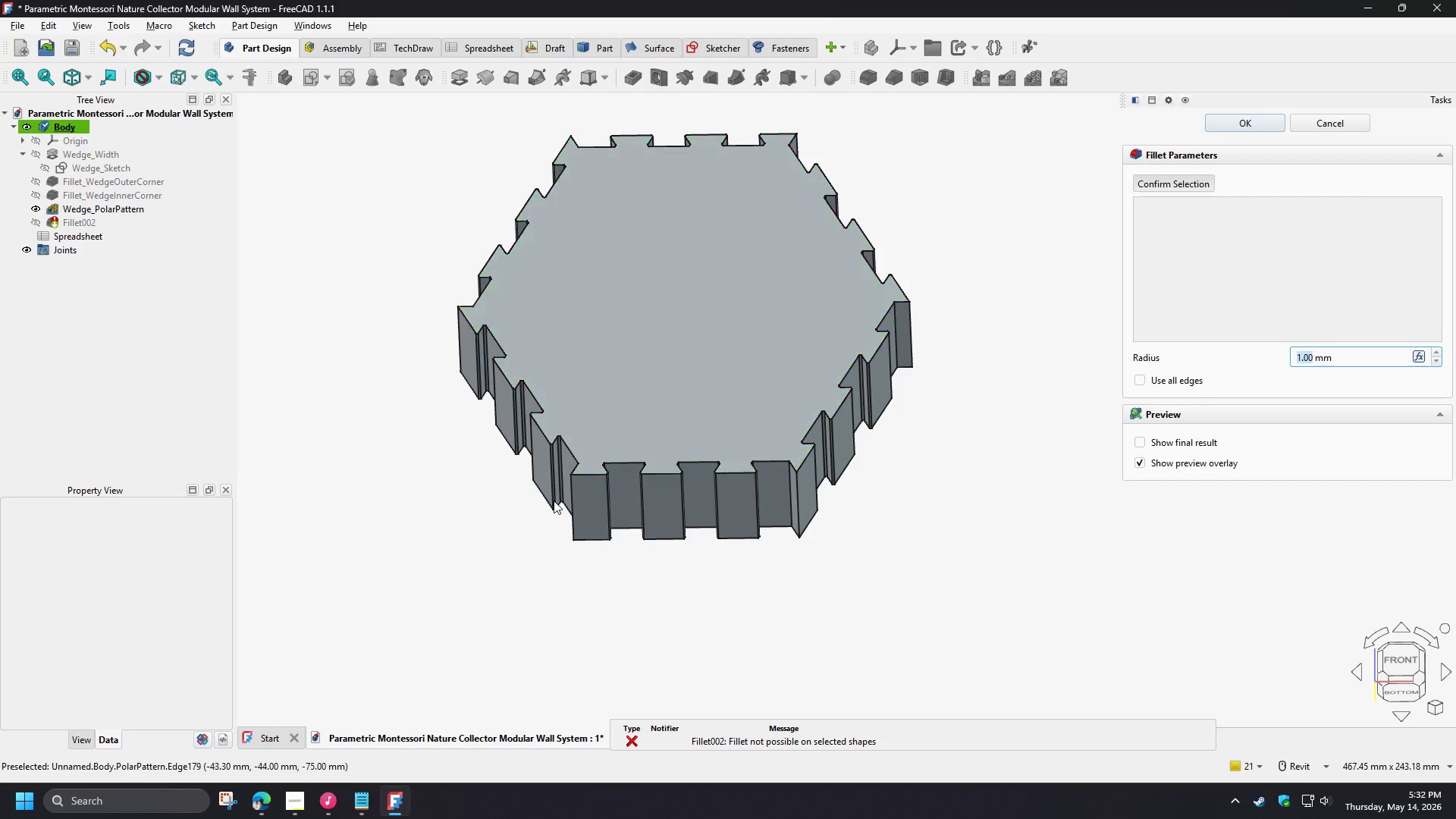 
scroll: coordinate [664, 471], scroll_direction: up, amount: 5.0
 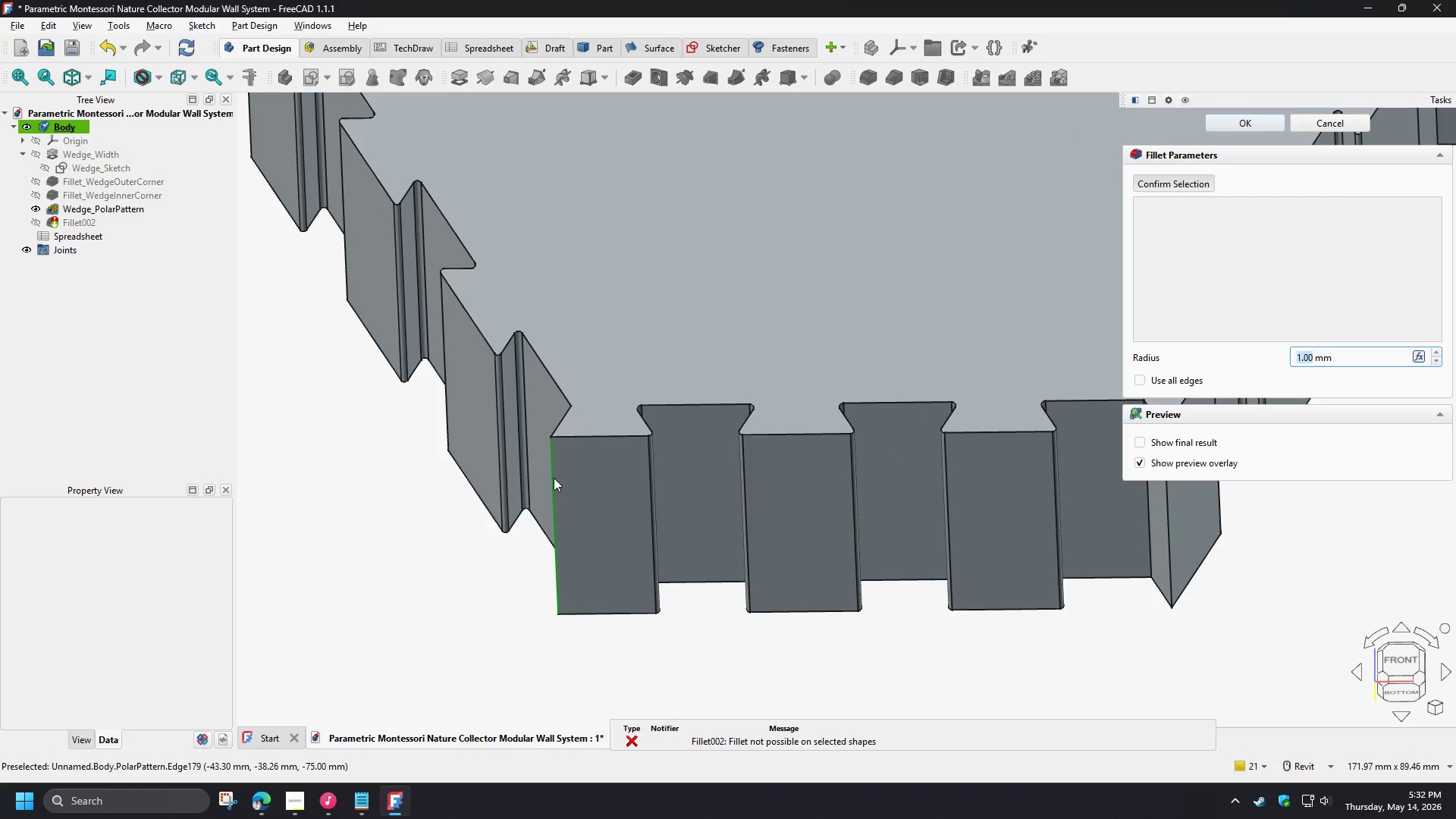 
wait(6.09)
 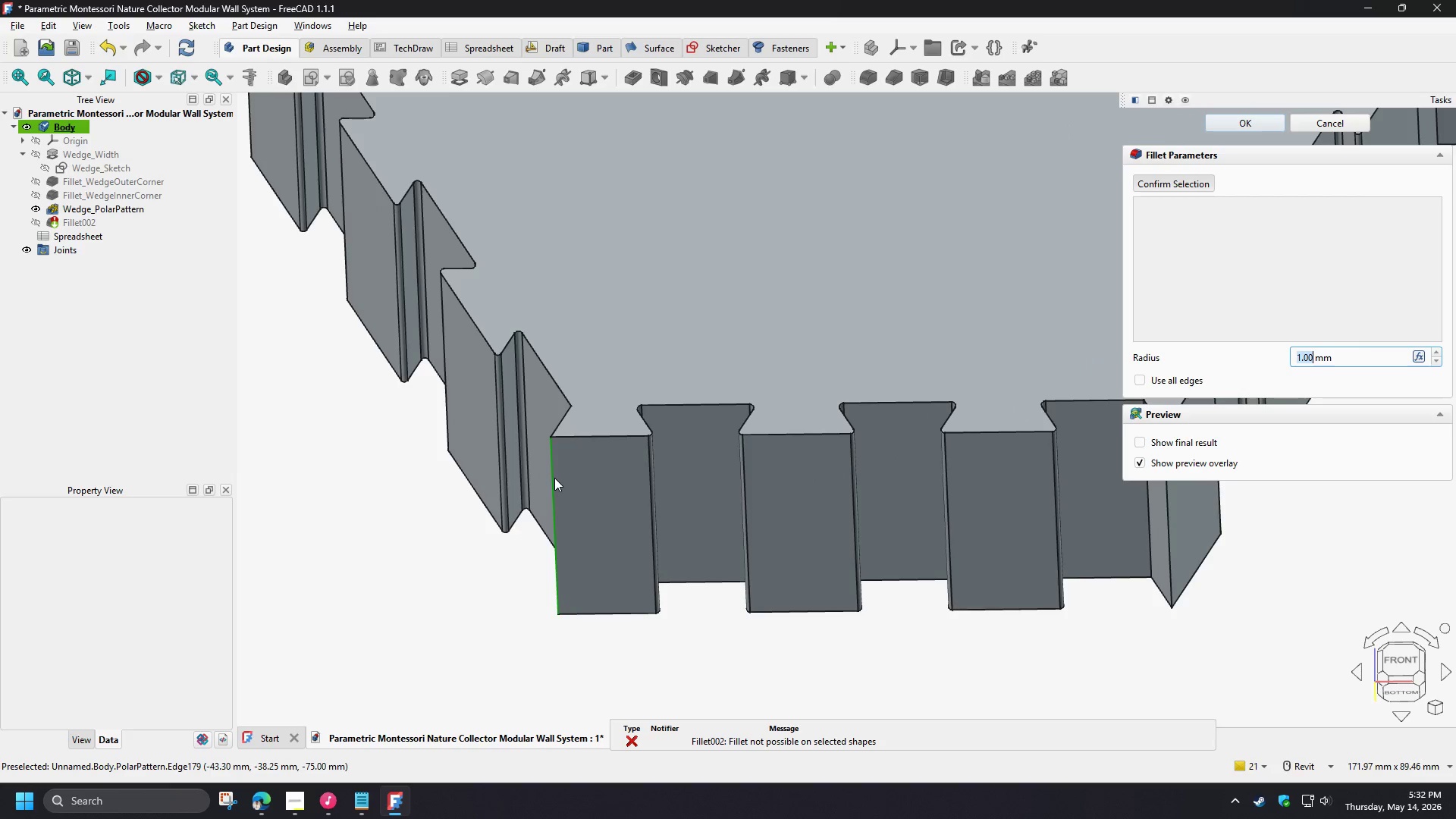 
scroll: coordinate [554, 478], scroll_direction: up, amount: 2.0
 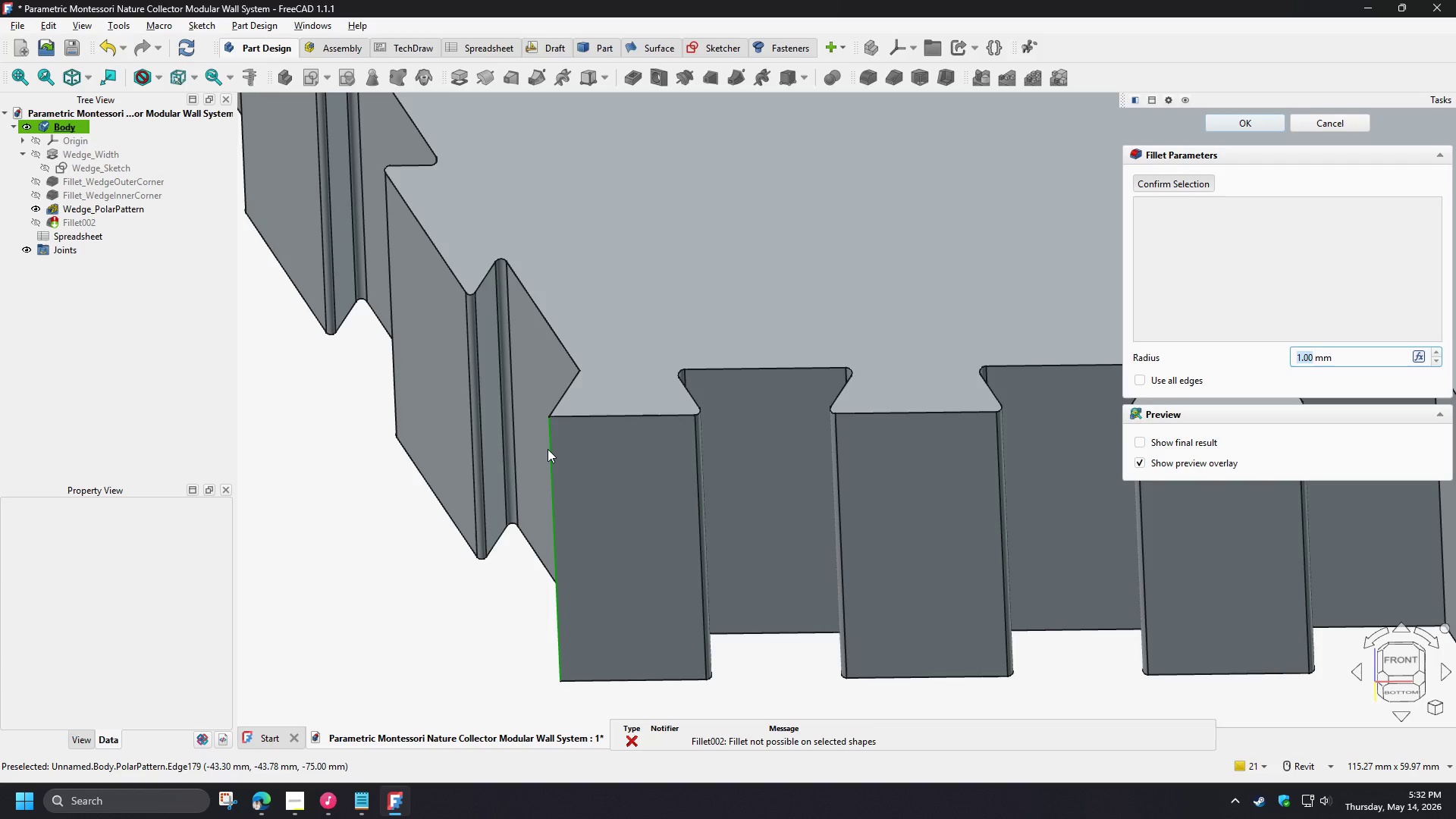 
wait(10.25)
 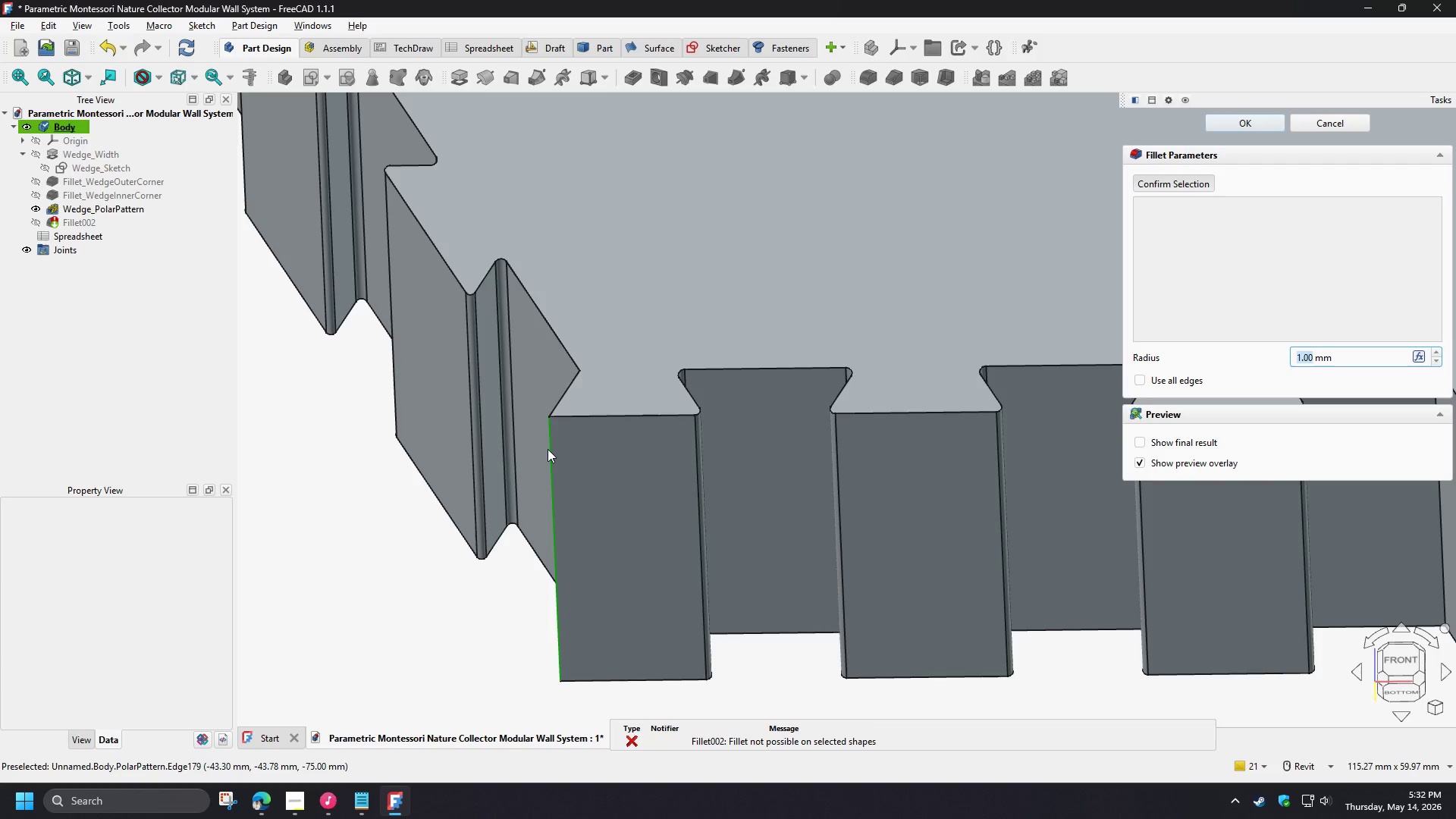 
left_click([548, 449])
 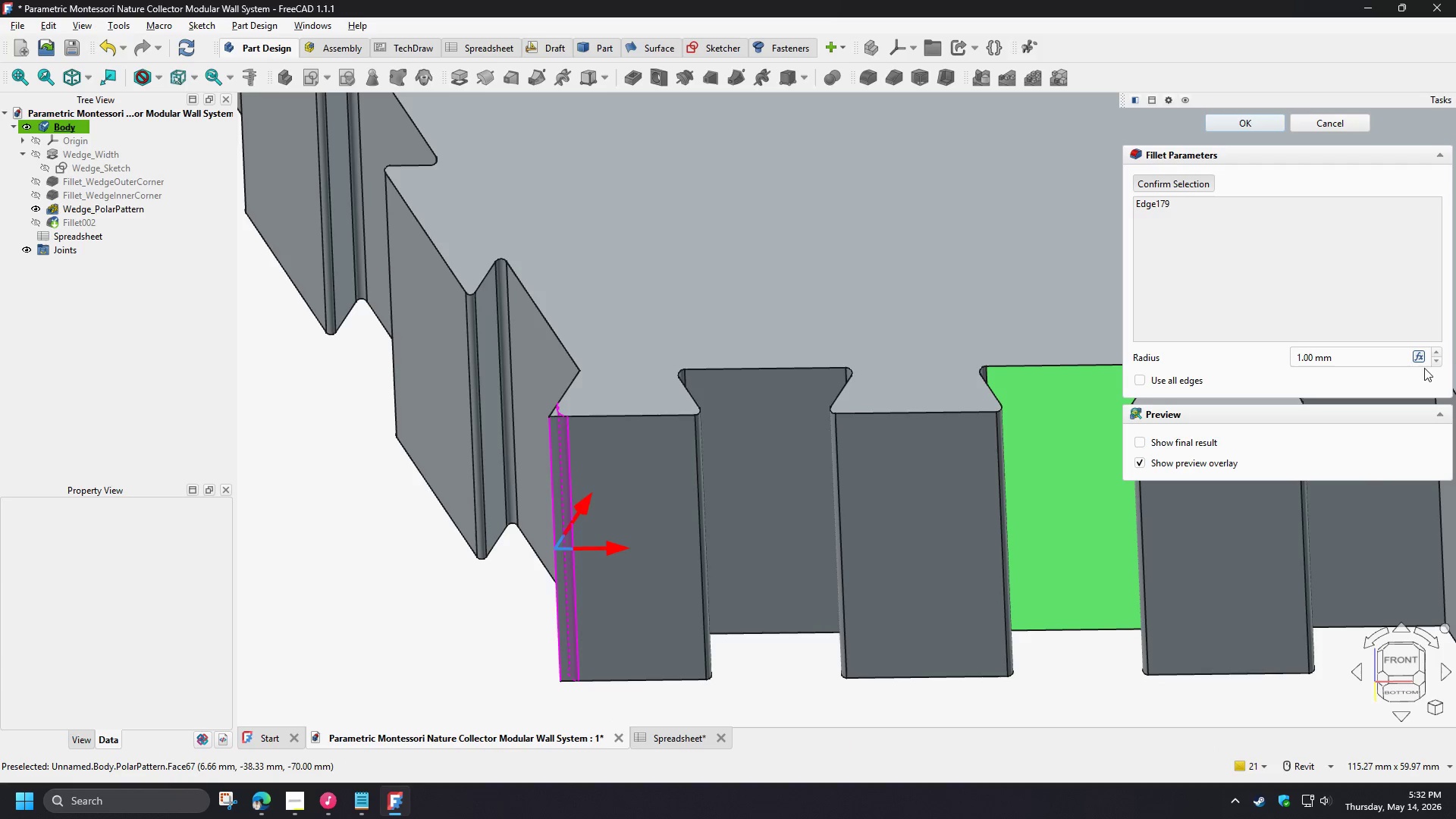 
left_click([1419, 356])
 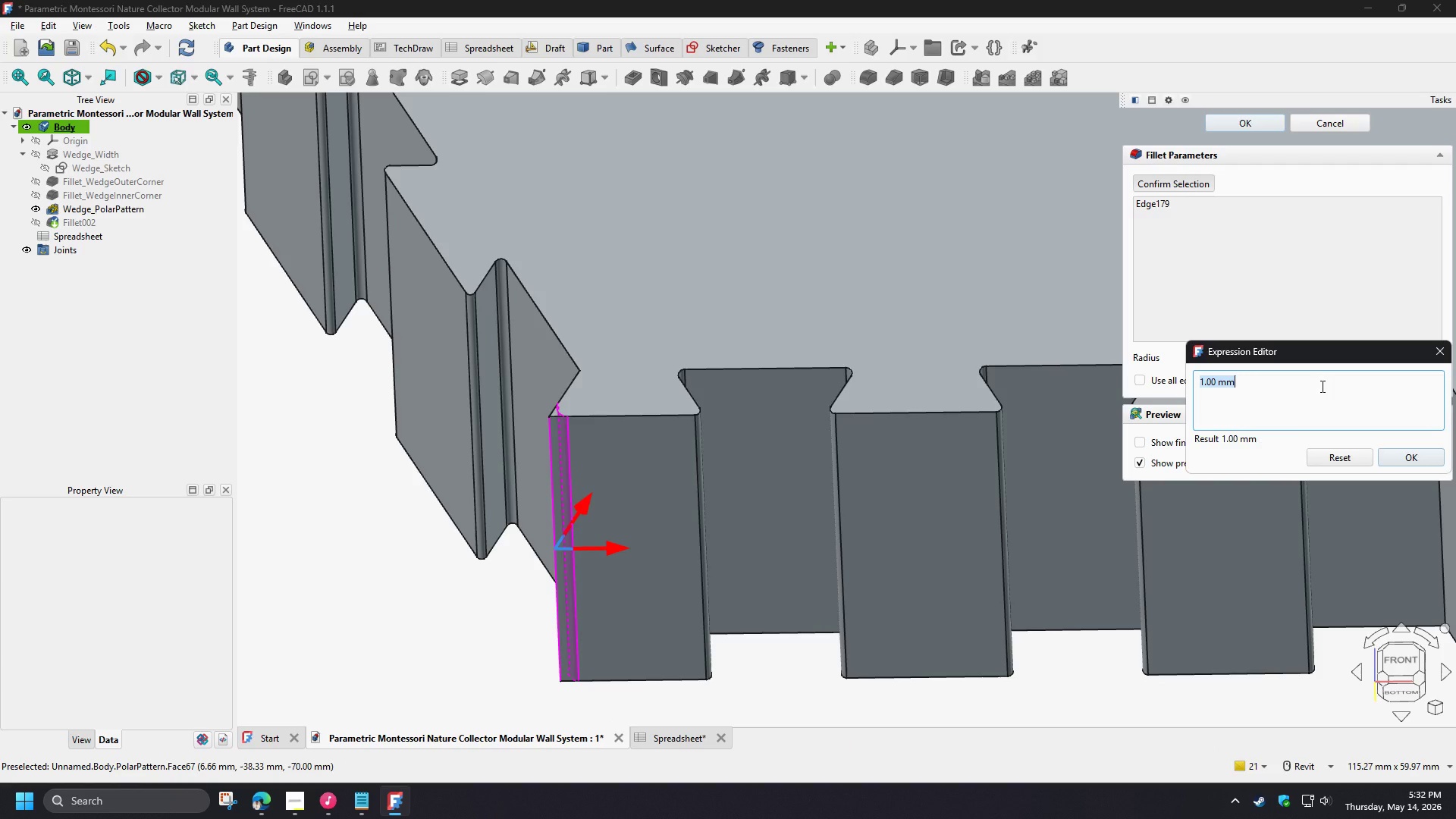 
type(fil)
 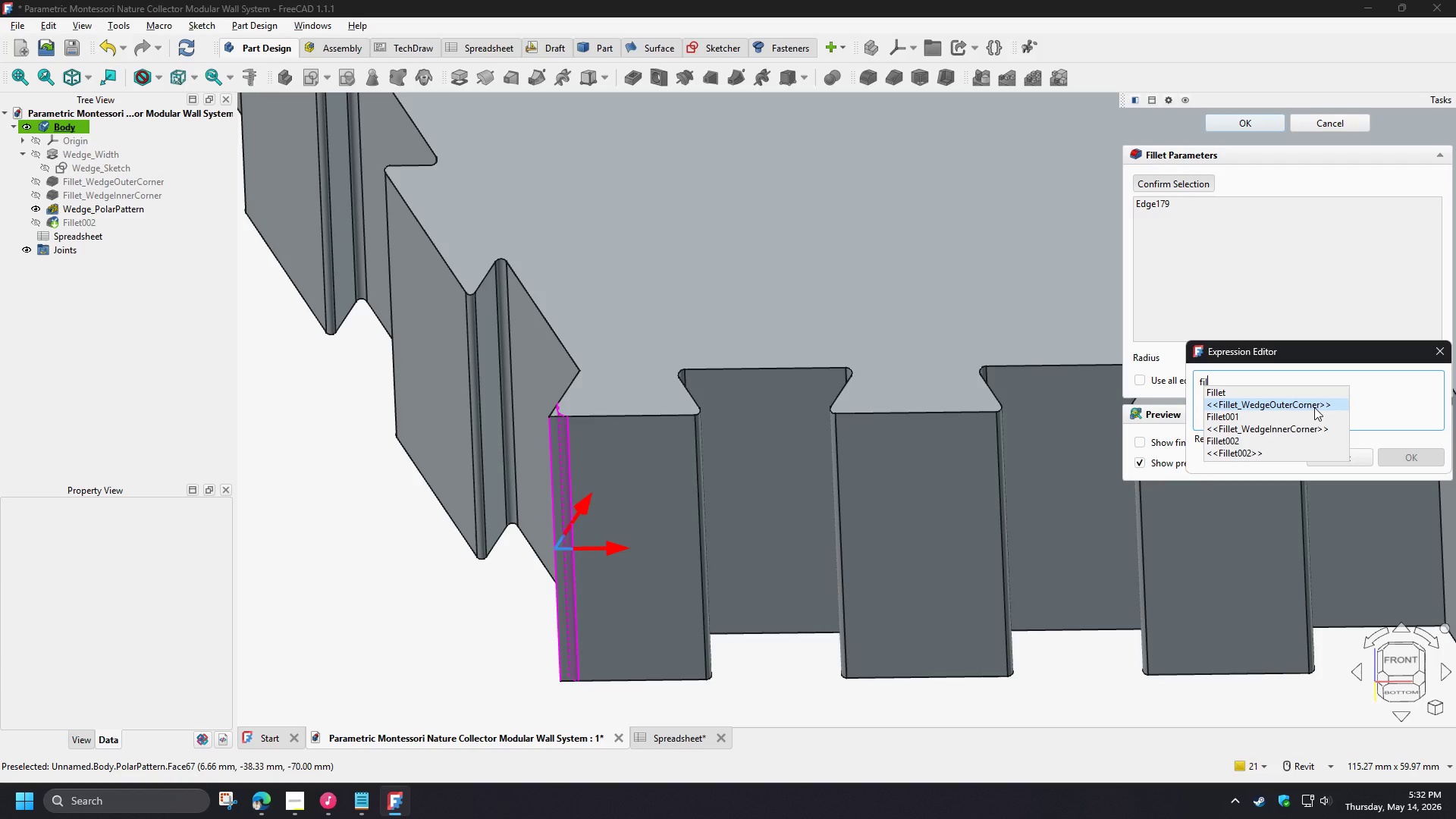 
left_click([1314, 407])
 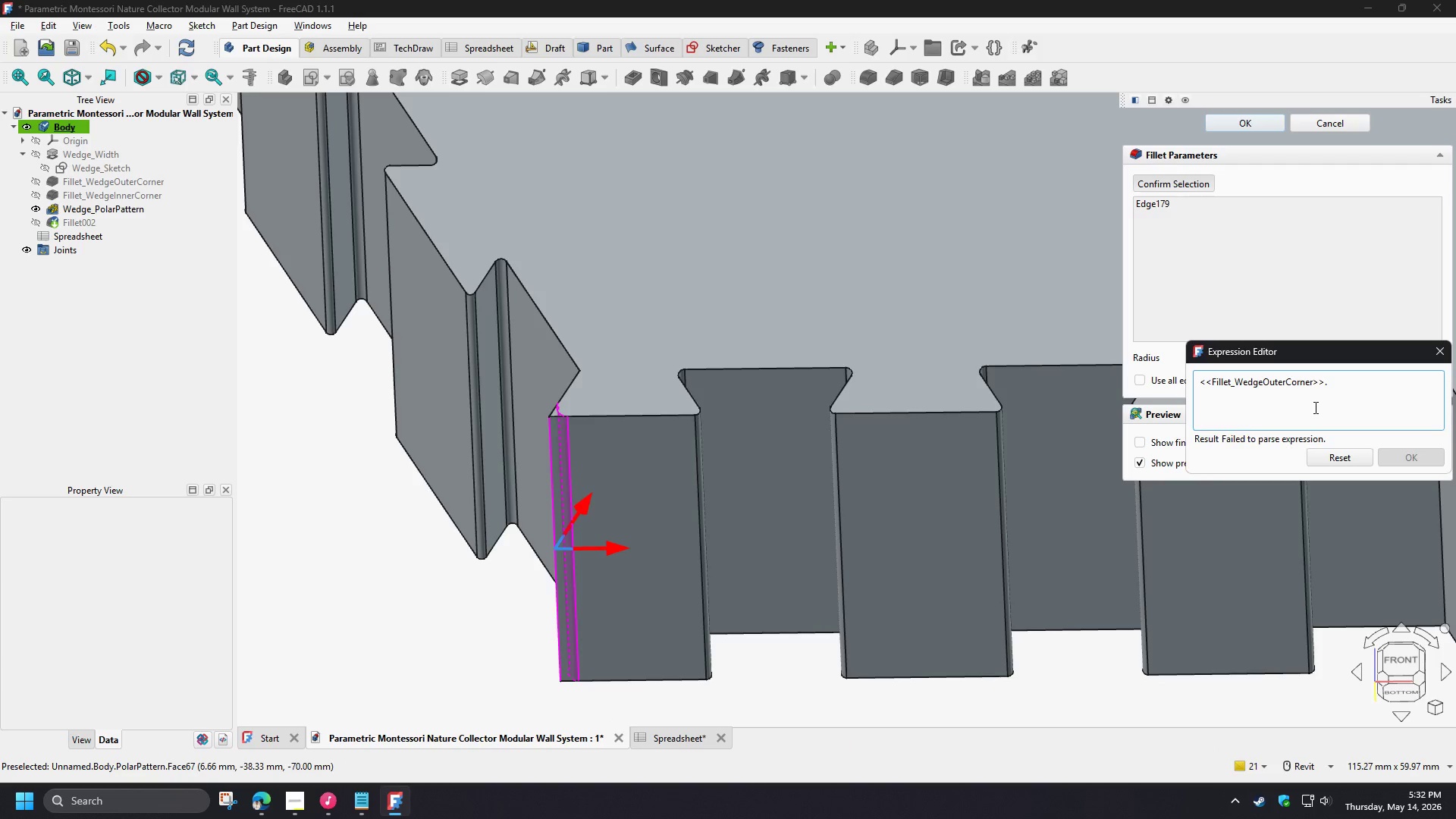 
key(C)
 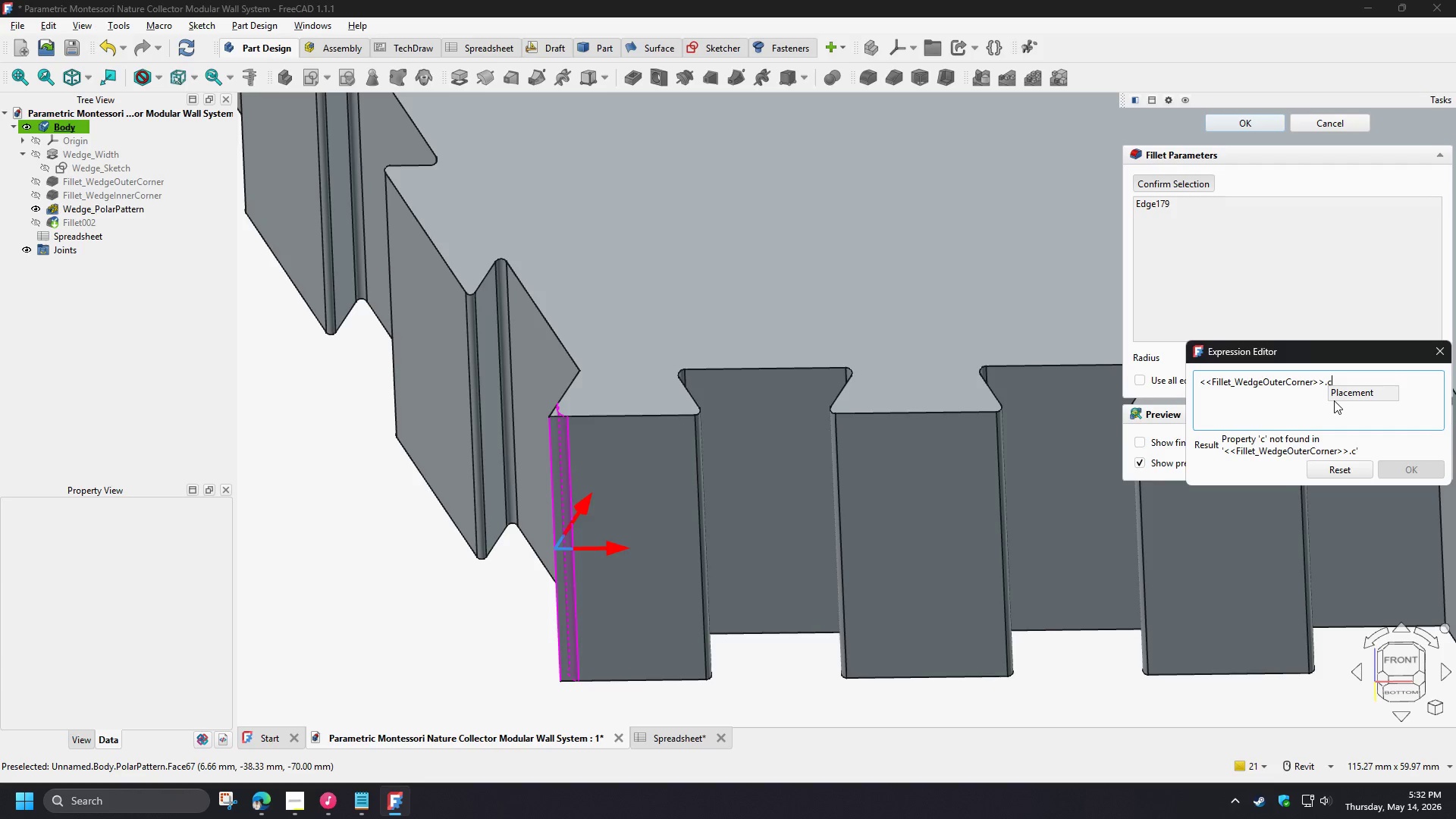 
key(Backspace)
type(ra)
 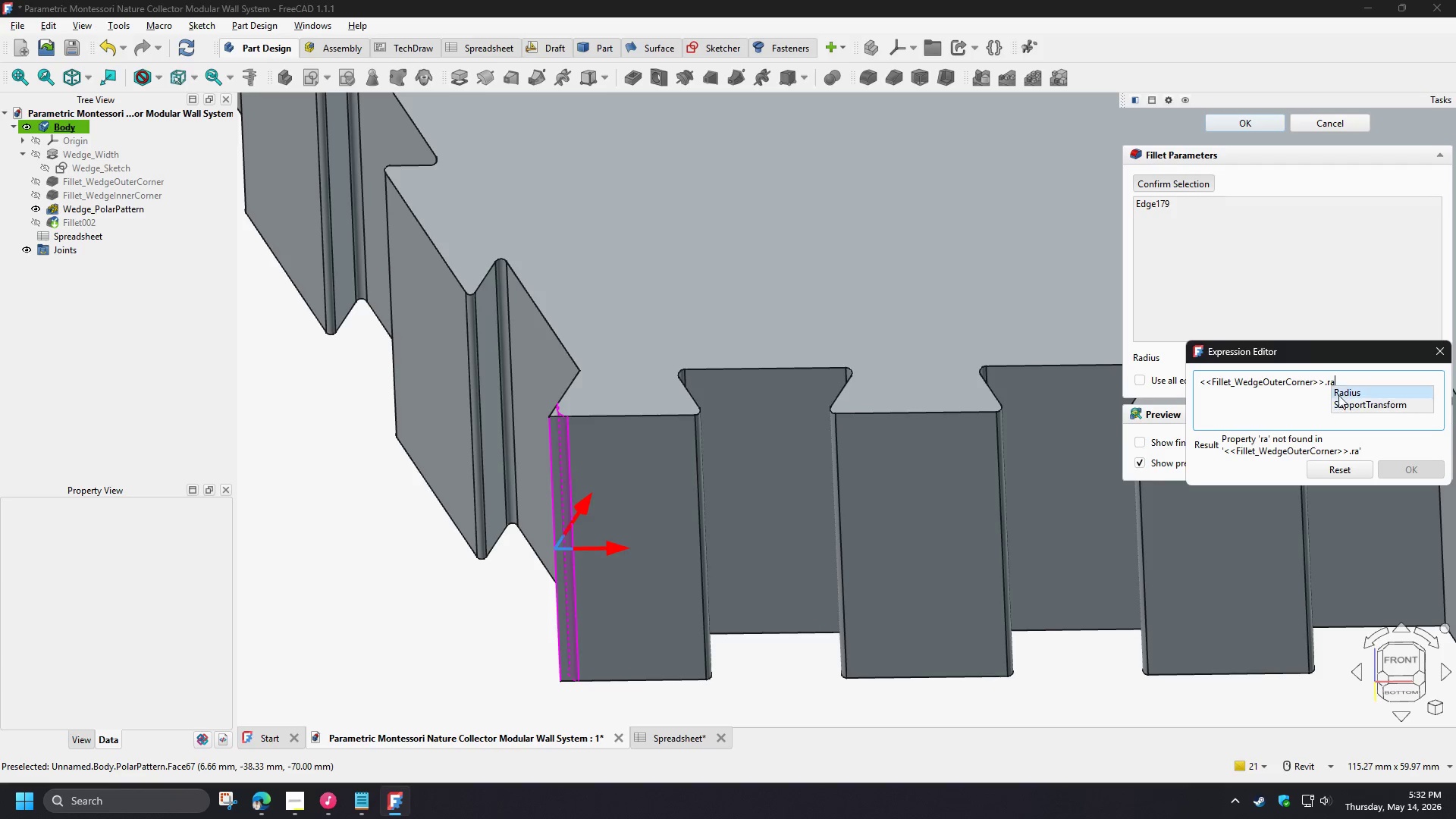 
left_click([1345, 391])
 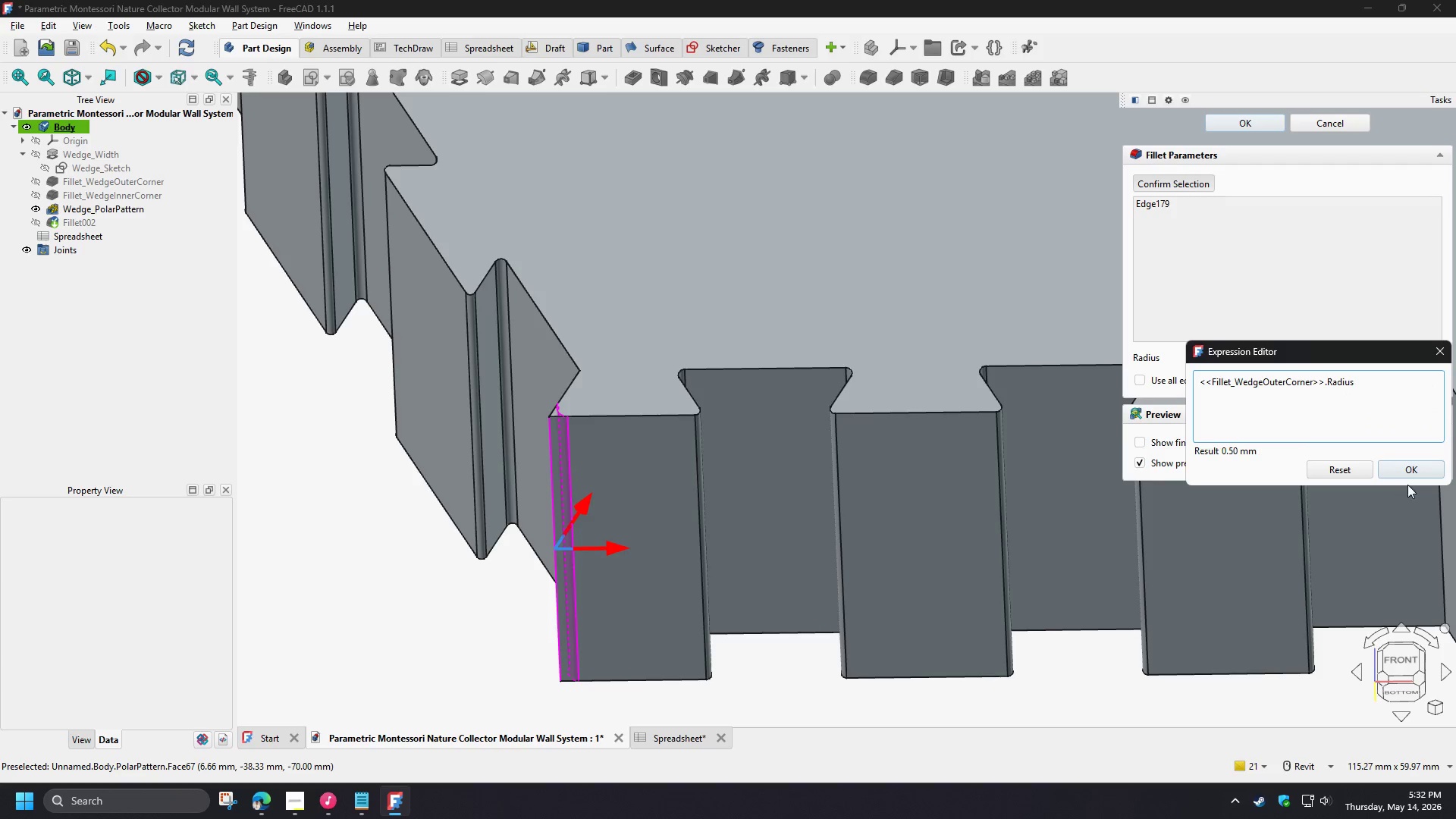 
left_click([1406, 466])
 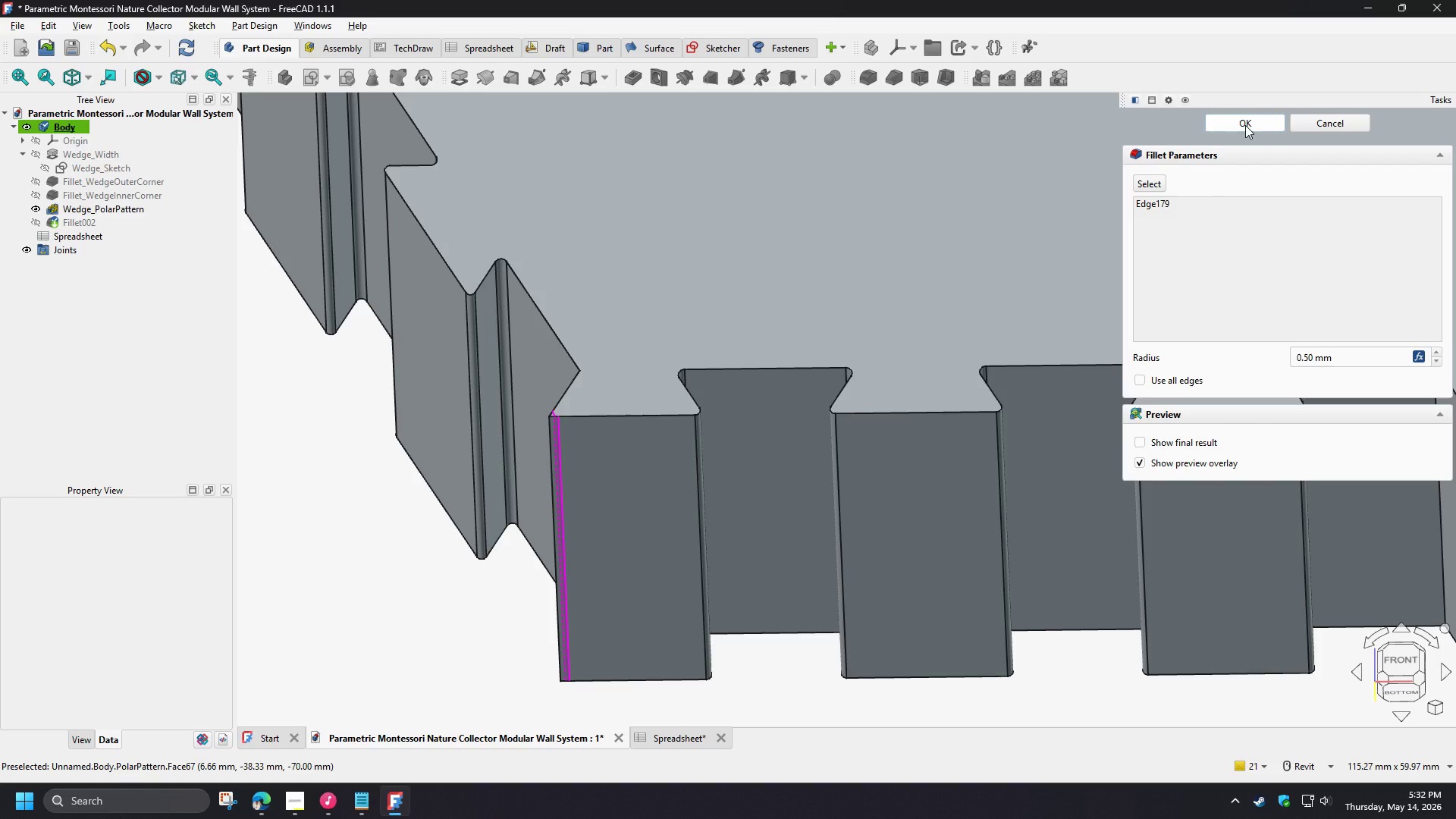 
left_click_drag(start_coordinate=[1245, 125], to_coordinate=[1197, 195])
 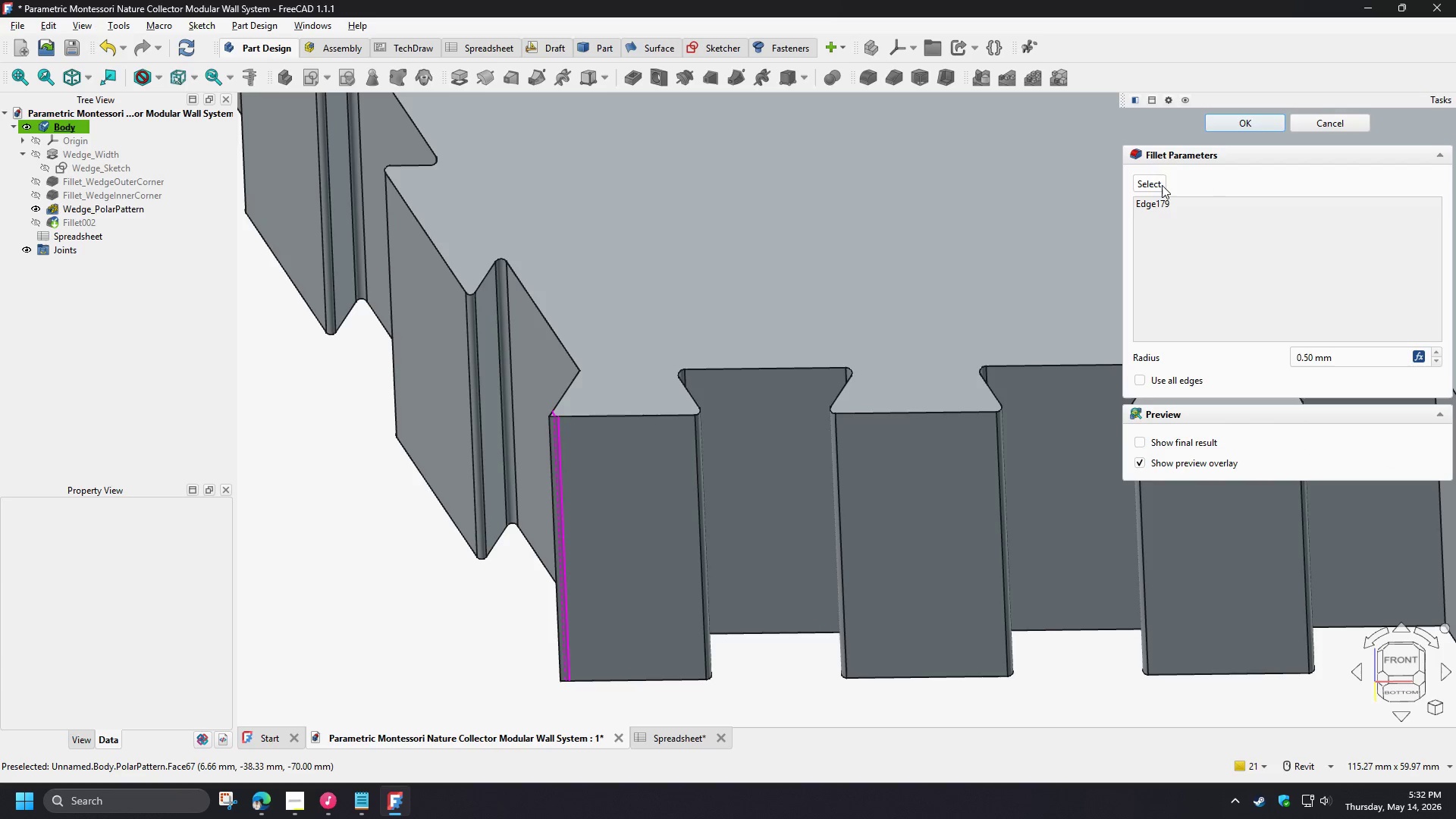 
left_click([1162, 185])
 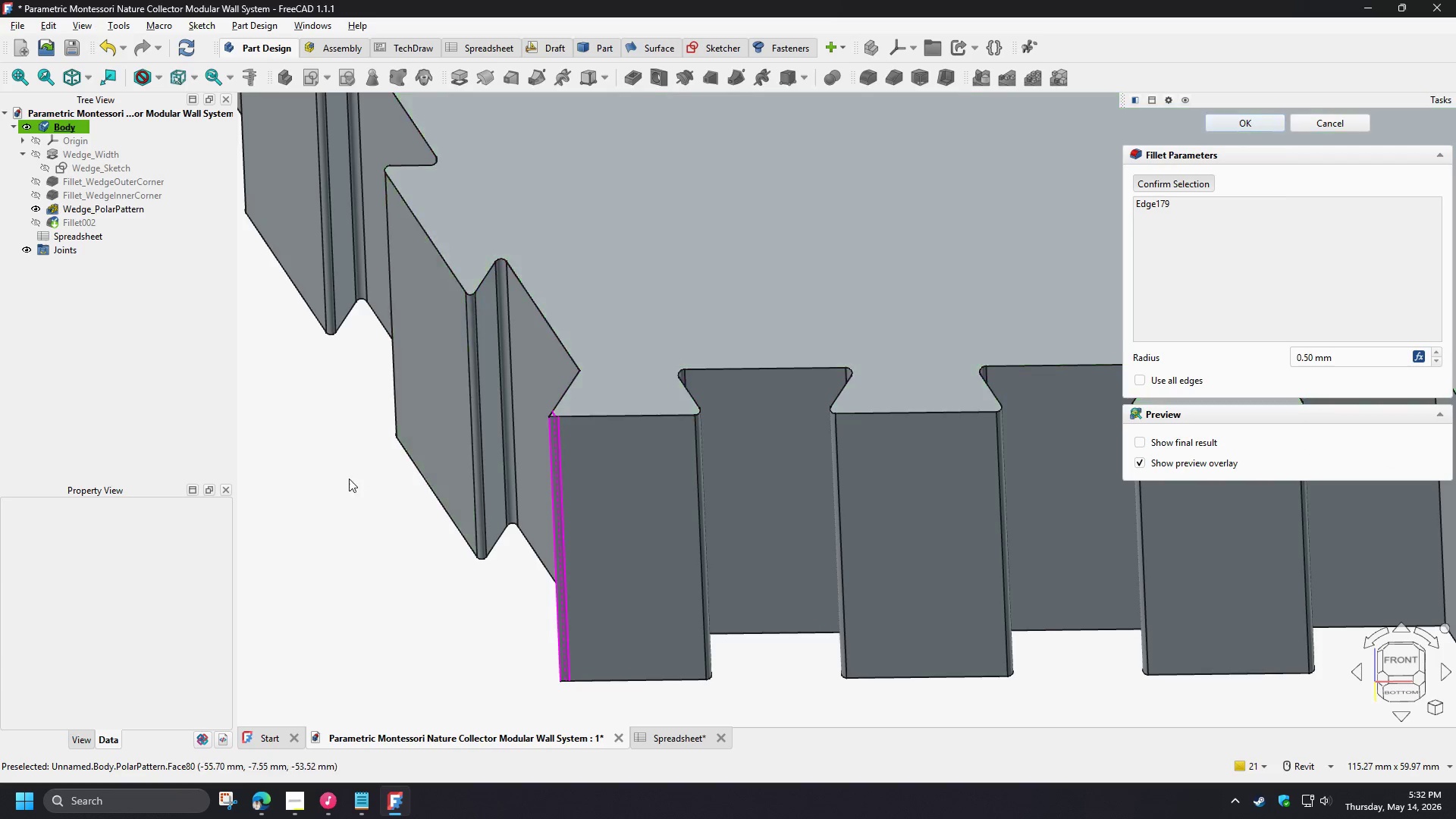 
scroll: coordinate [346, 479], scroll_direction: down, amount: 4.0
 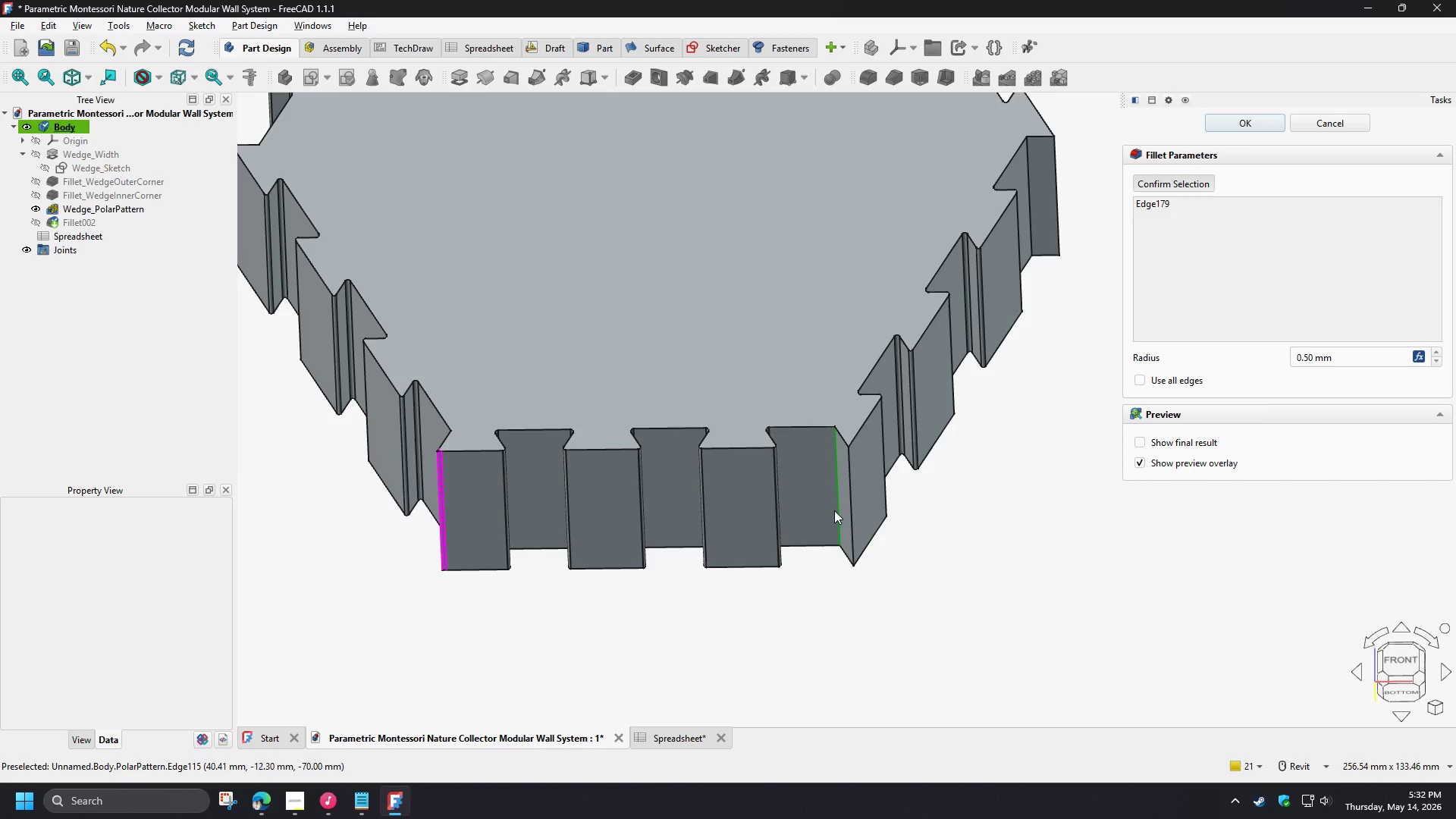 
left_click([848, 479])
 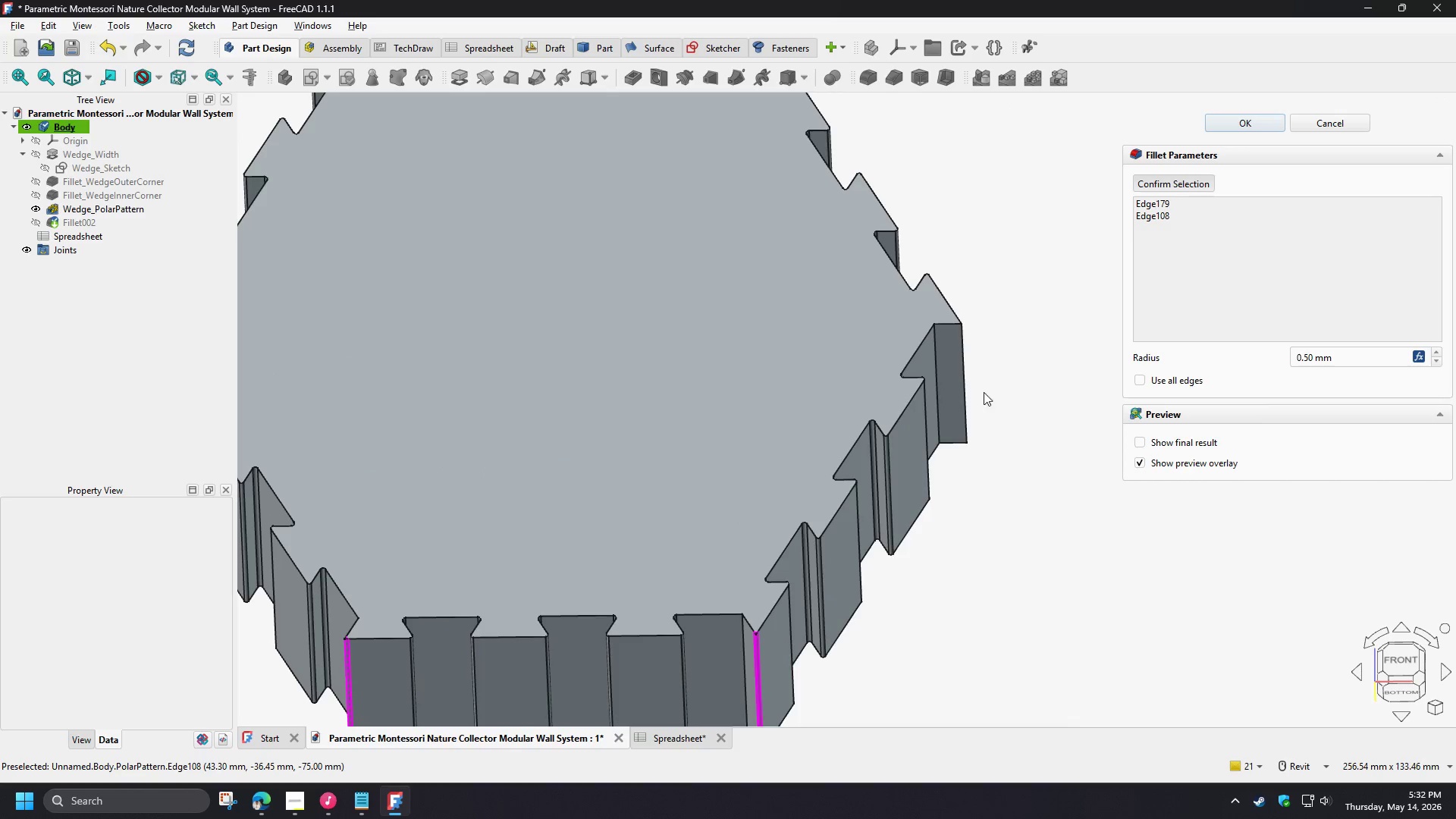 
left_click([965, 369])
 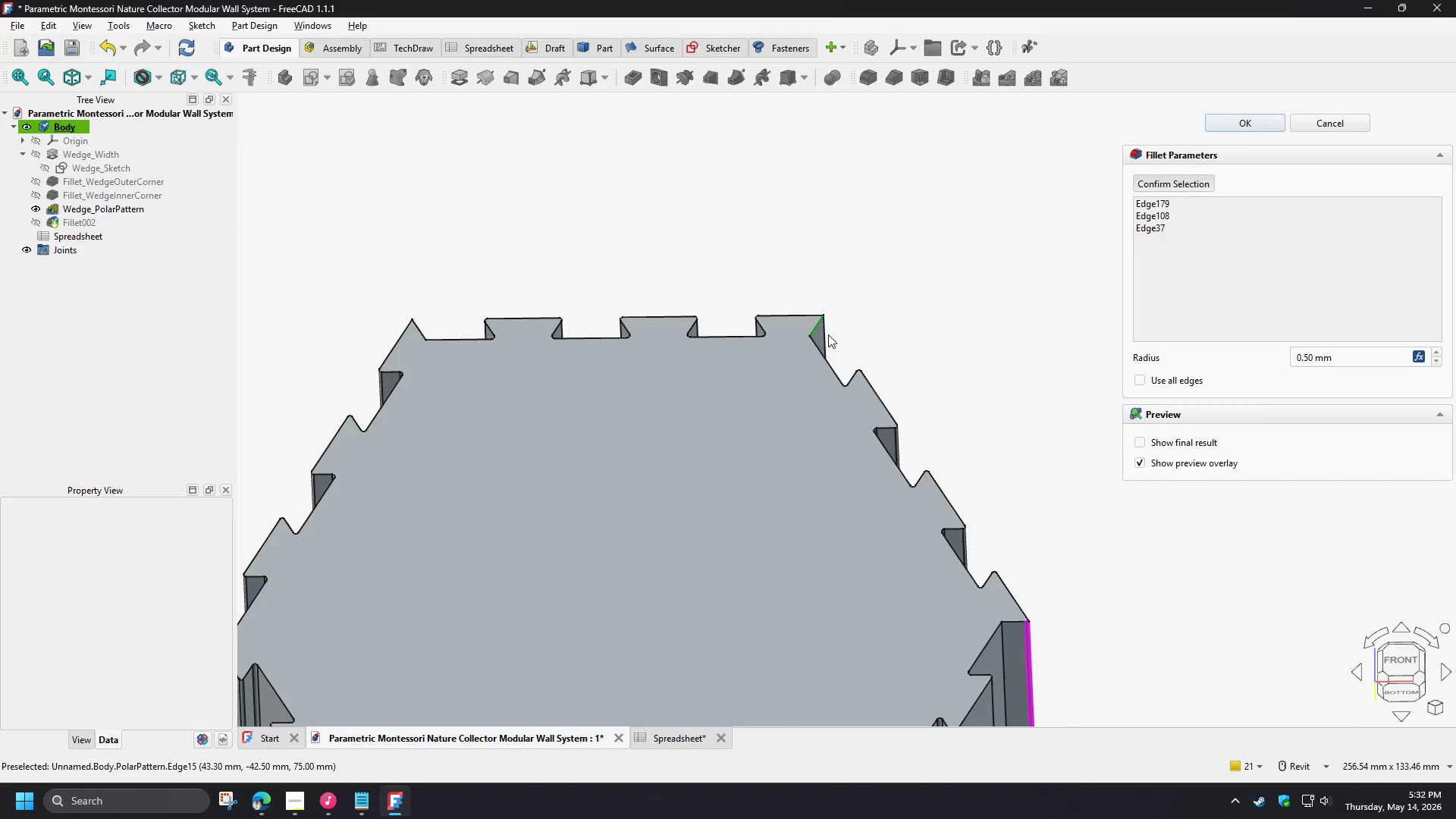 
left_click([832, 339])
 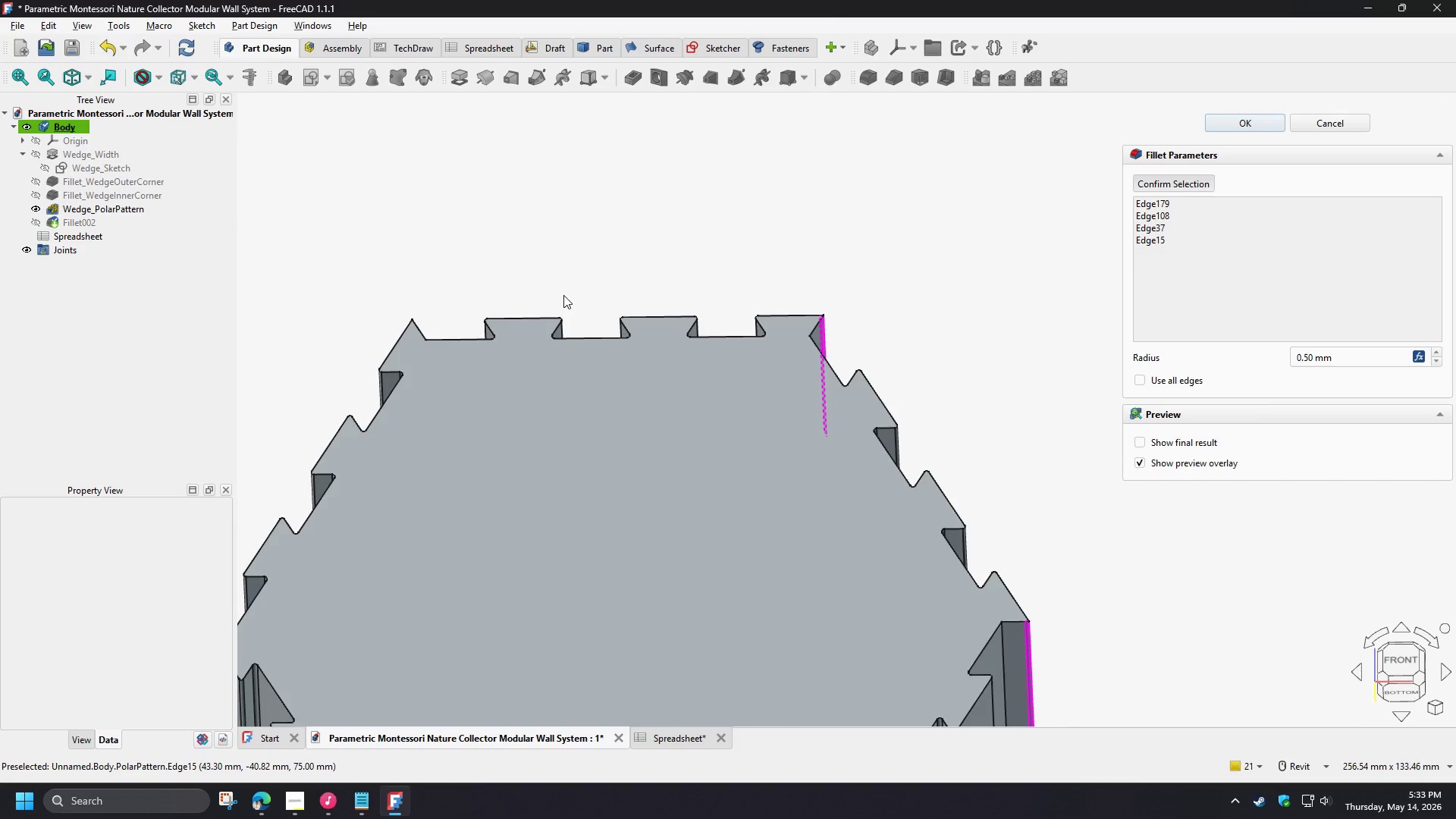 
type(v3)
 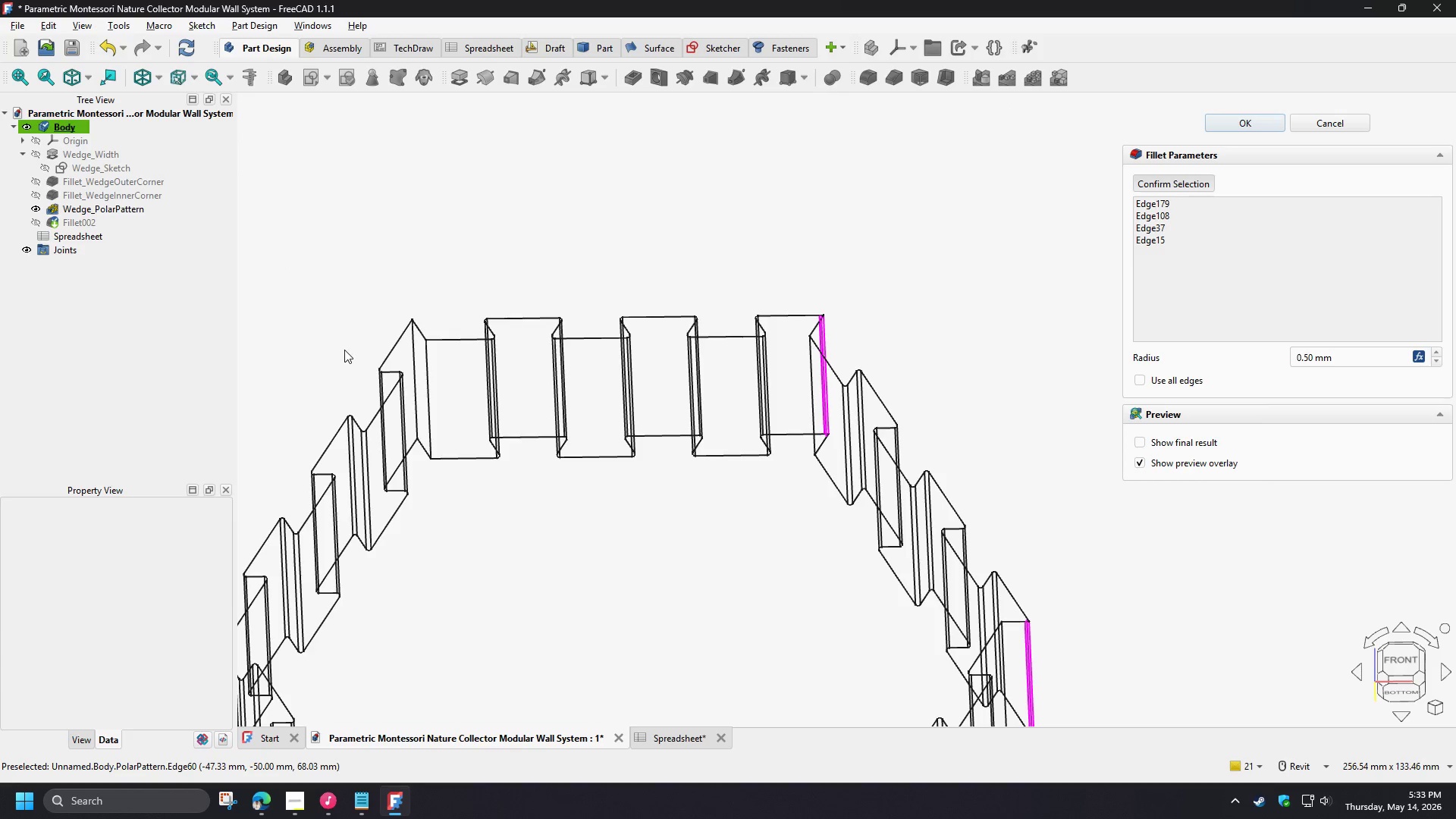 
scroll: coordinate [378, 341], scroll_direction: up, amount: 2.0
 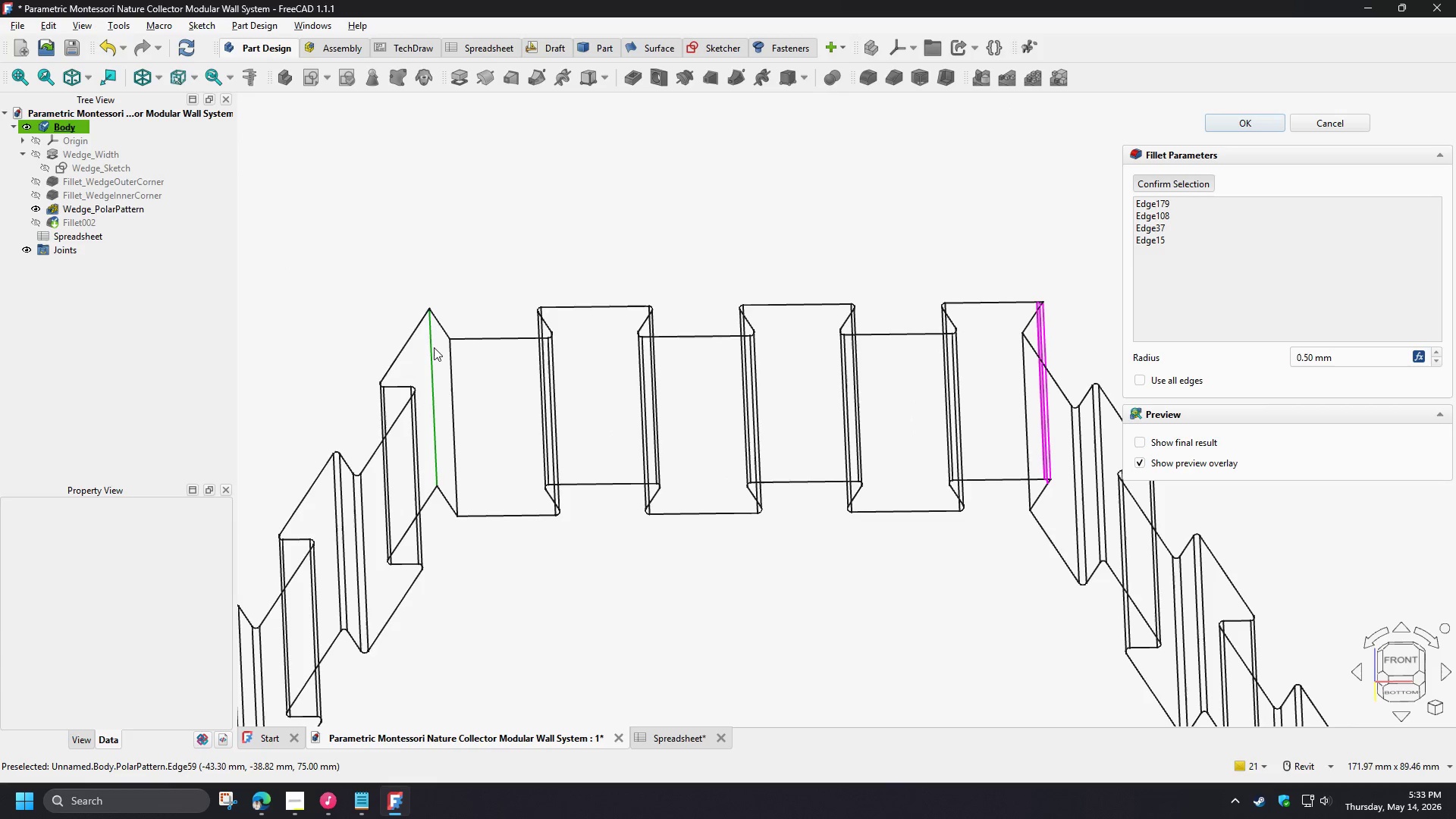 
left_click([434, 347])
 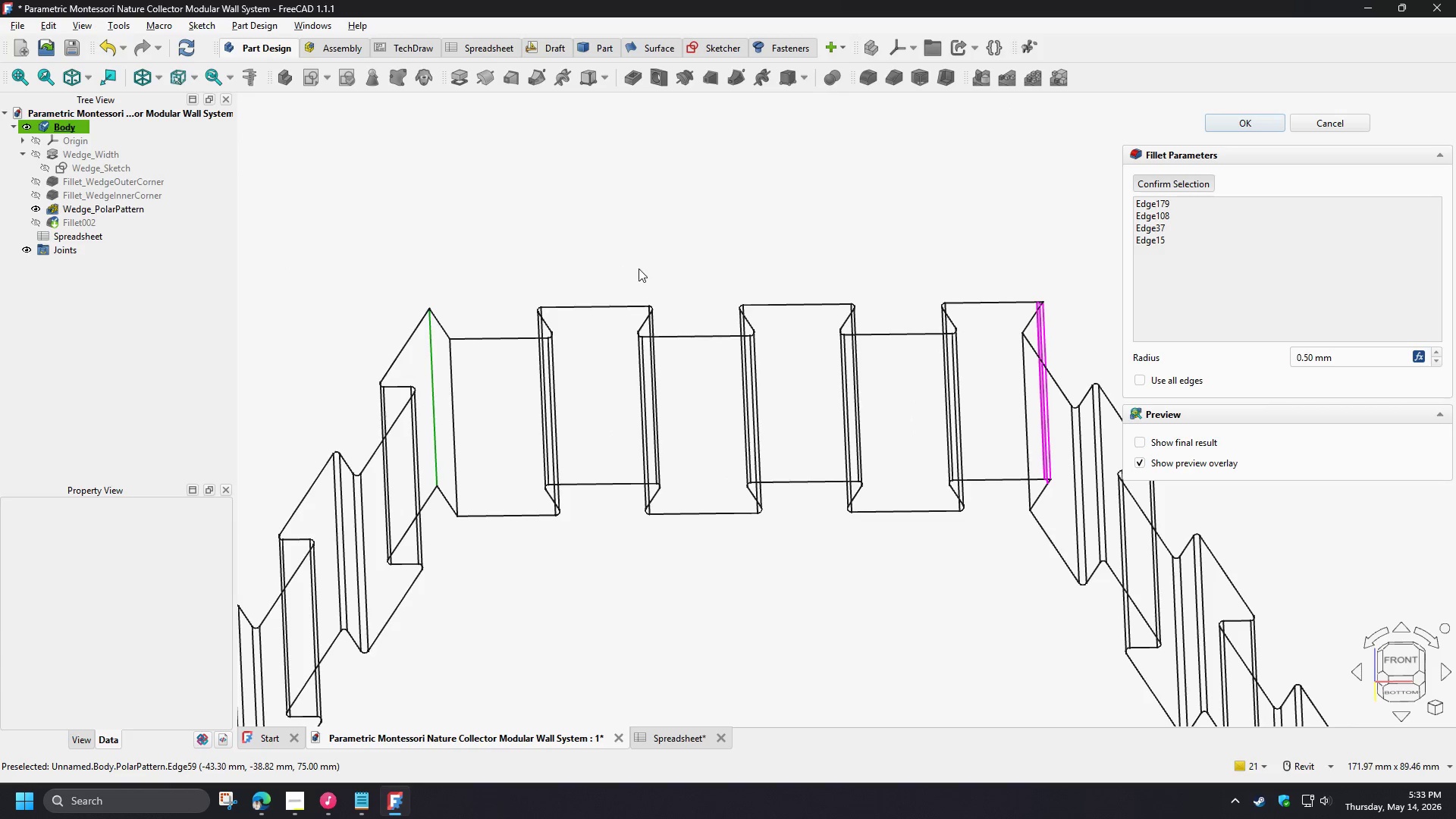 
scroll: coordinate [688, 239], scroll_direction: down, amount: 5.0
 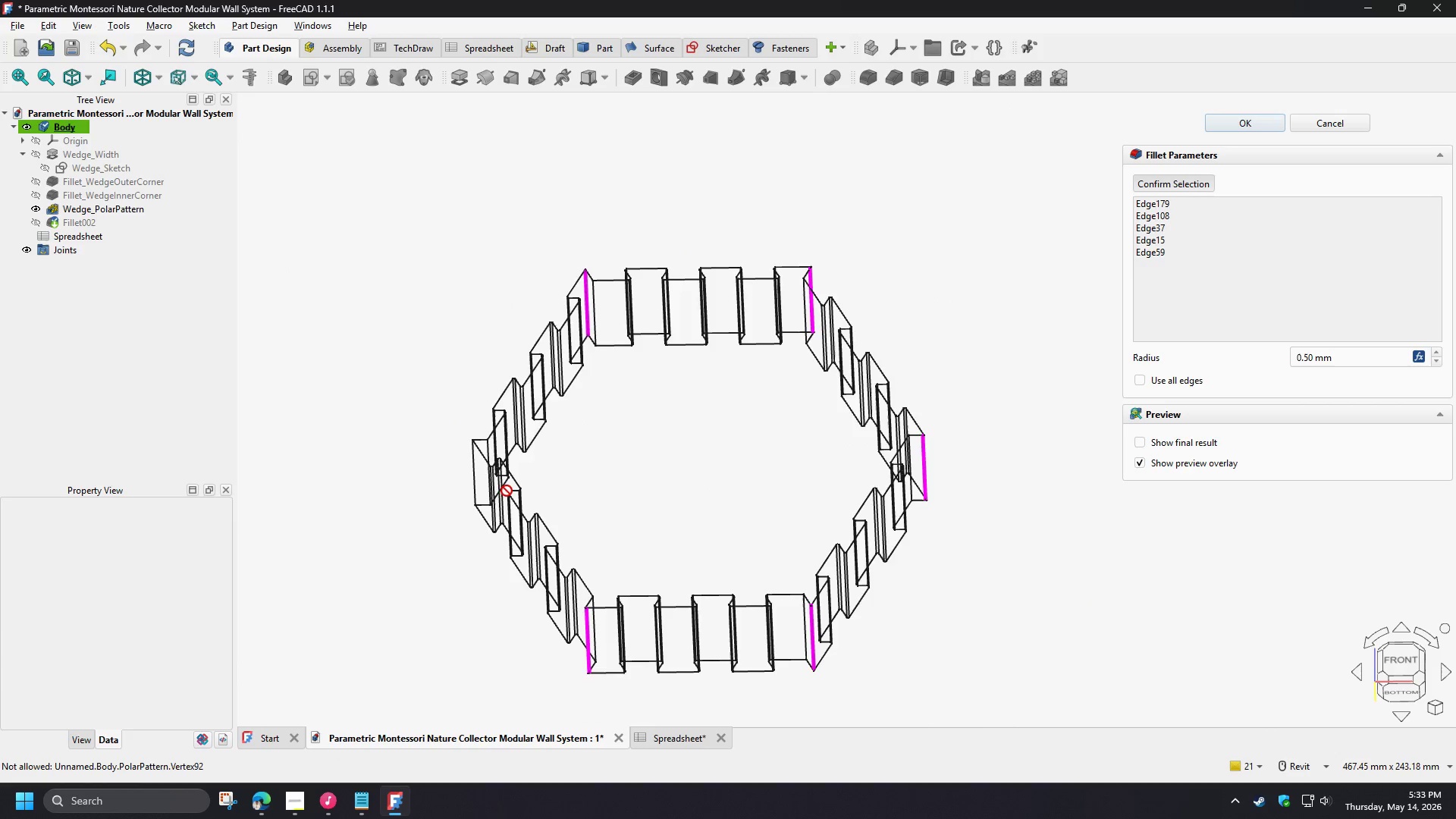 
scroll: coordinate [465, 498], scroll_direction: up, amount: 3.0
 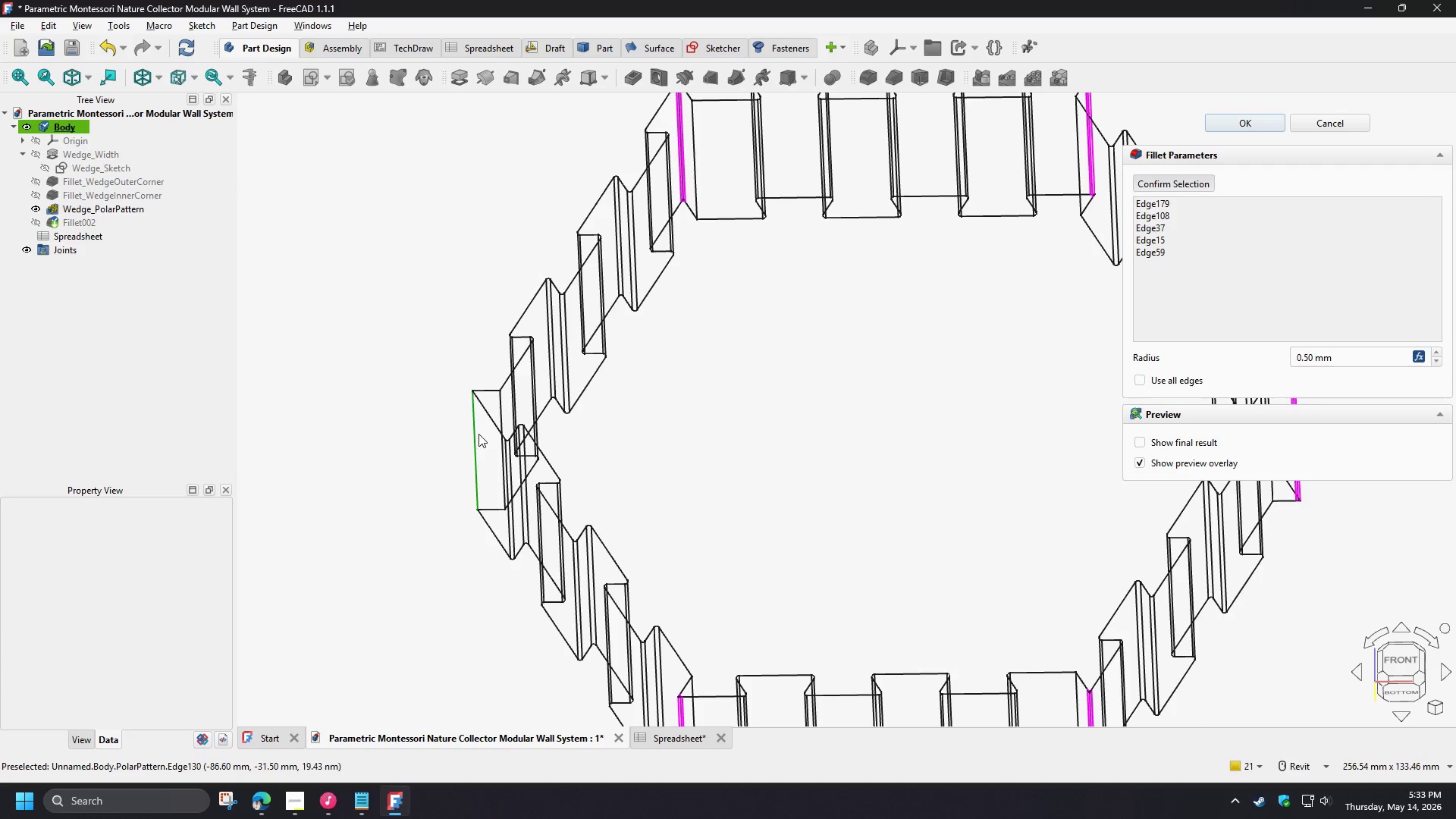 
left_click([479, 434])
 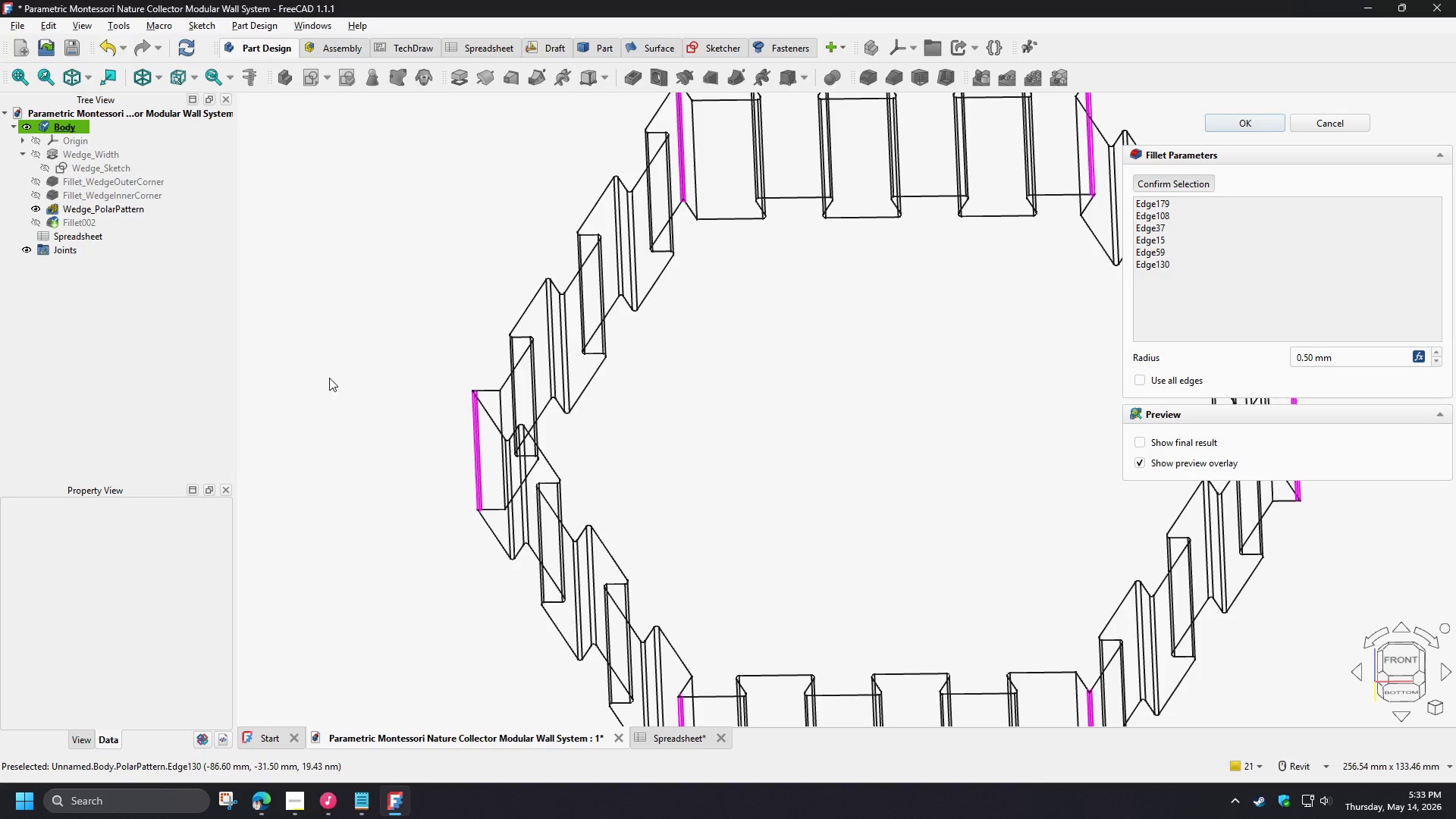 
scroll: coordinate [329, 378], scroll_direction: down, amount: 2.0
 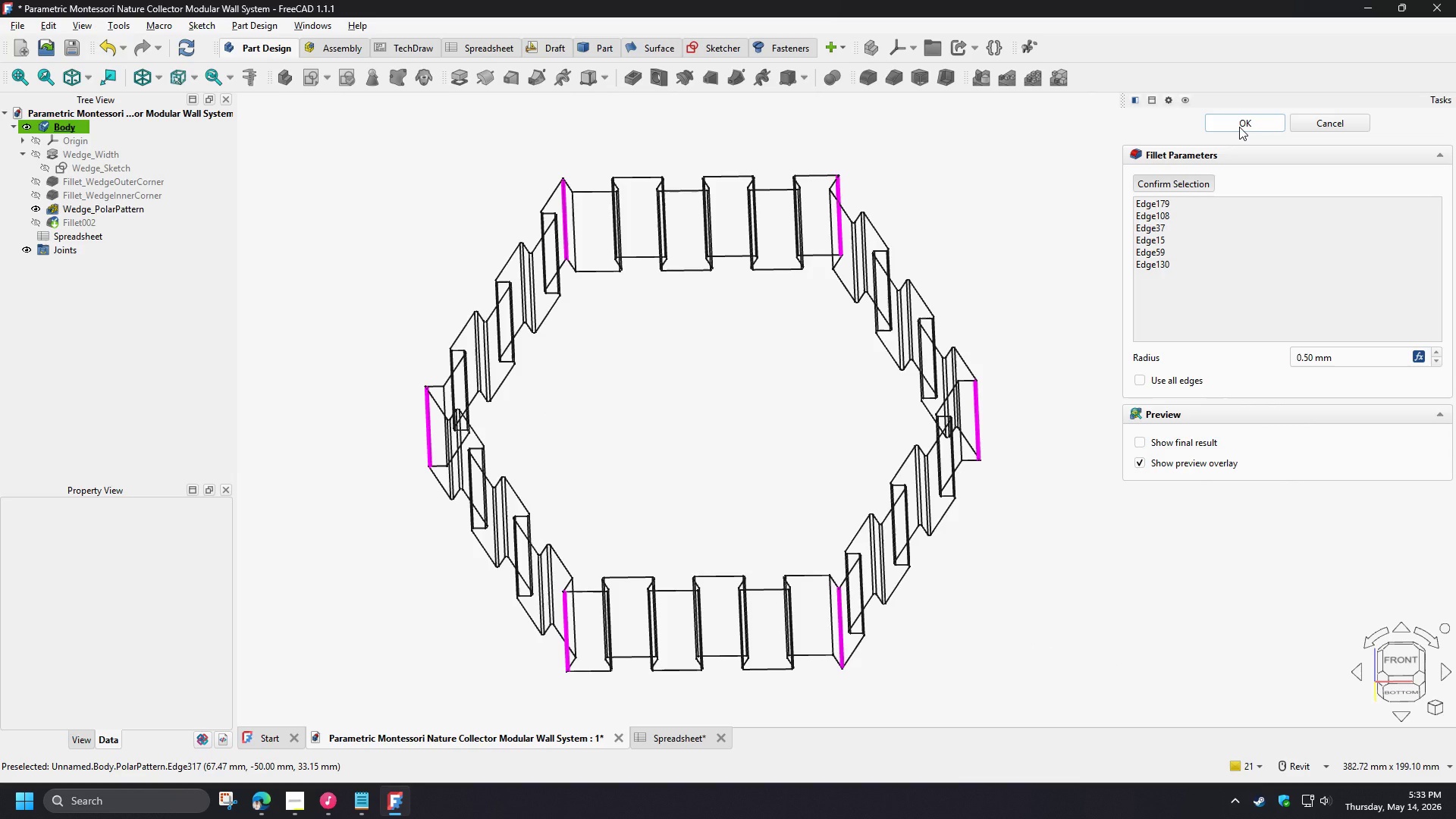 
left_click([1239, 127])
 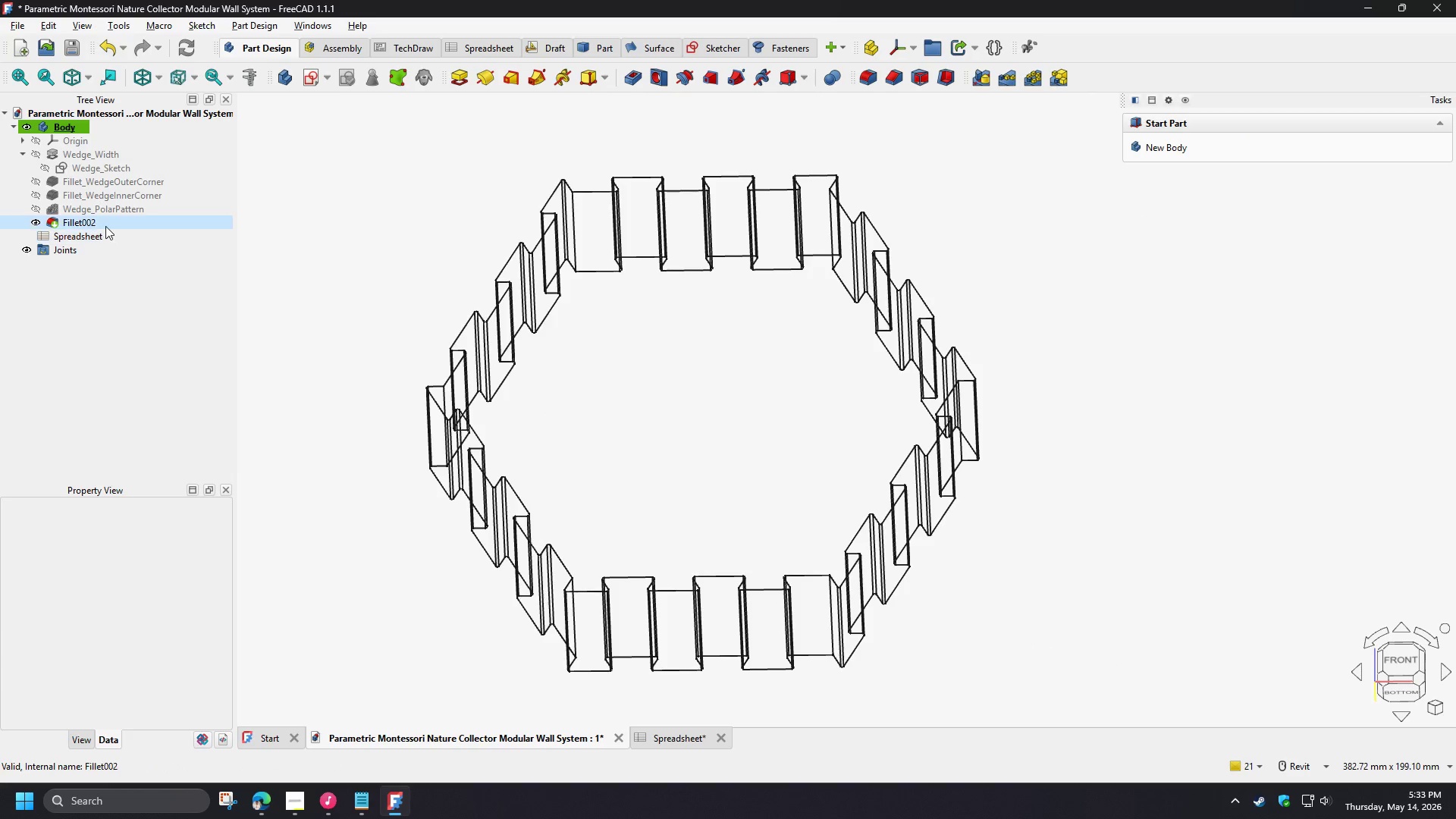 
left_click([102, 224])
 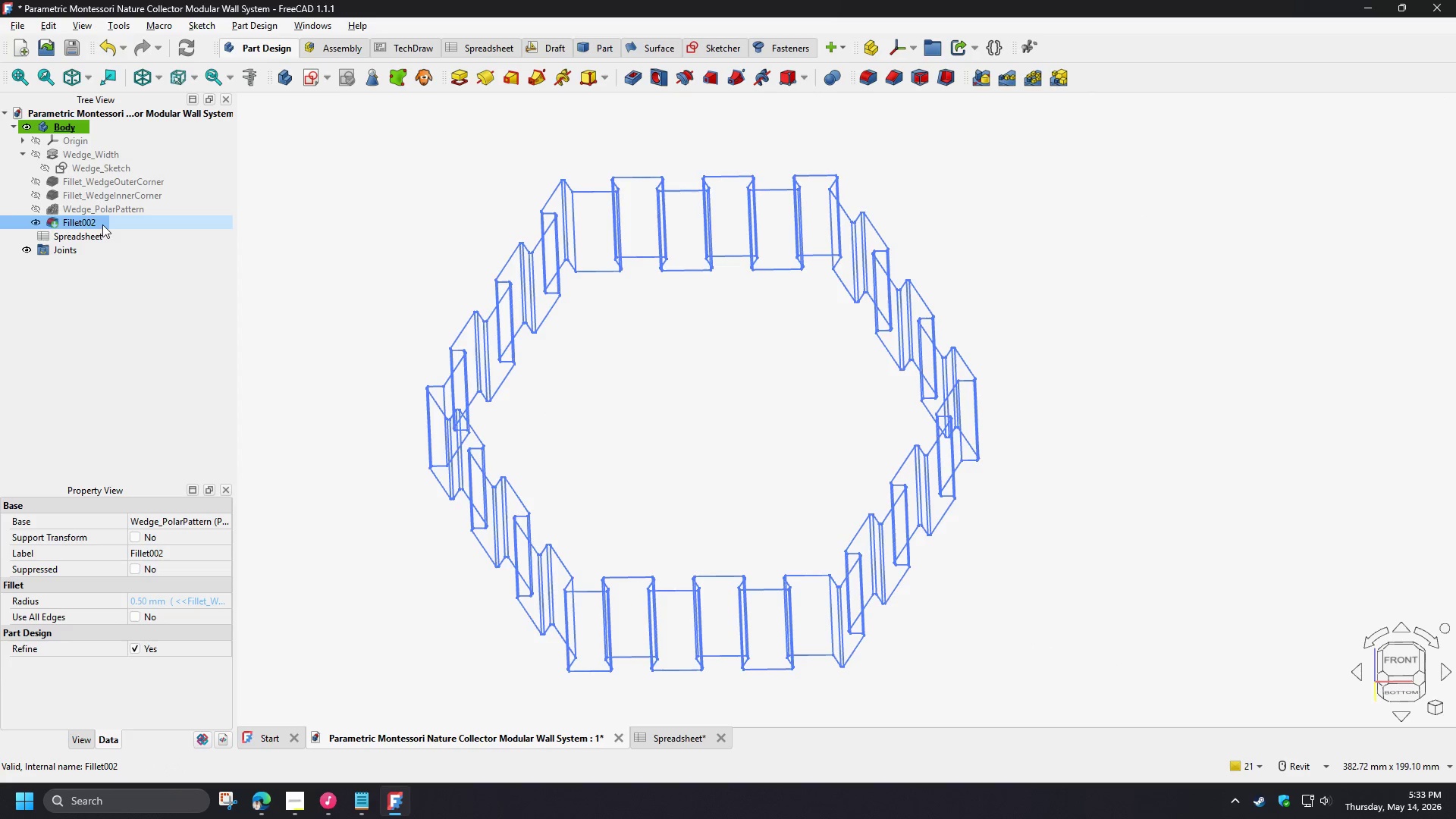 
key(F2)
 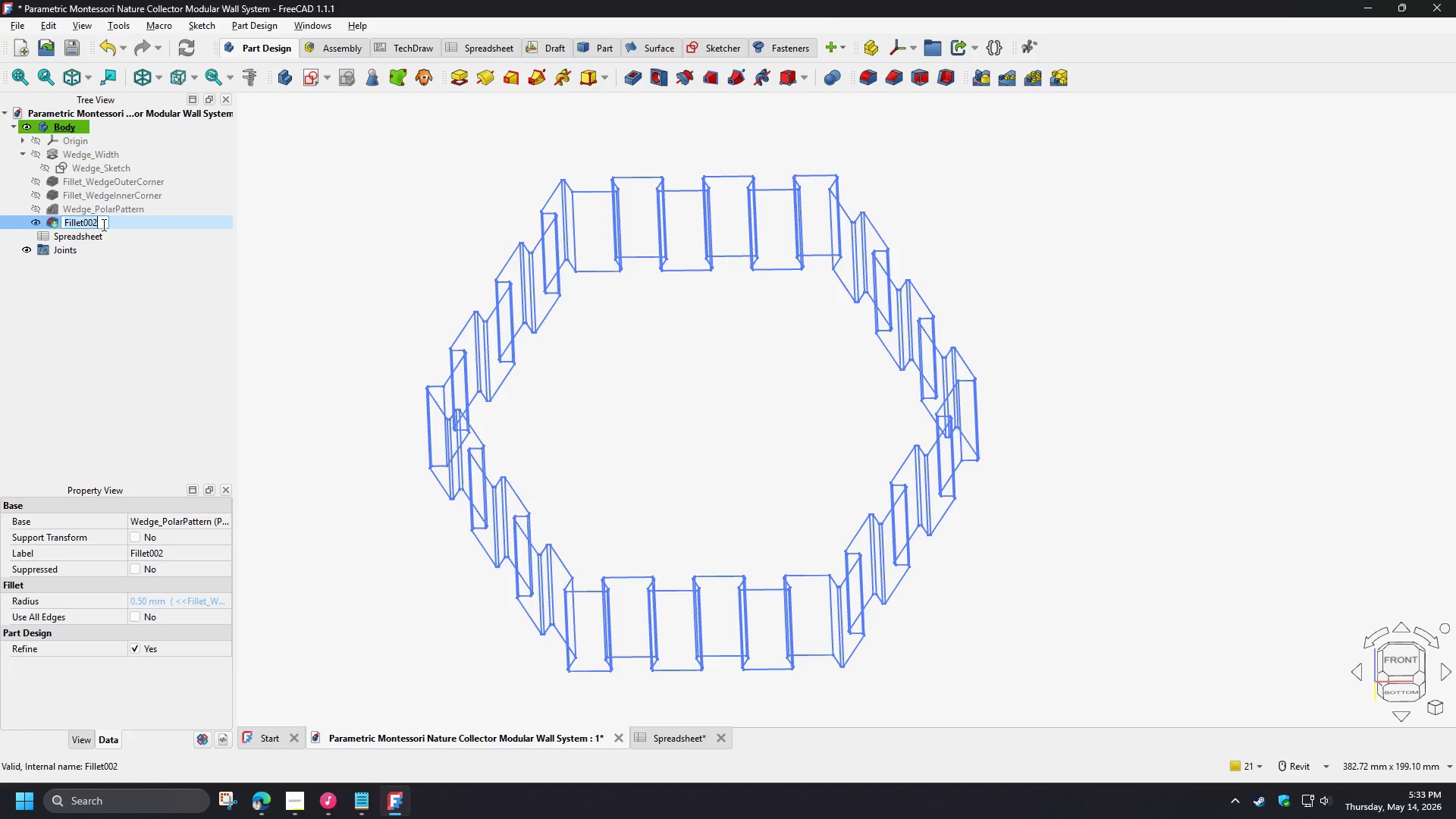 
wait(17.86)
 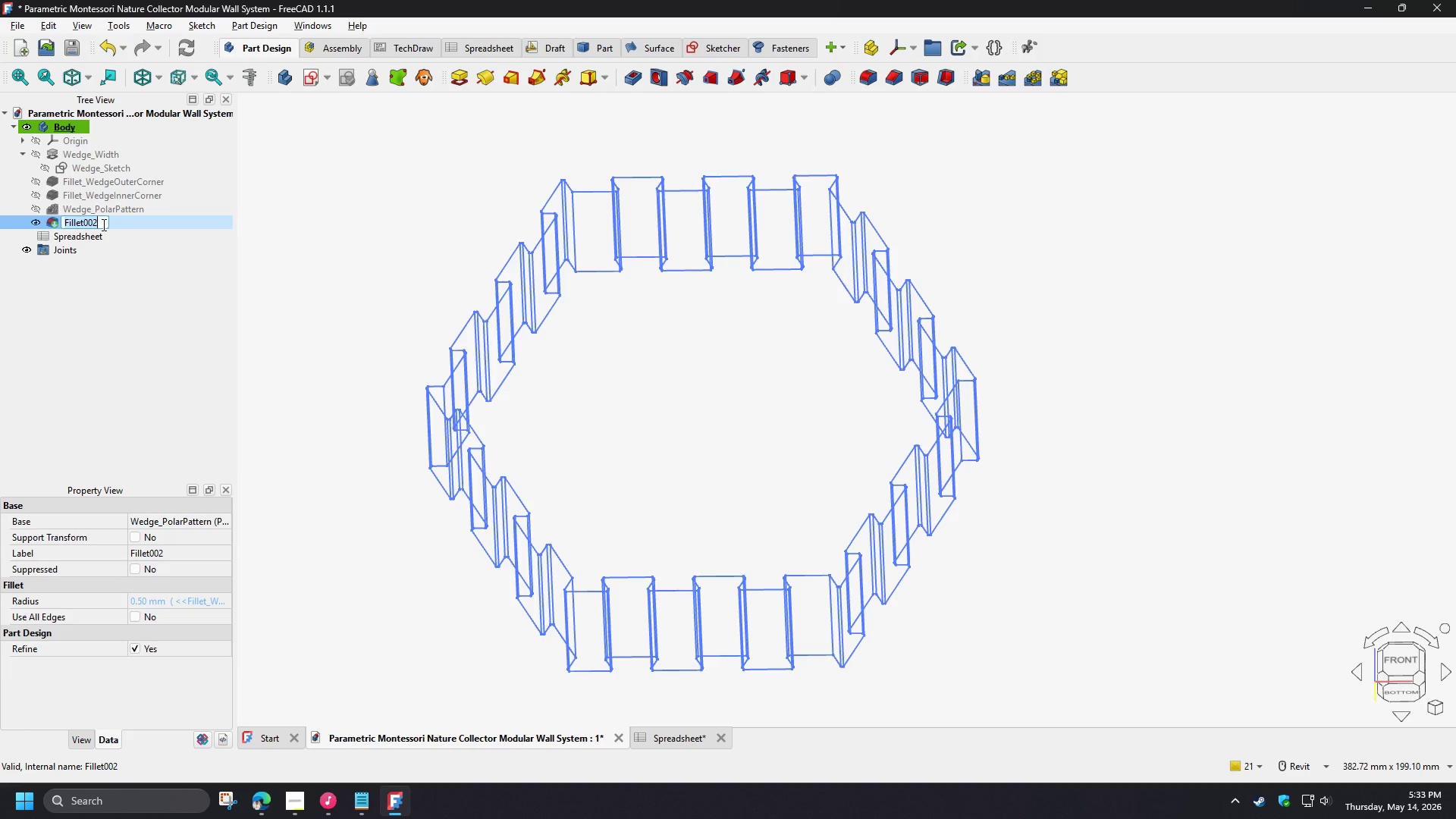 
left_click([120, 281])
 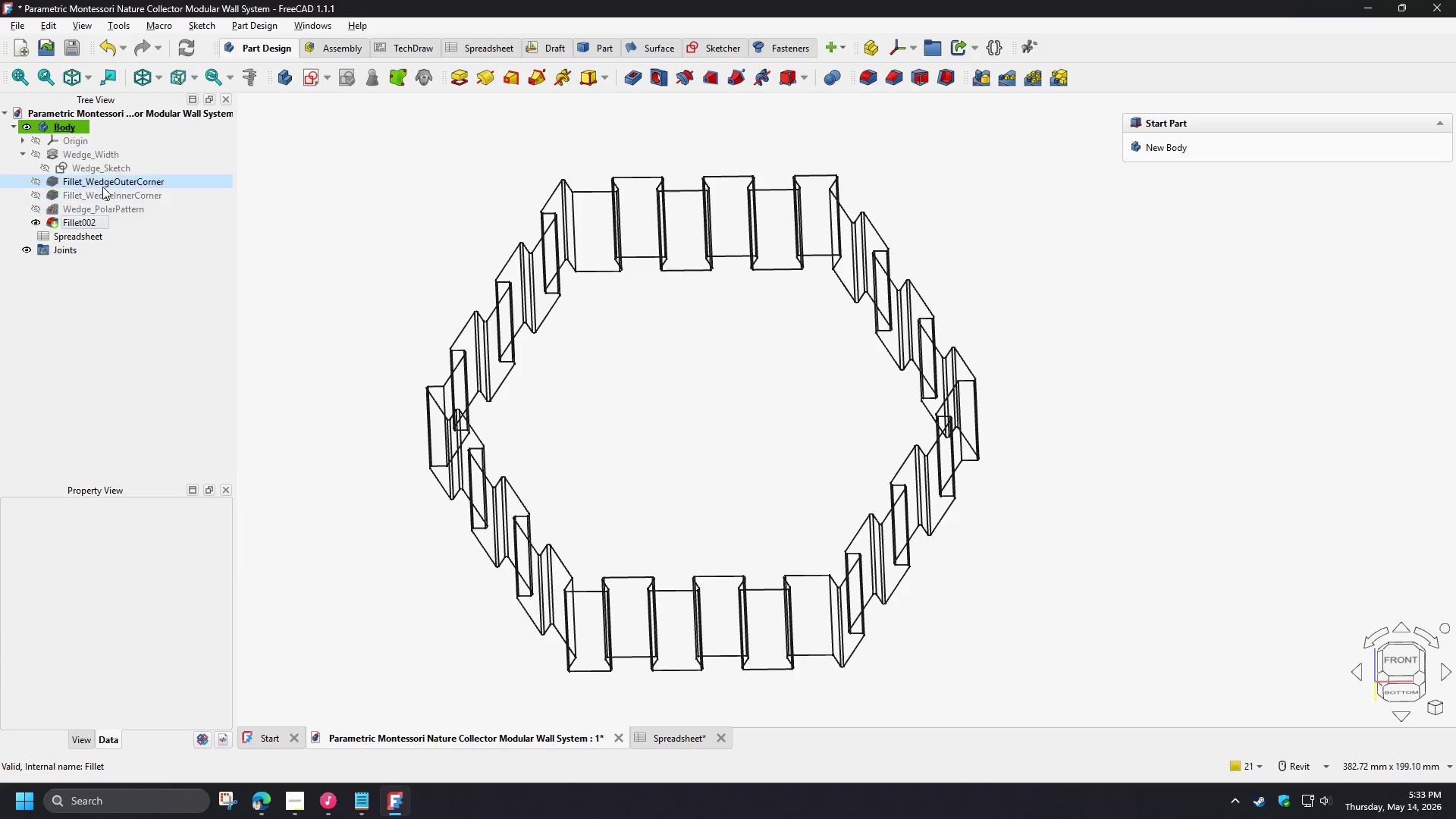 
left_click([102, 186])
 